 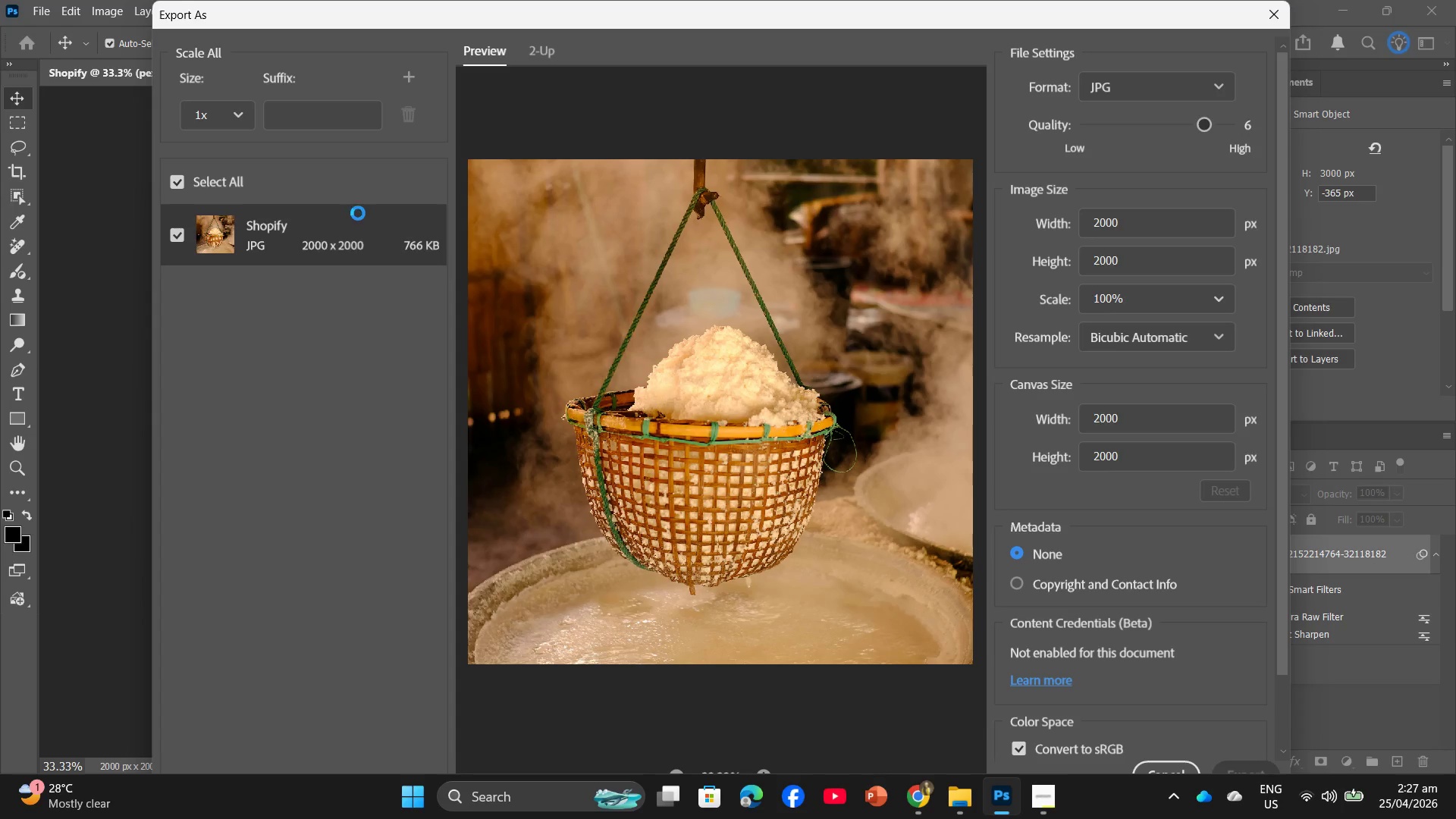 
scroll: coordinate [505, 221], scroll_direction: down, amount: 1.0
 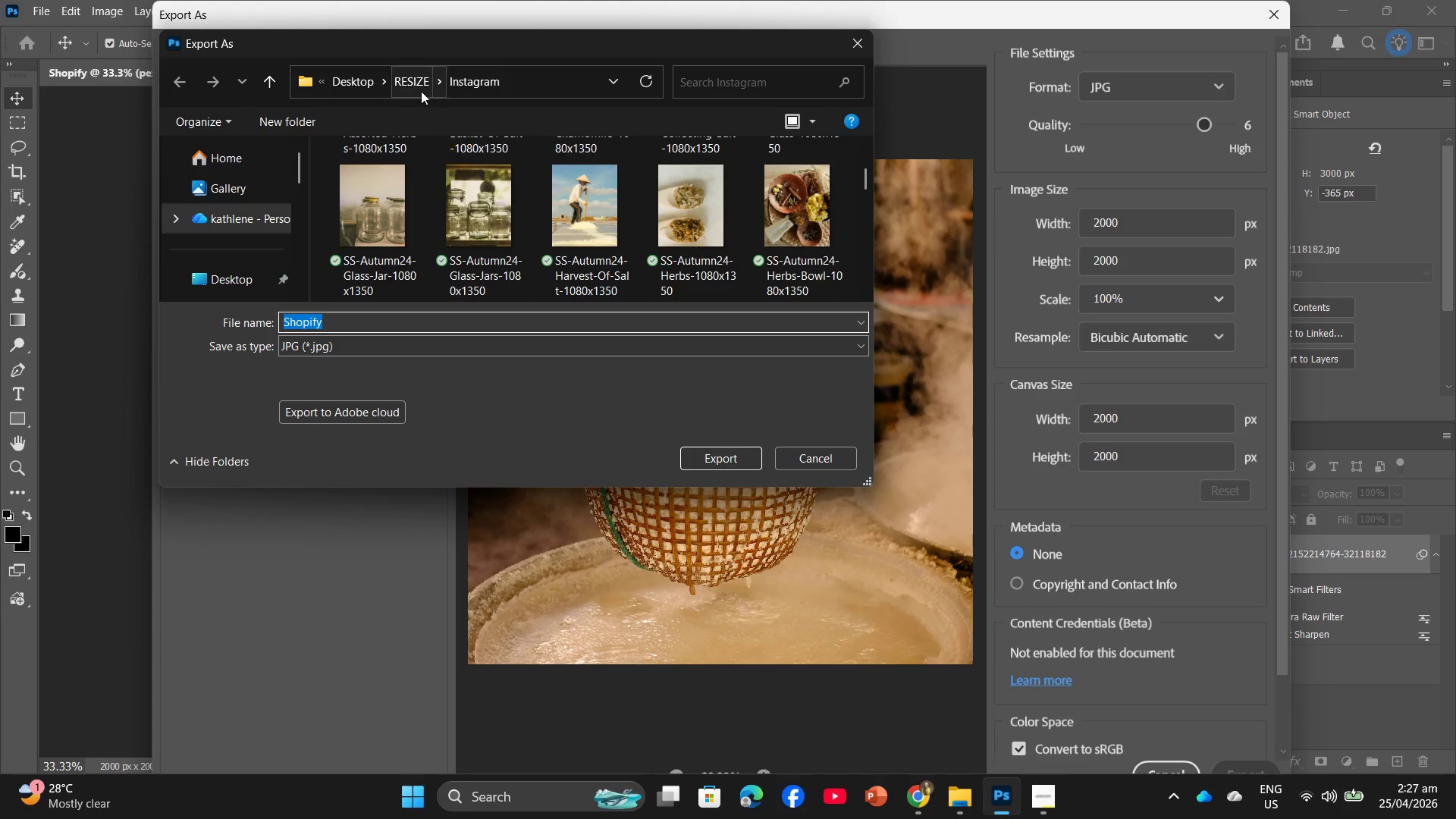 
left_click([421, 90])
 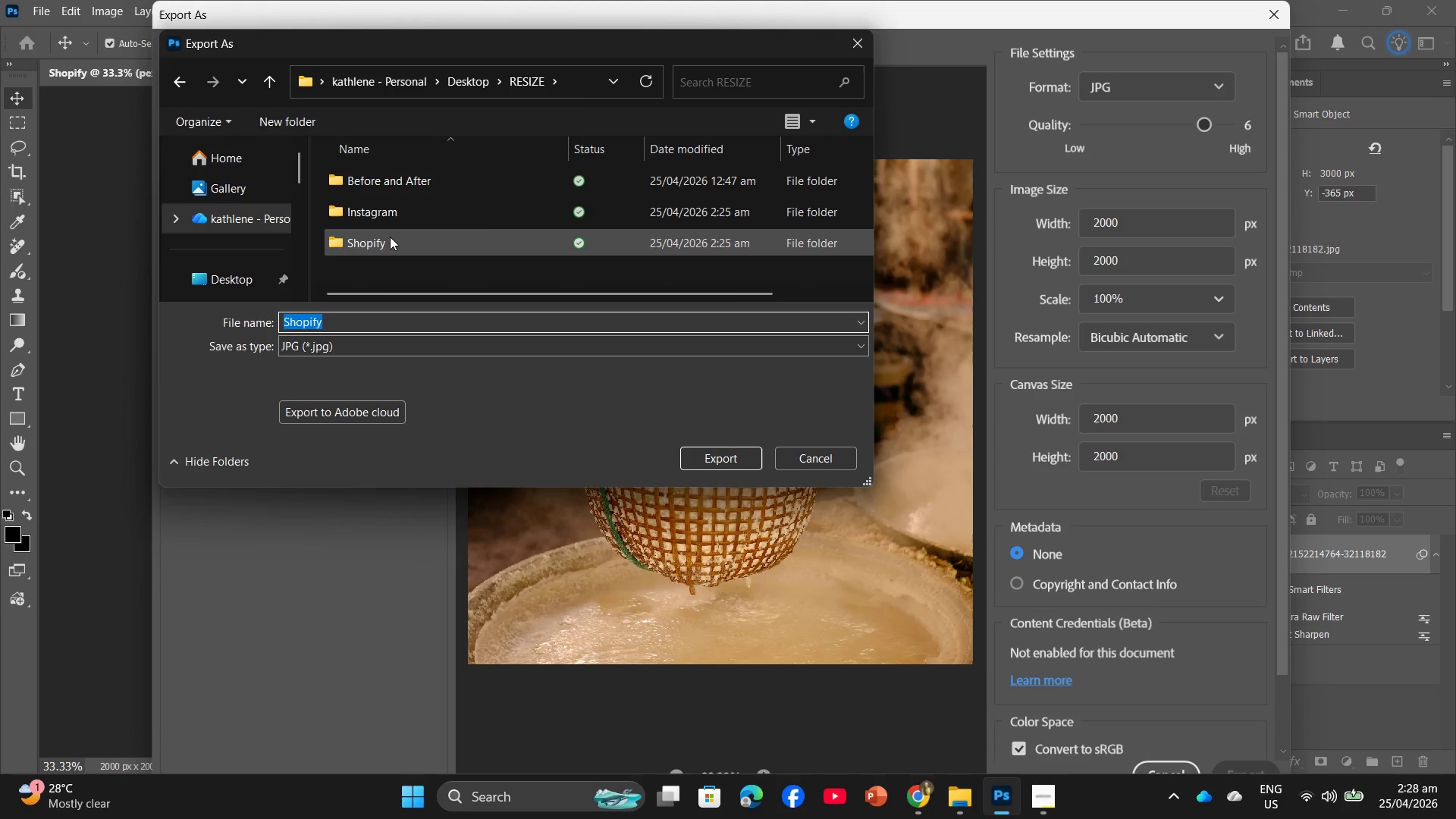 
double_click([390, 244])
 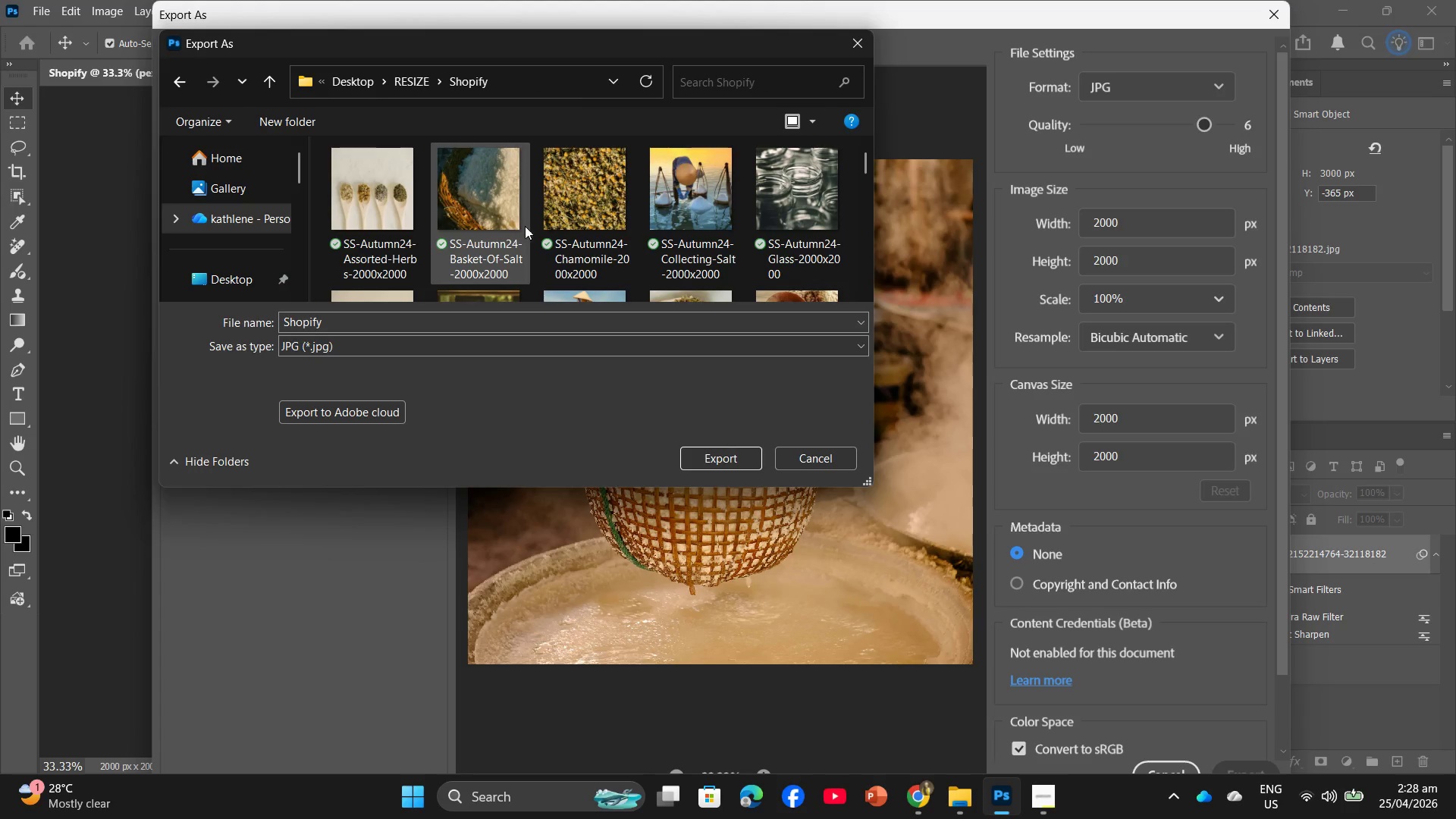 
scroll: coordinate [525, 226], scroll_direction: down, amount: 2.0
 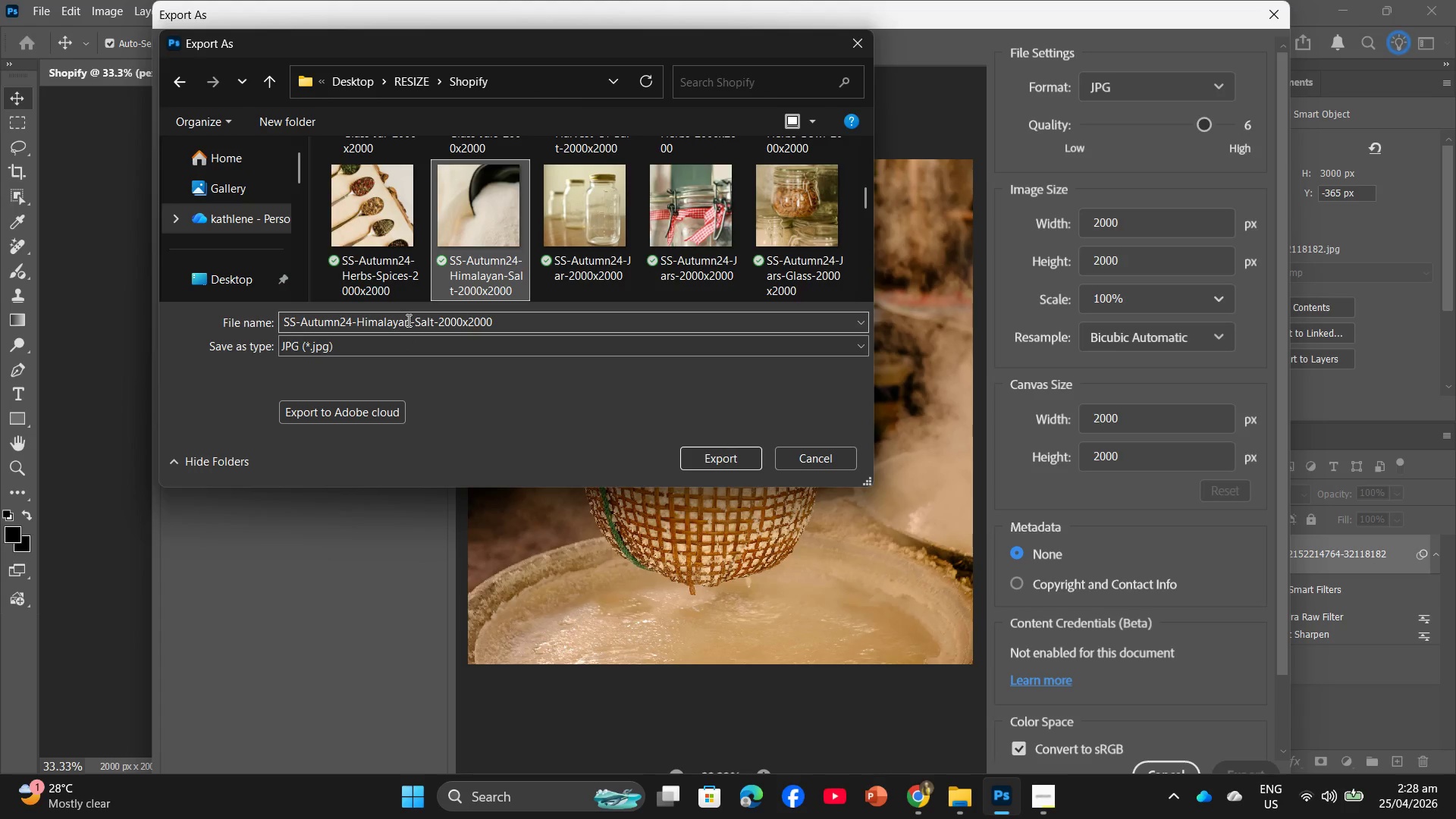 
double_click([407, 320])
 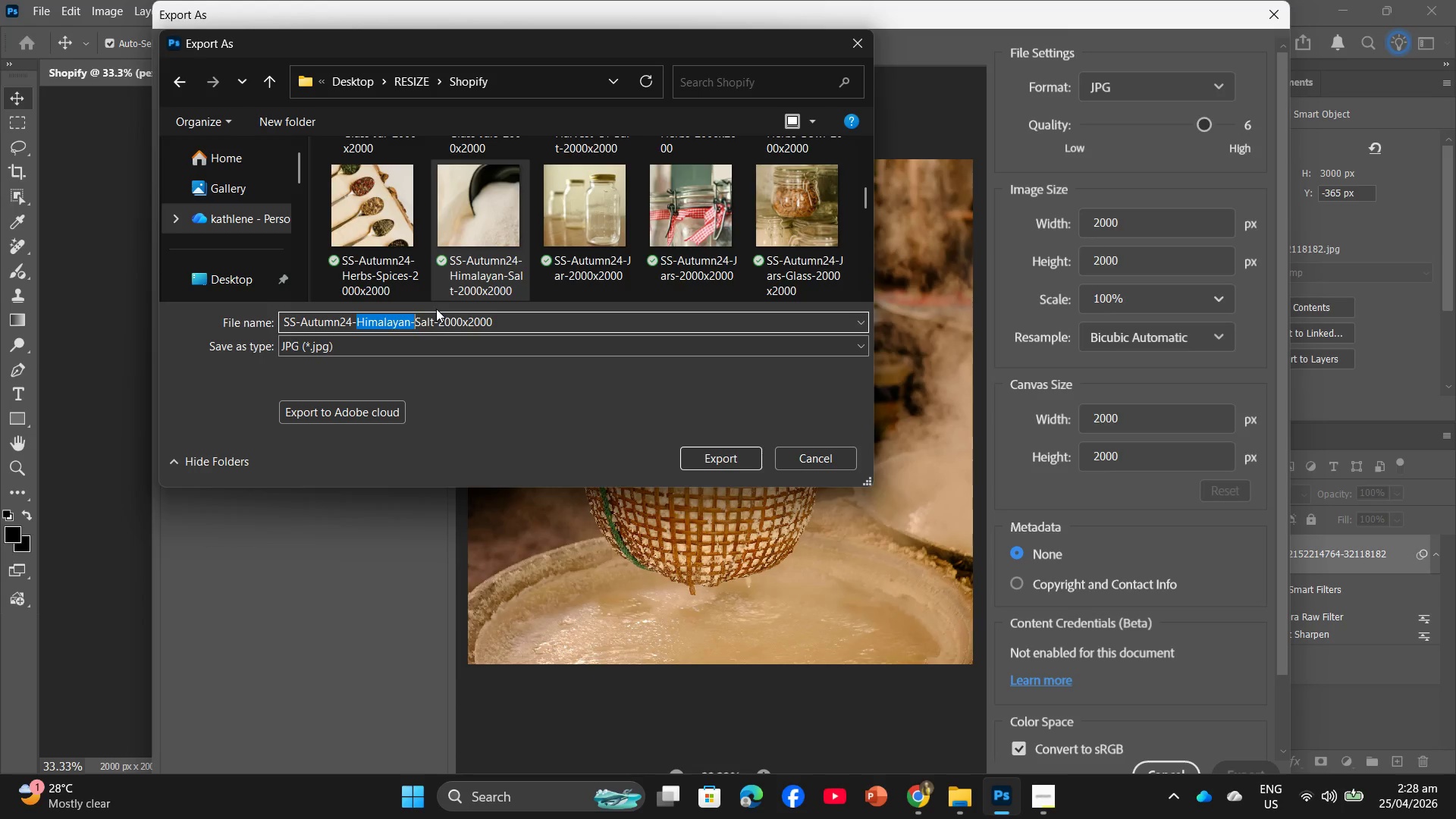 
key(Backspace)
 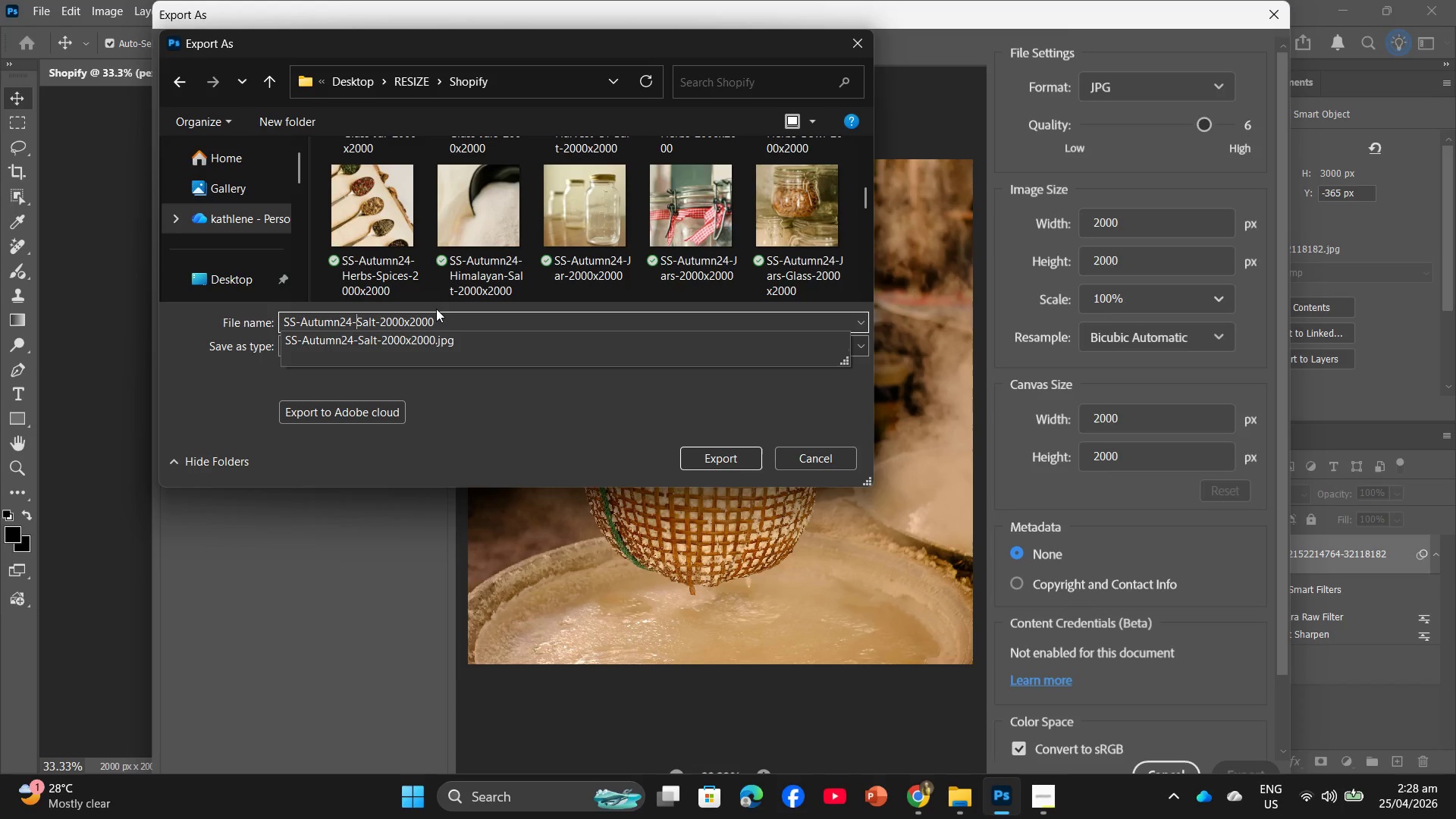 
key(ArrowRight)
 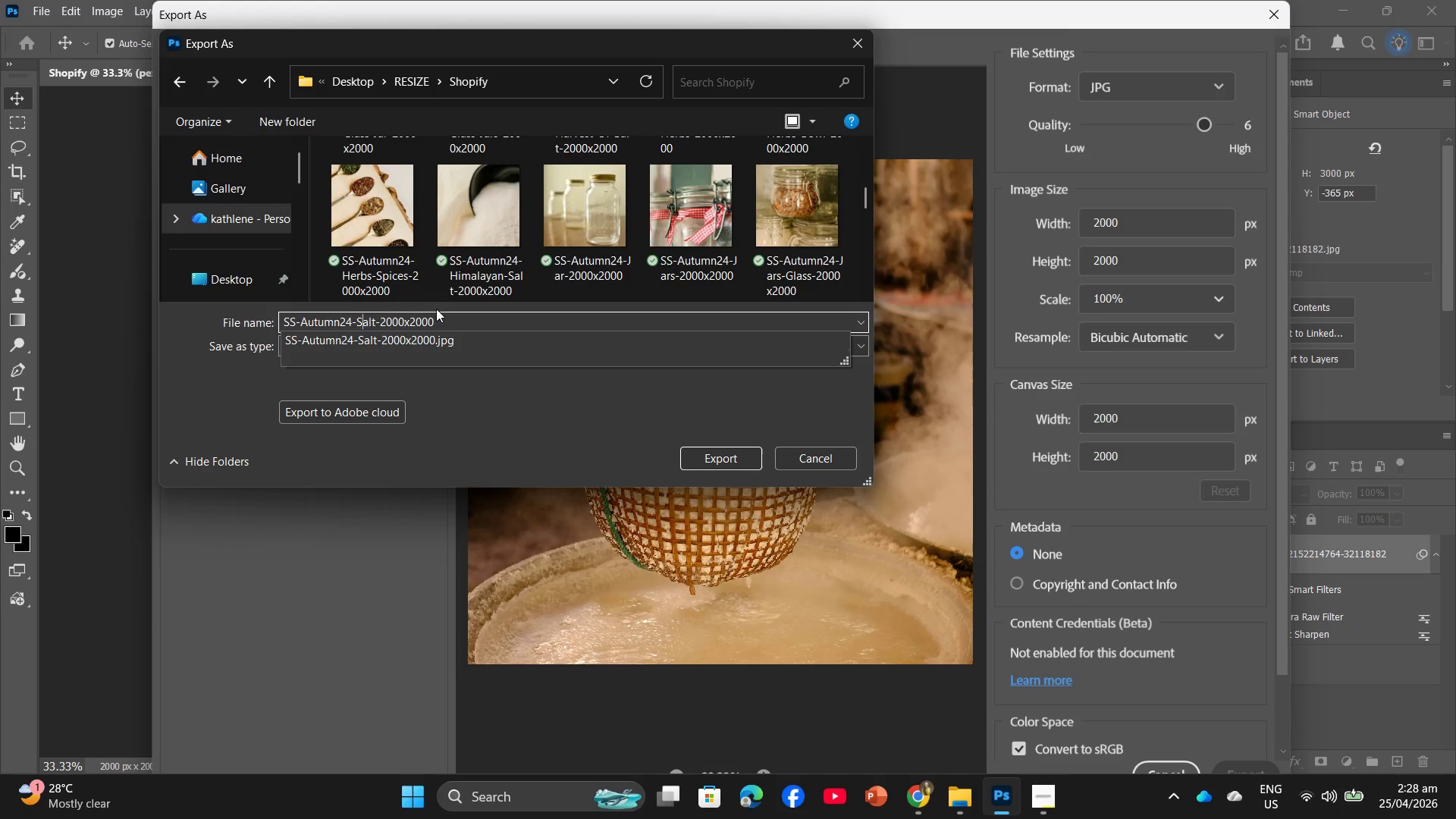 
key(ArrowRight)
 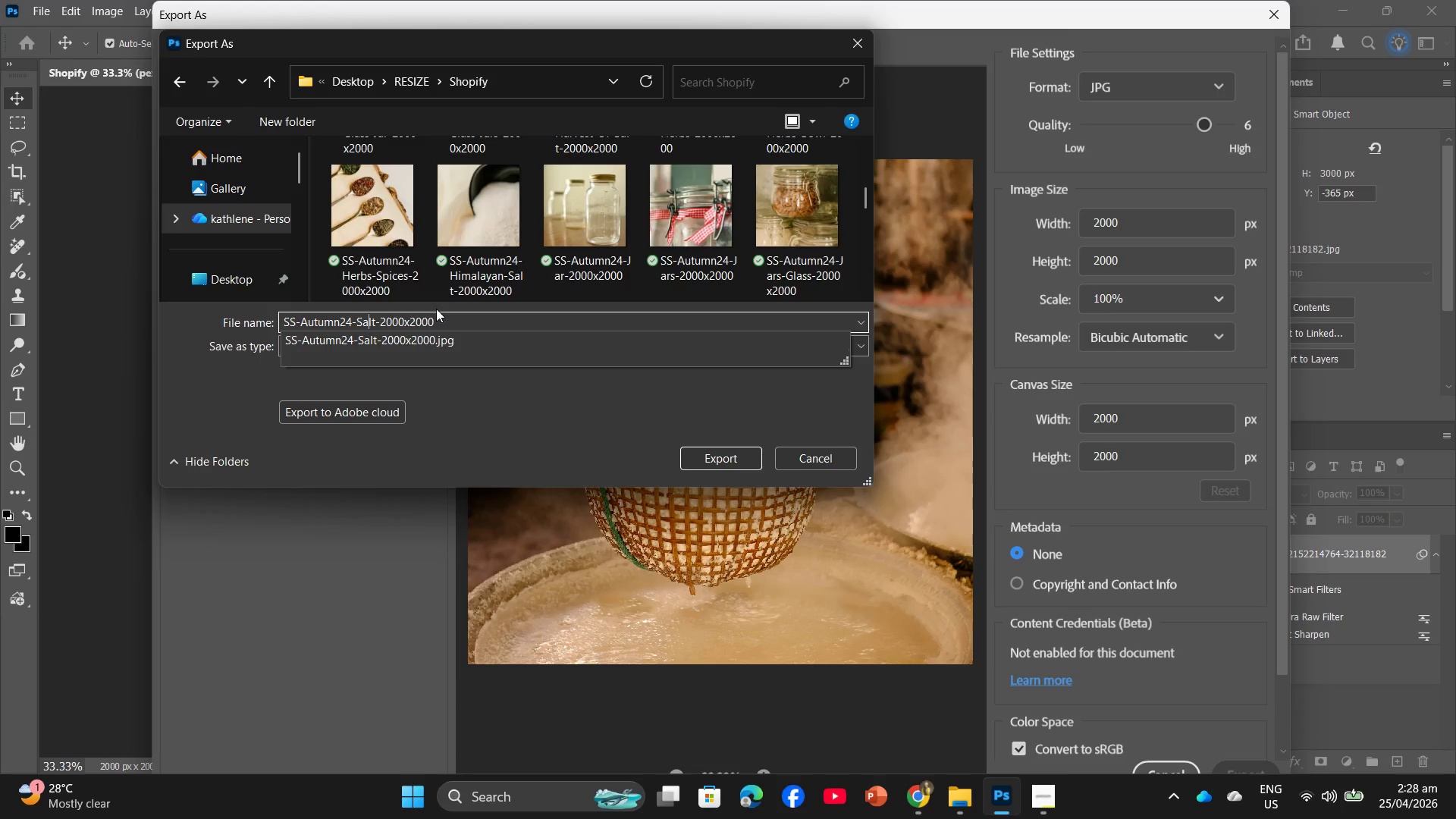 
key(ArrowRight)
 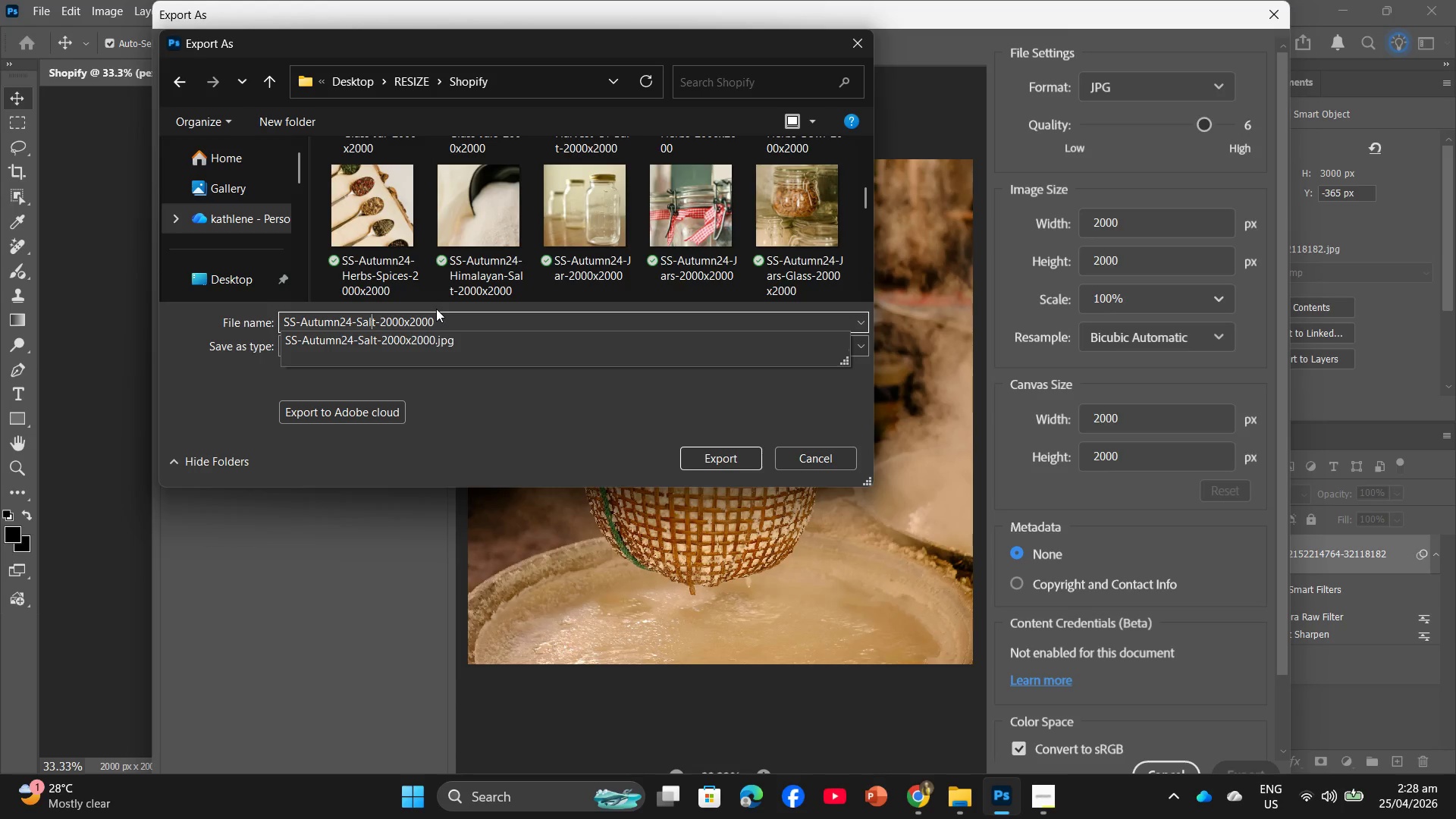 
key(ArrowRight)
 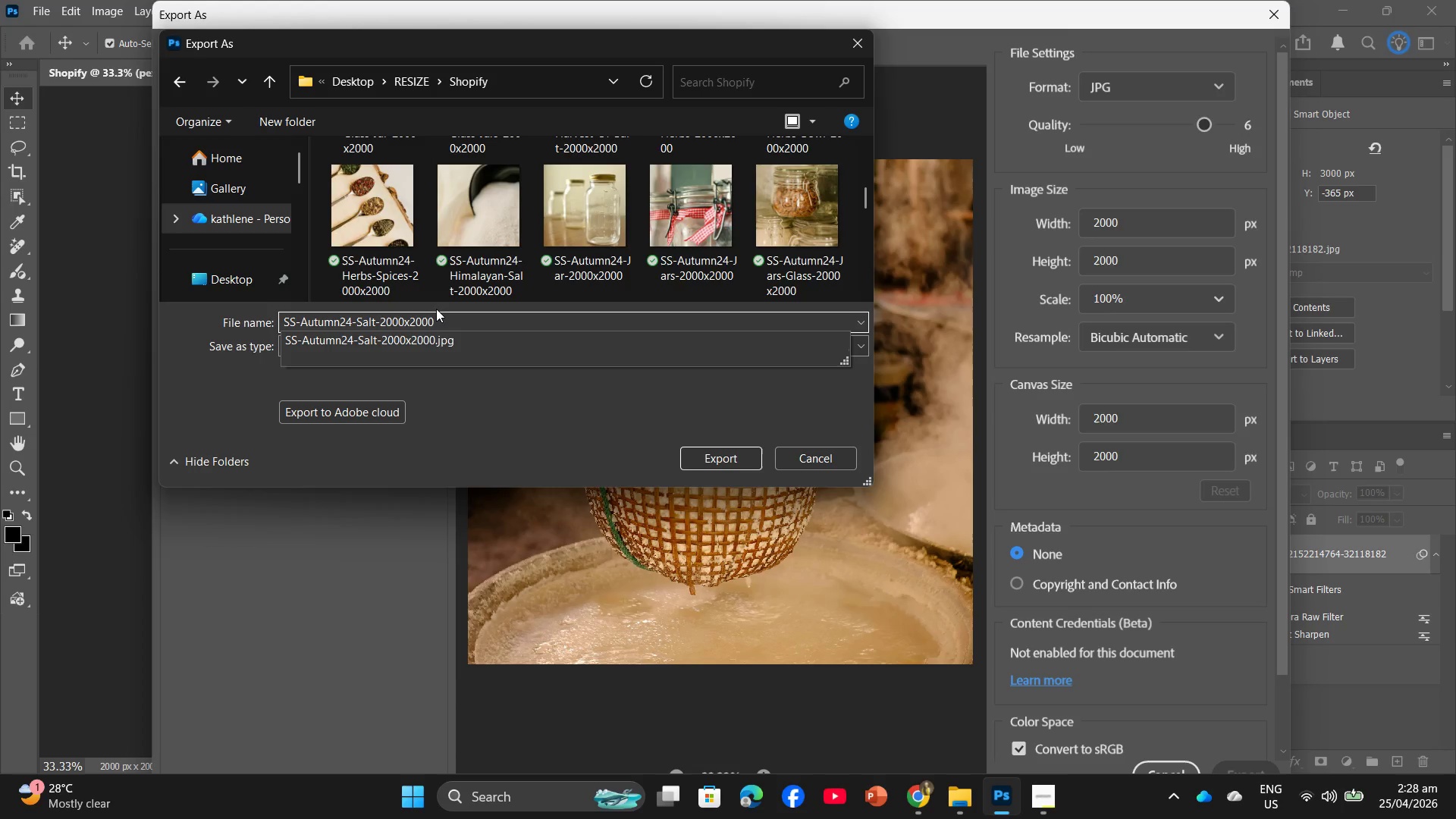 
key(S)
 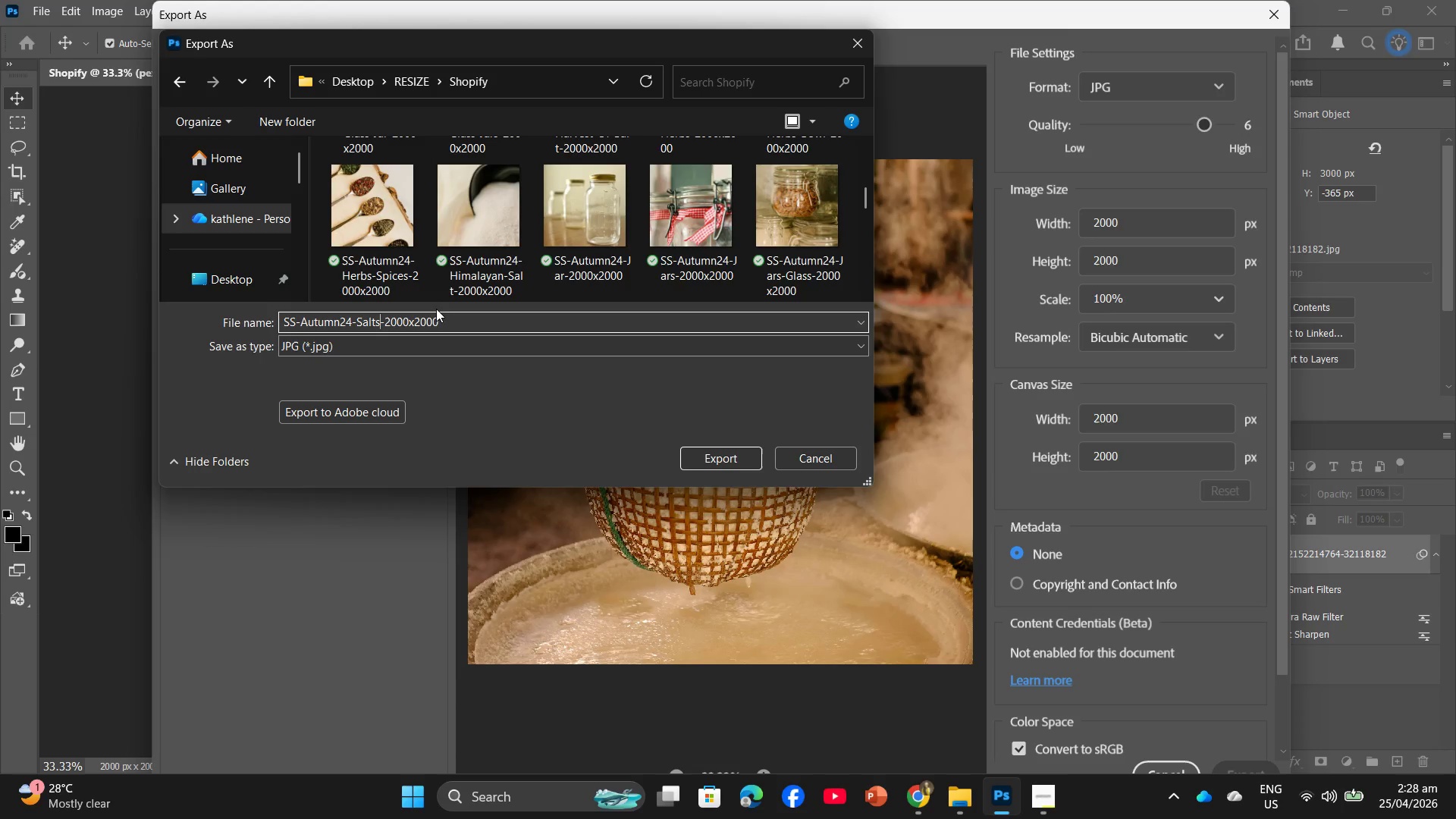 
key(Enter)
 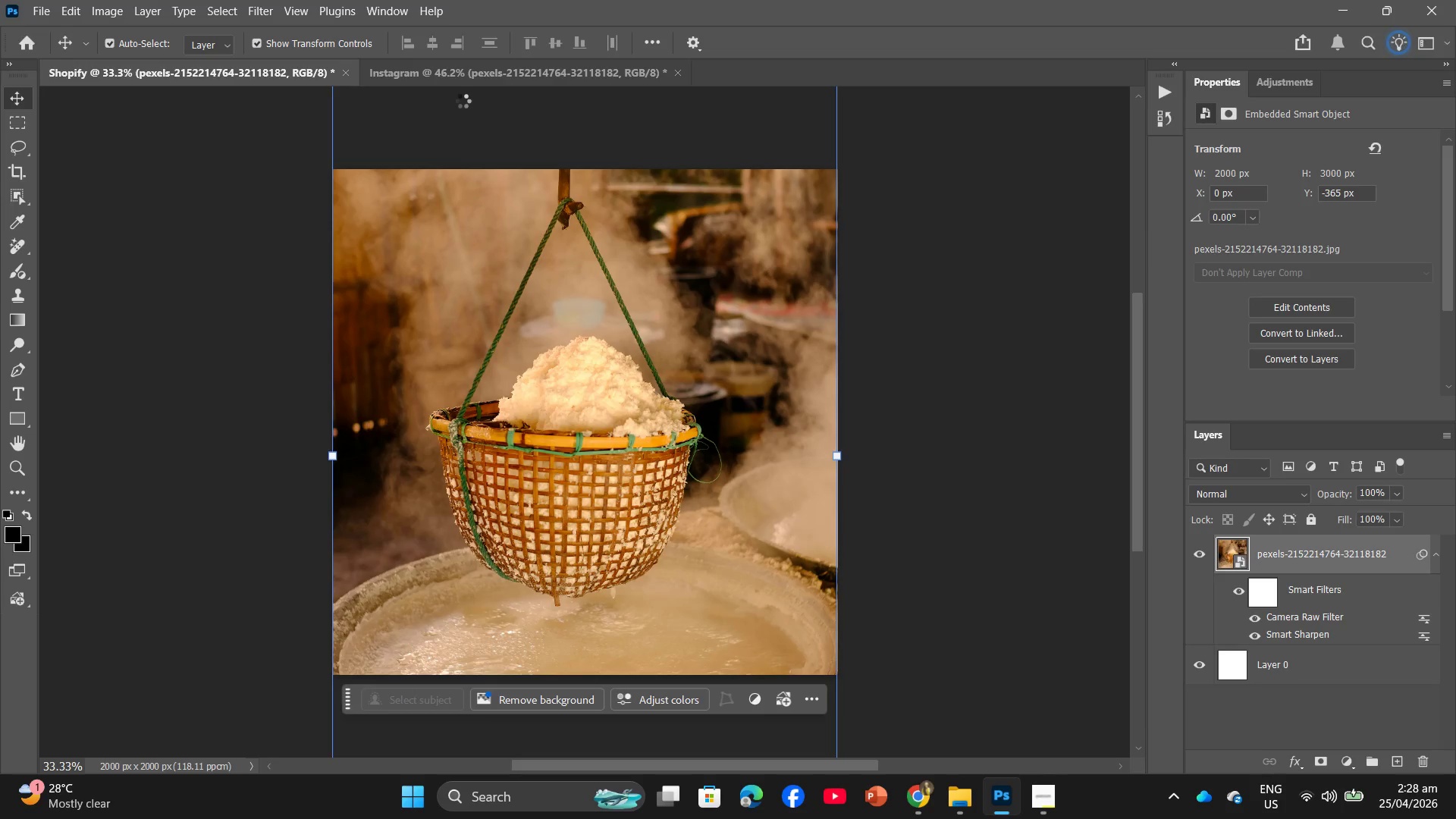 
left_click([475, 83])
 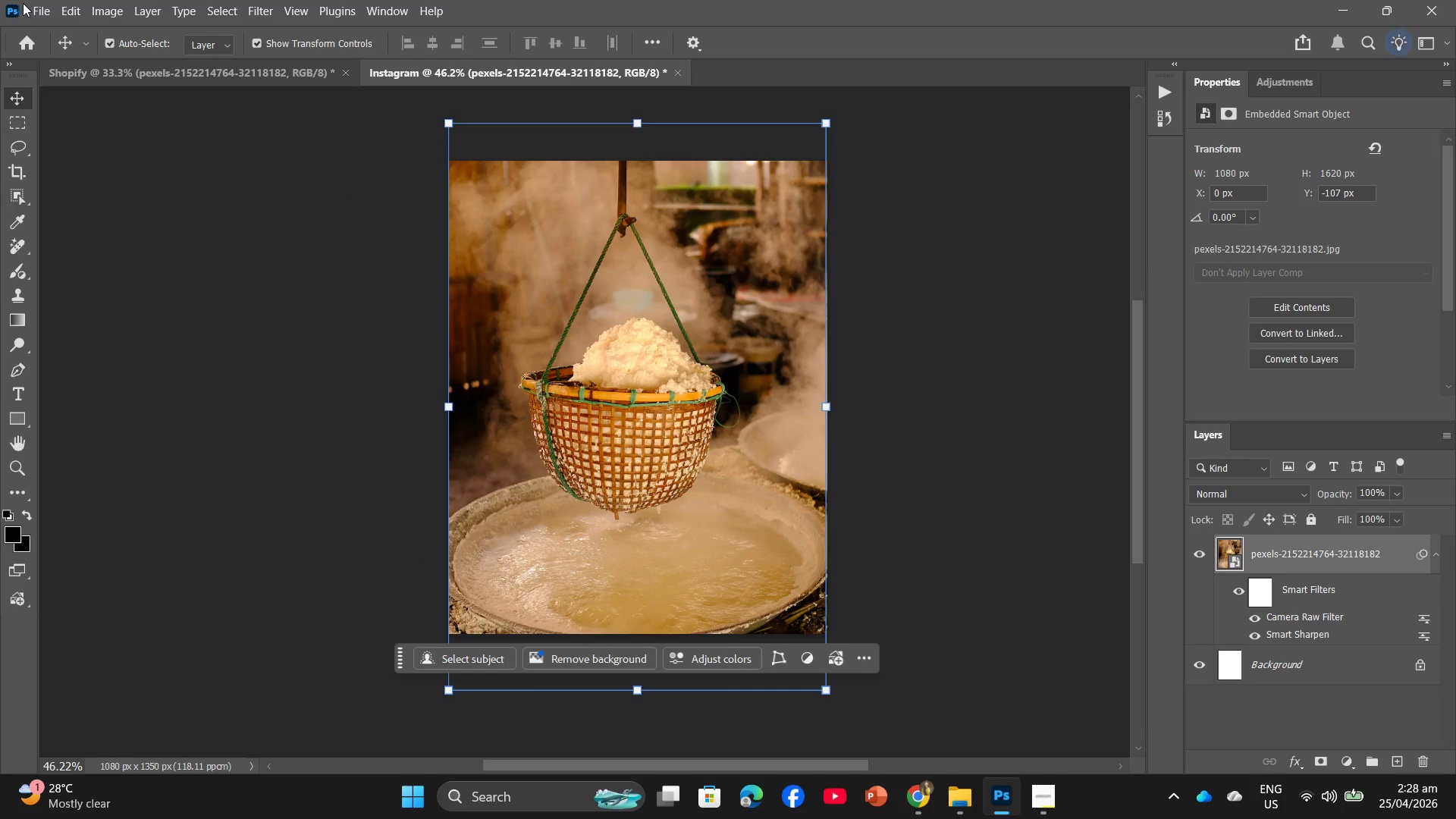 
left_click([30, 0])
 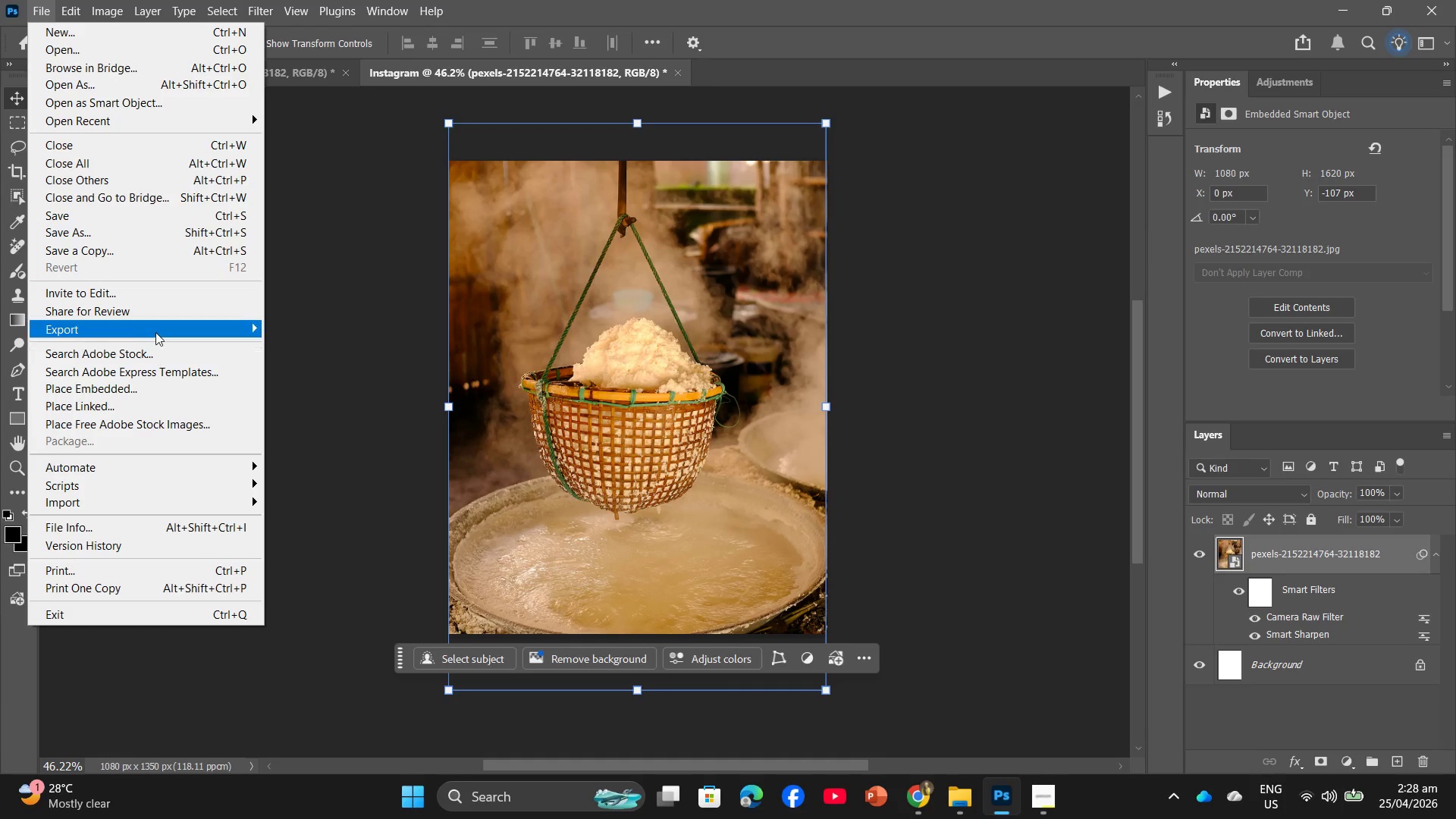 
left_click([157, 330])
 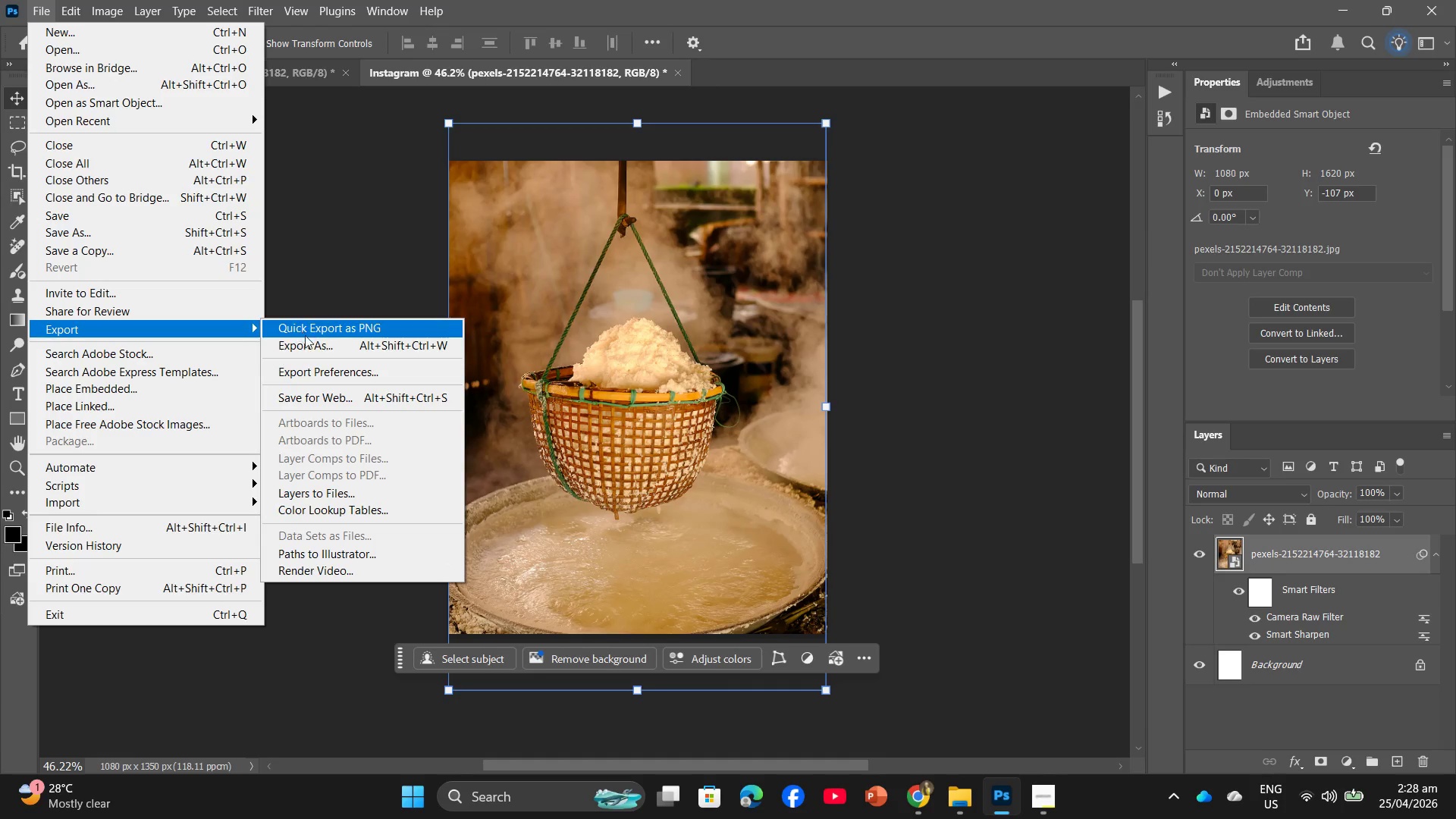 
left_click([306, 337])
 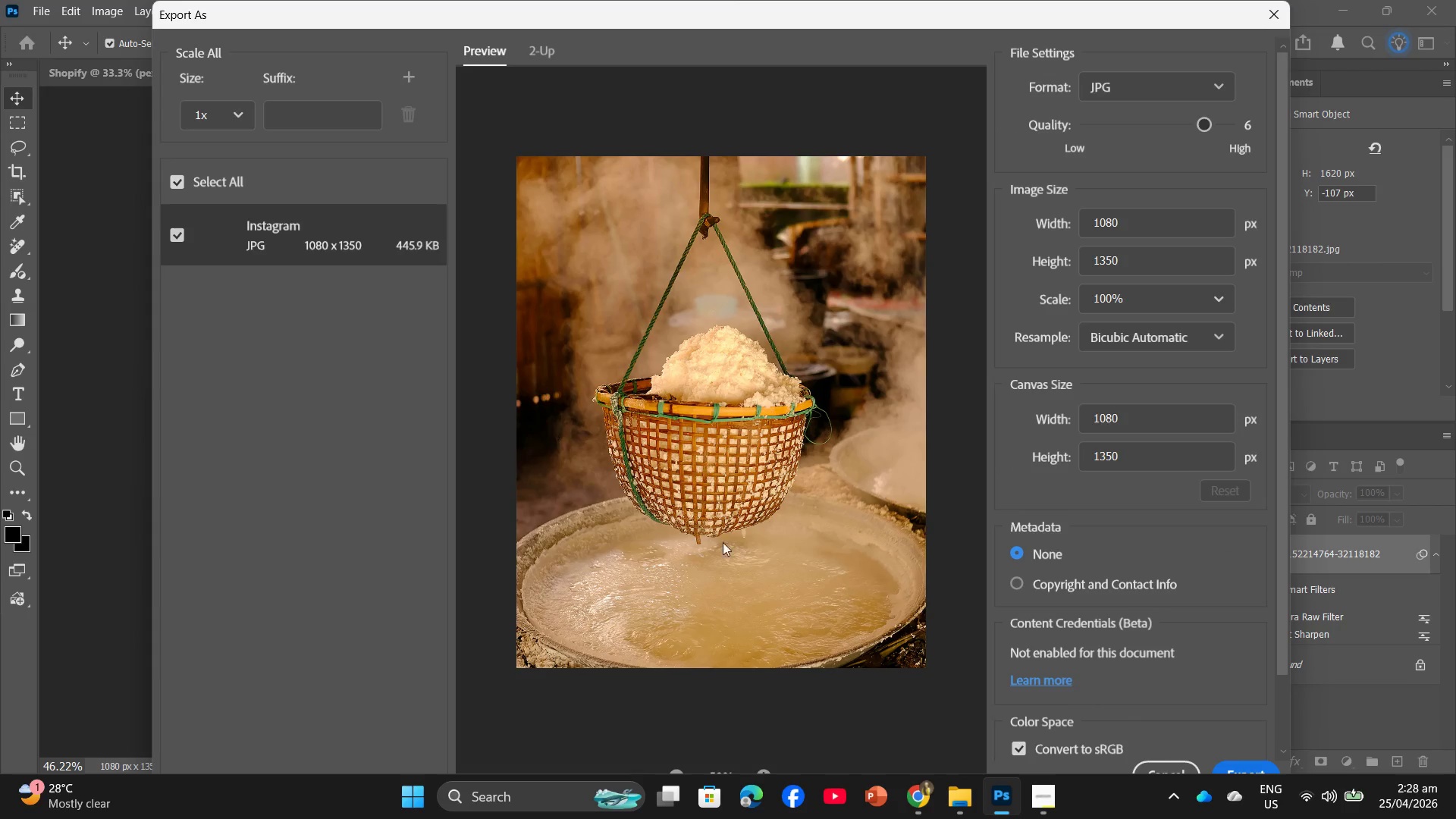 
left_click([1250, 764])
 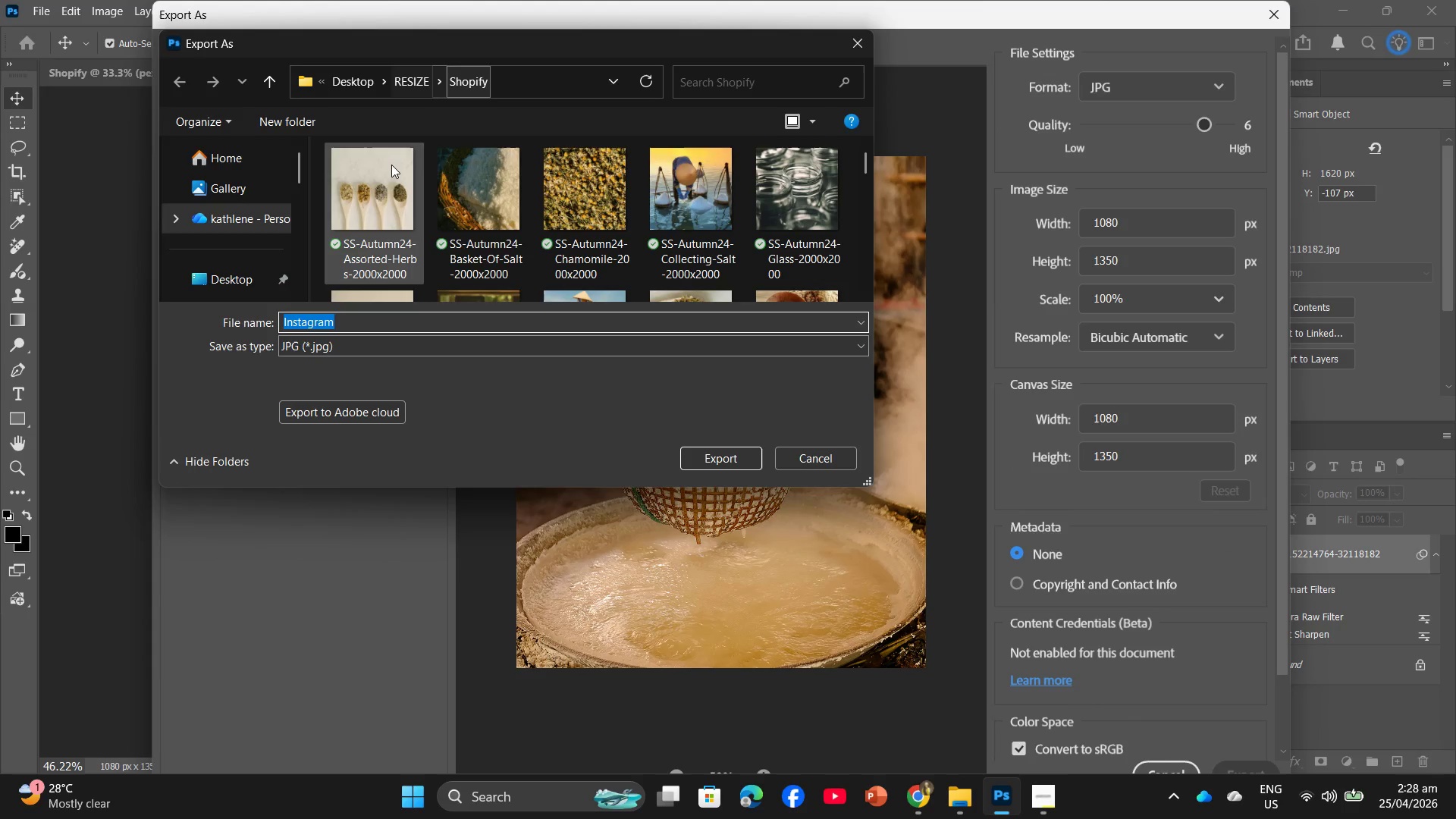 
left_click([419, 70])
 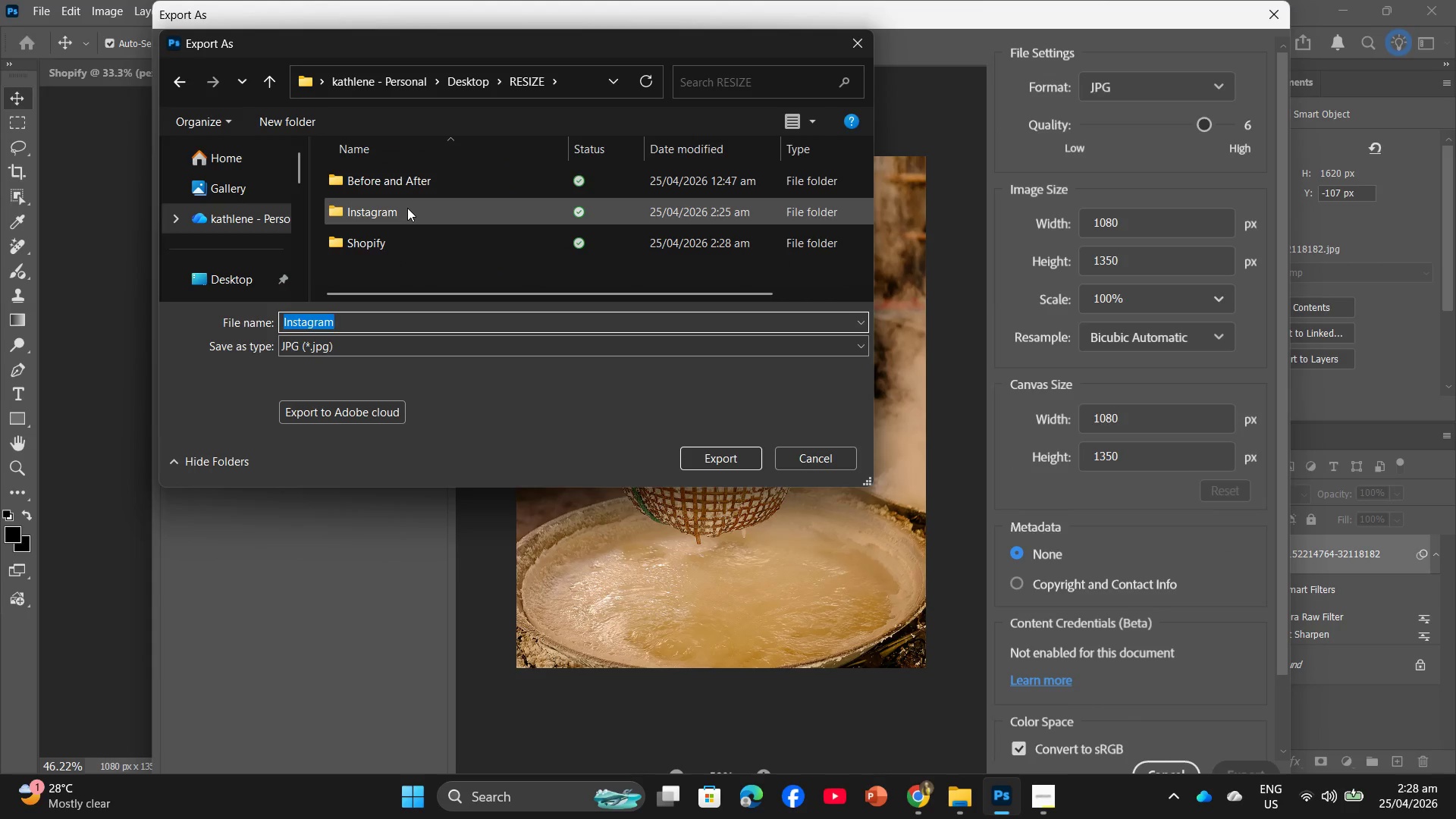 
double_click([410, 208])
 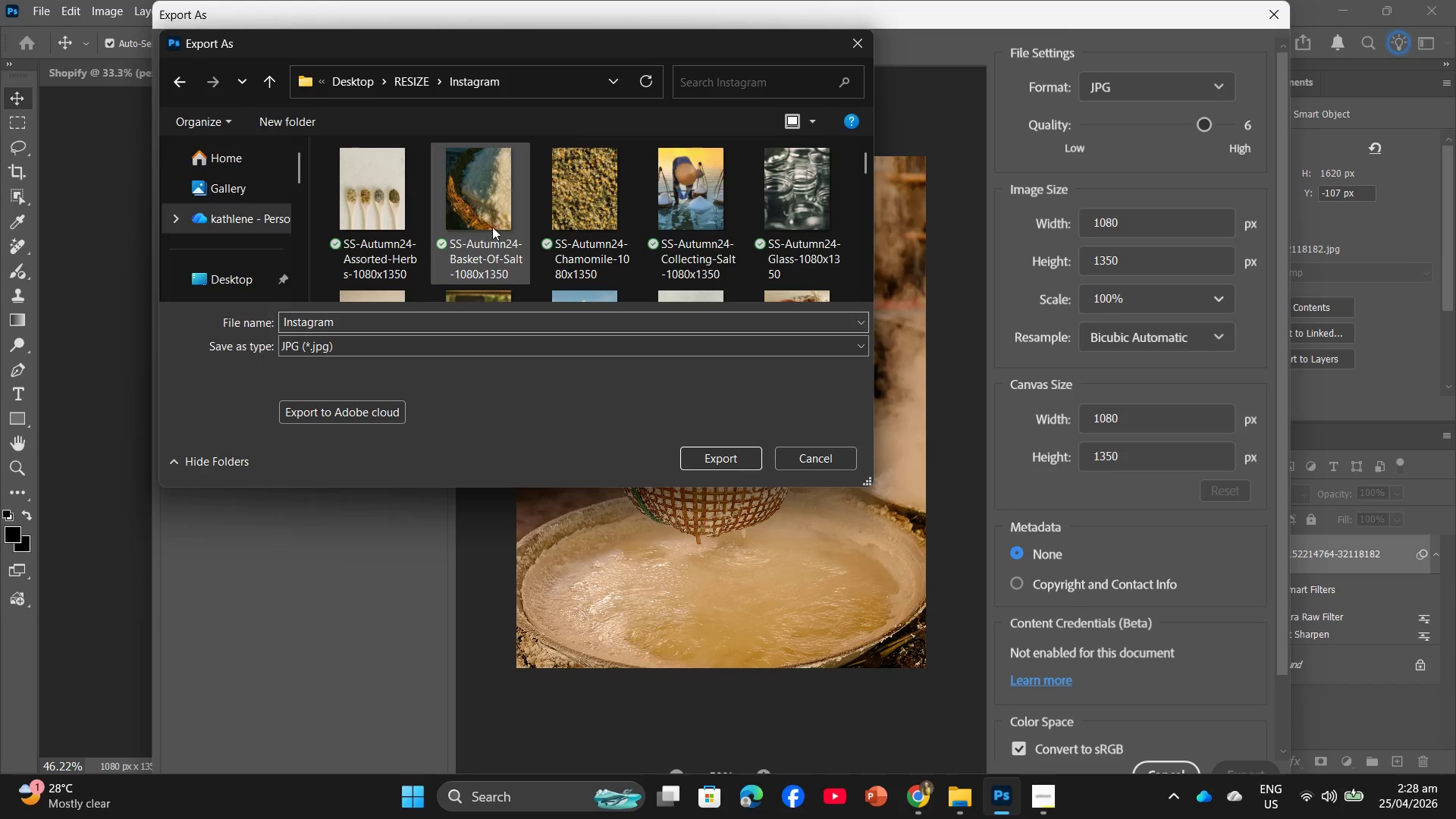 
scroll: coordinate [499, 222], scroll_direction: down, amount: 2.0
 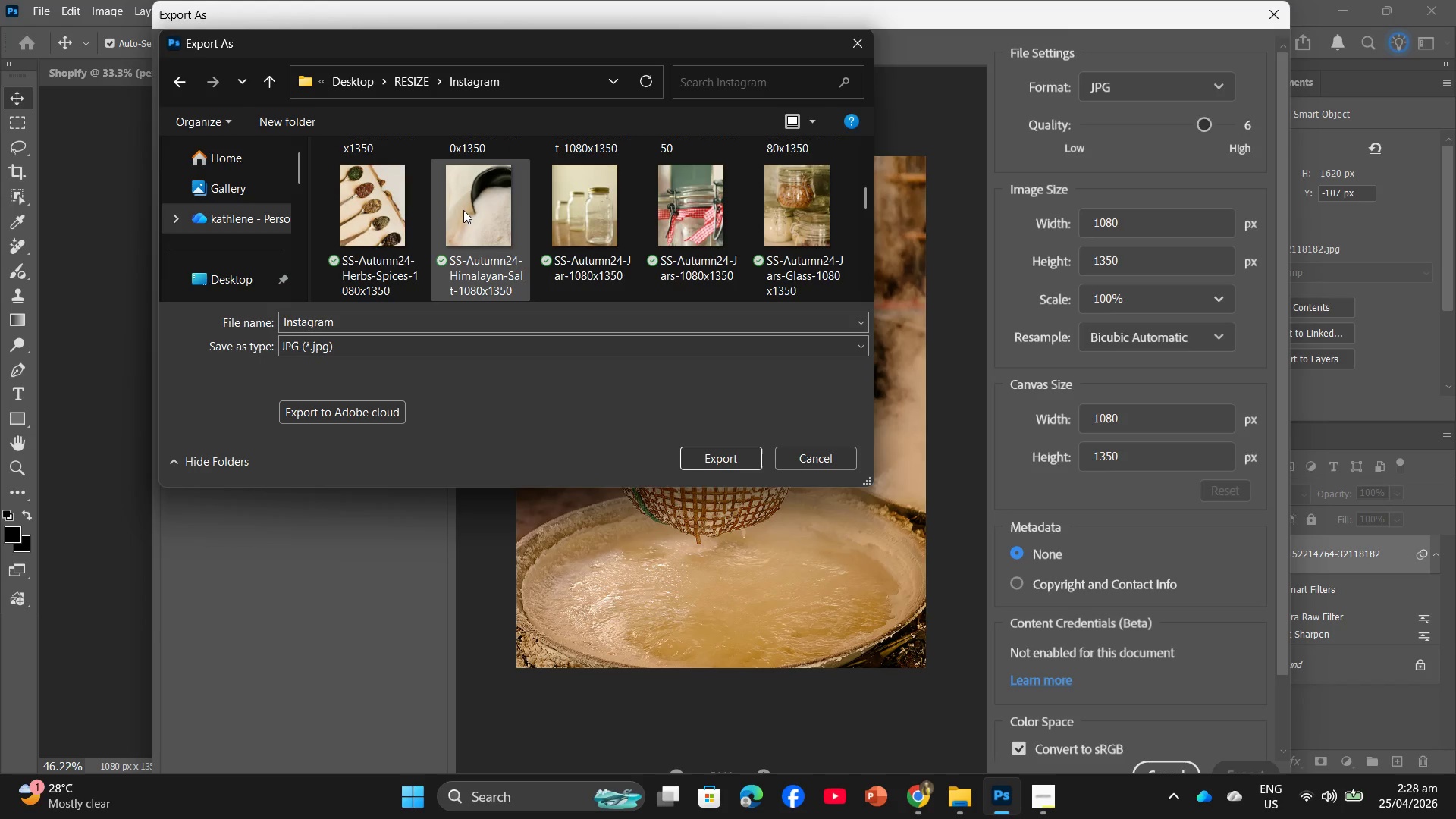 
left_click([463, 210])
 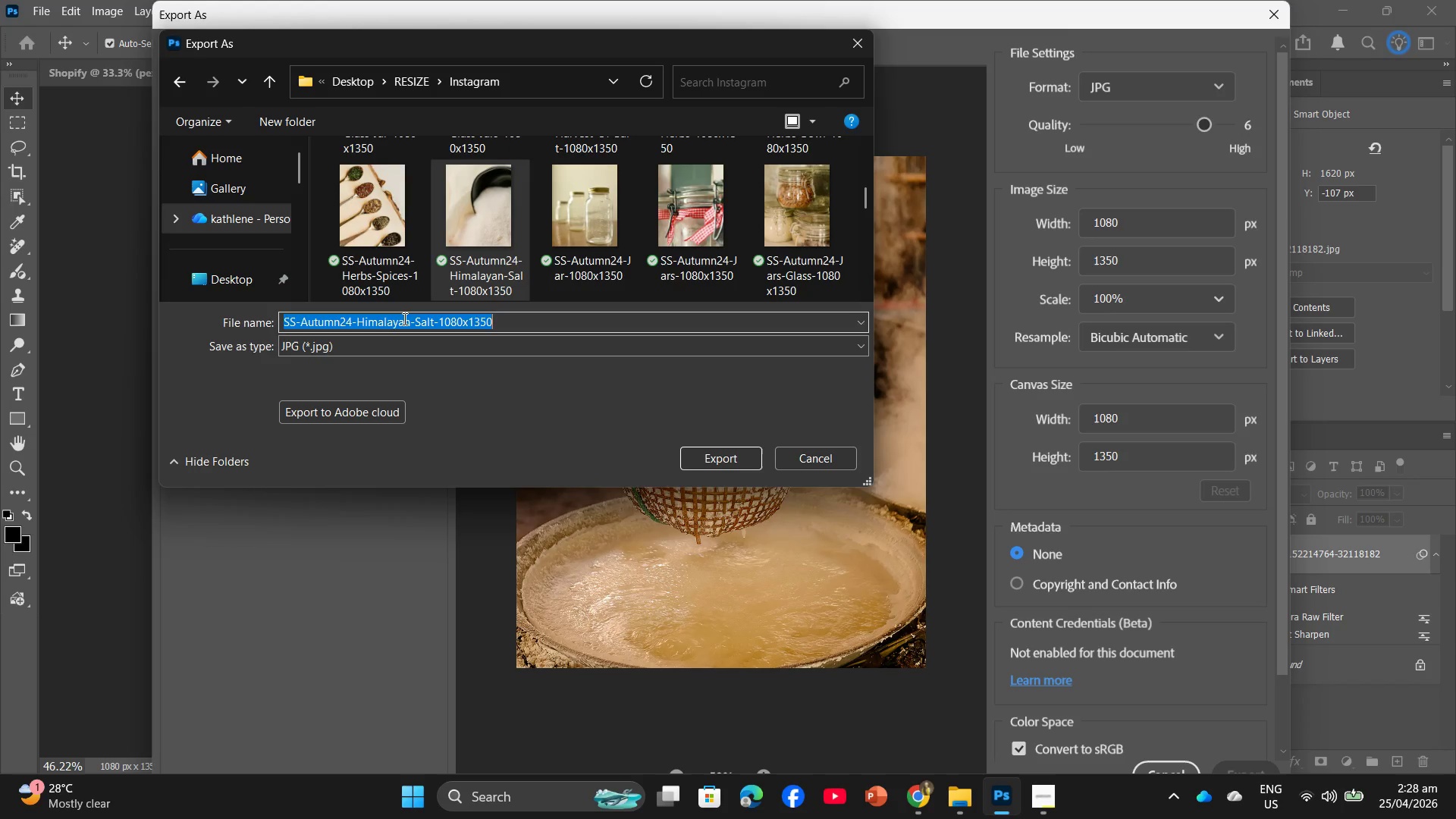 
double_click([403, 318])
 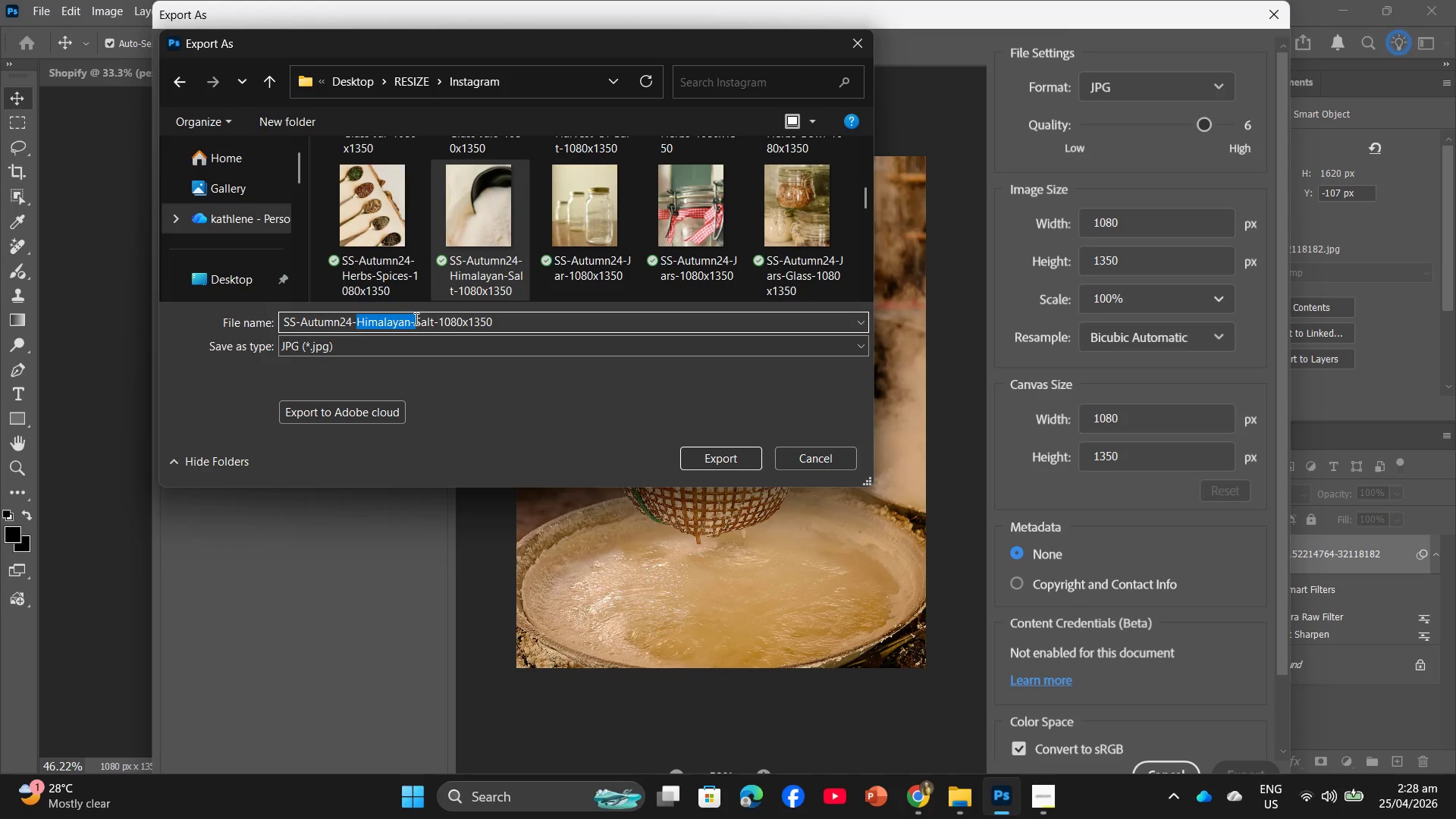 
key(Backspace)
 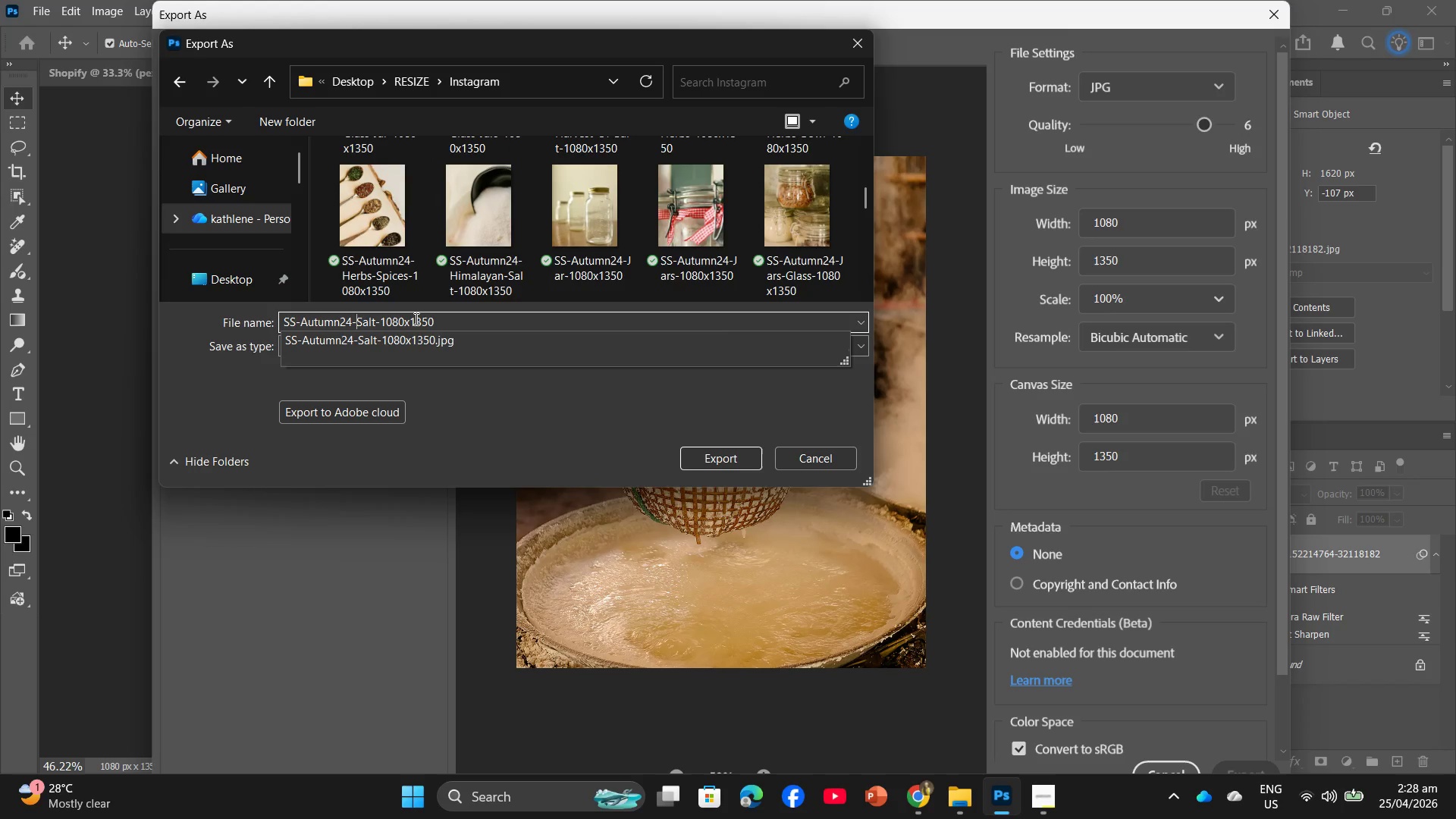 
key(ArrowRight)
 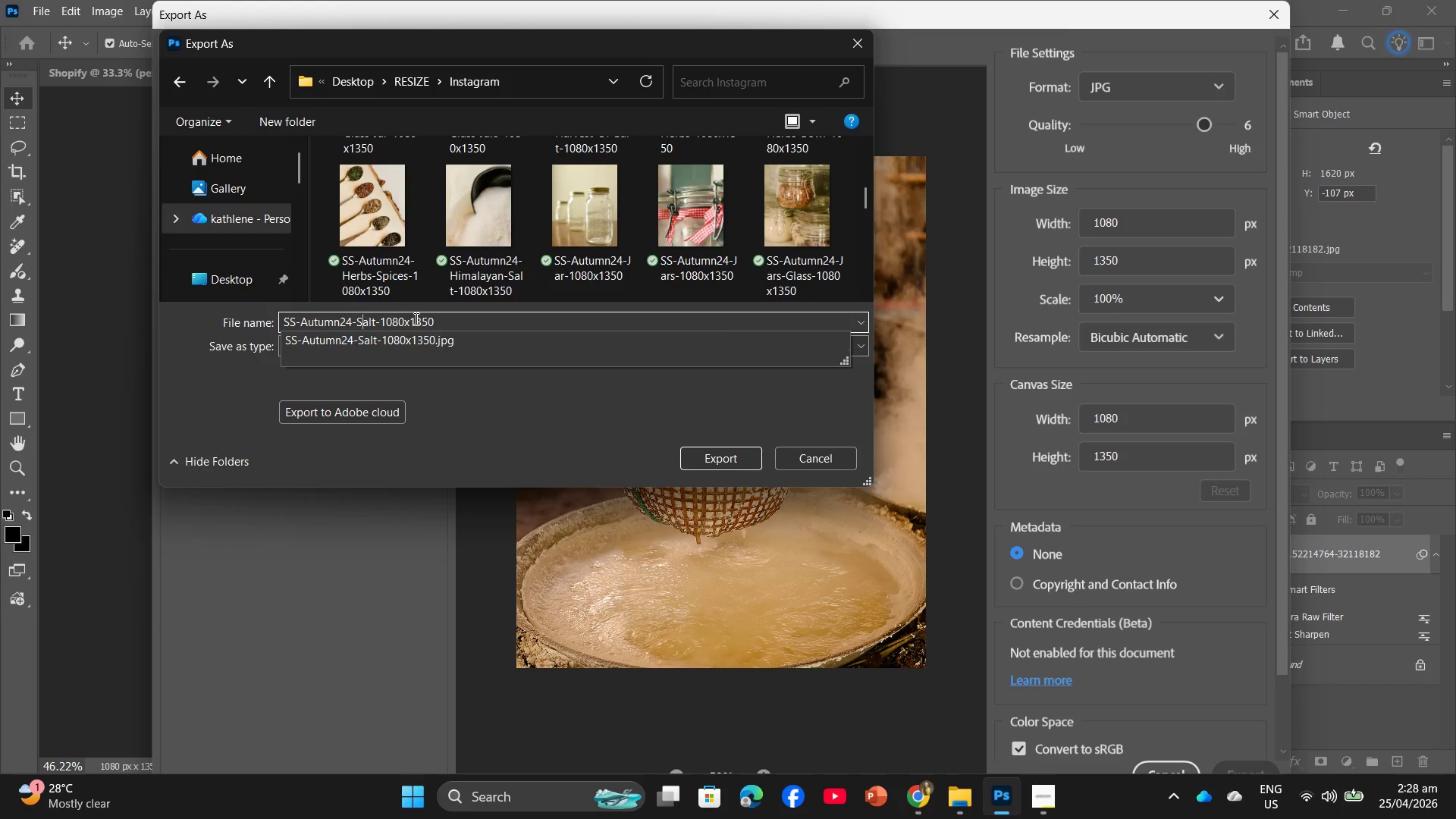 
key(ArrowRight)
 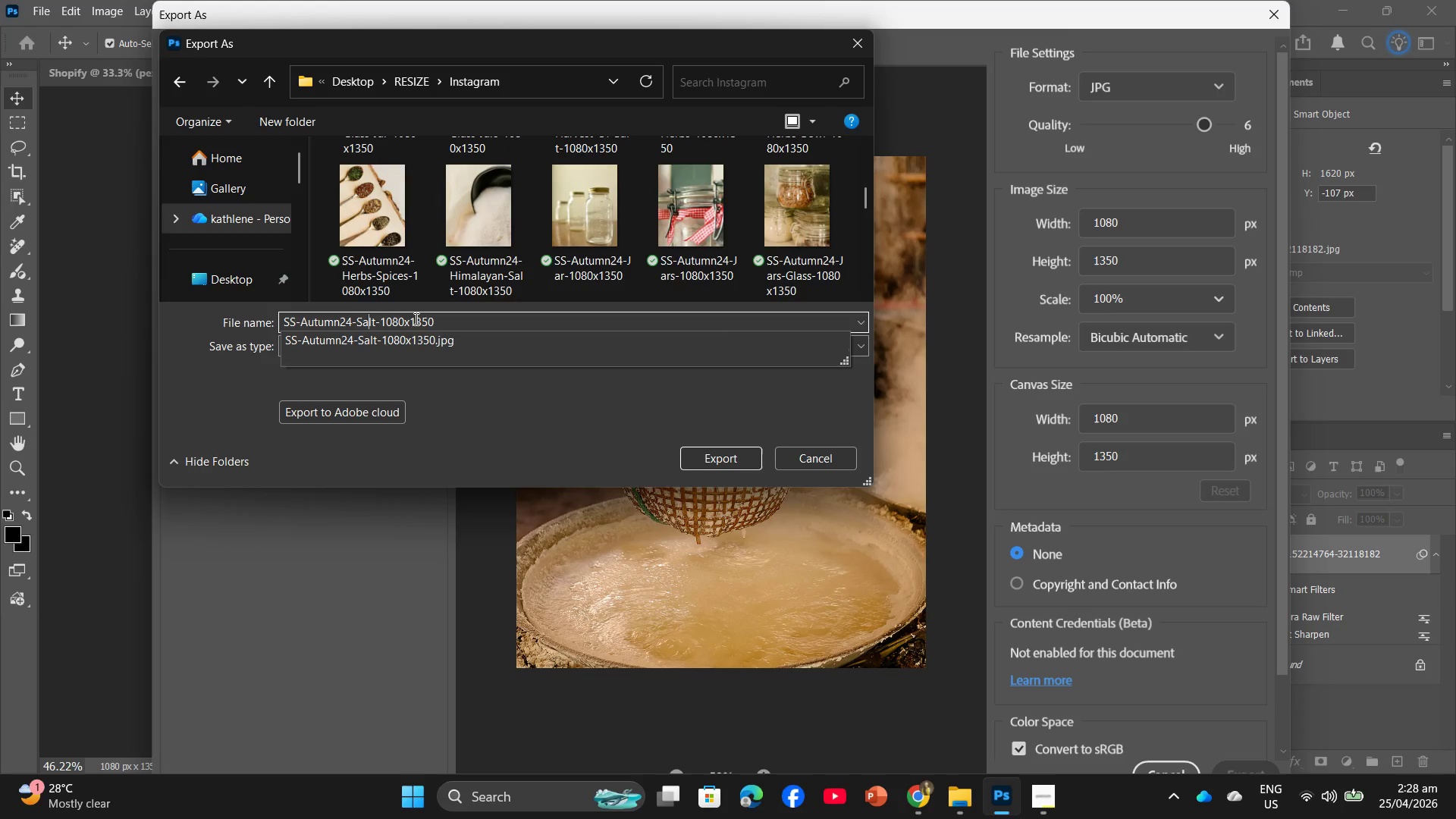 
key(ArrowRight)
 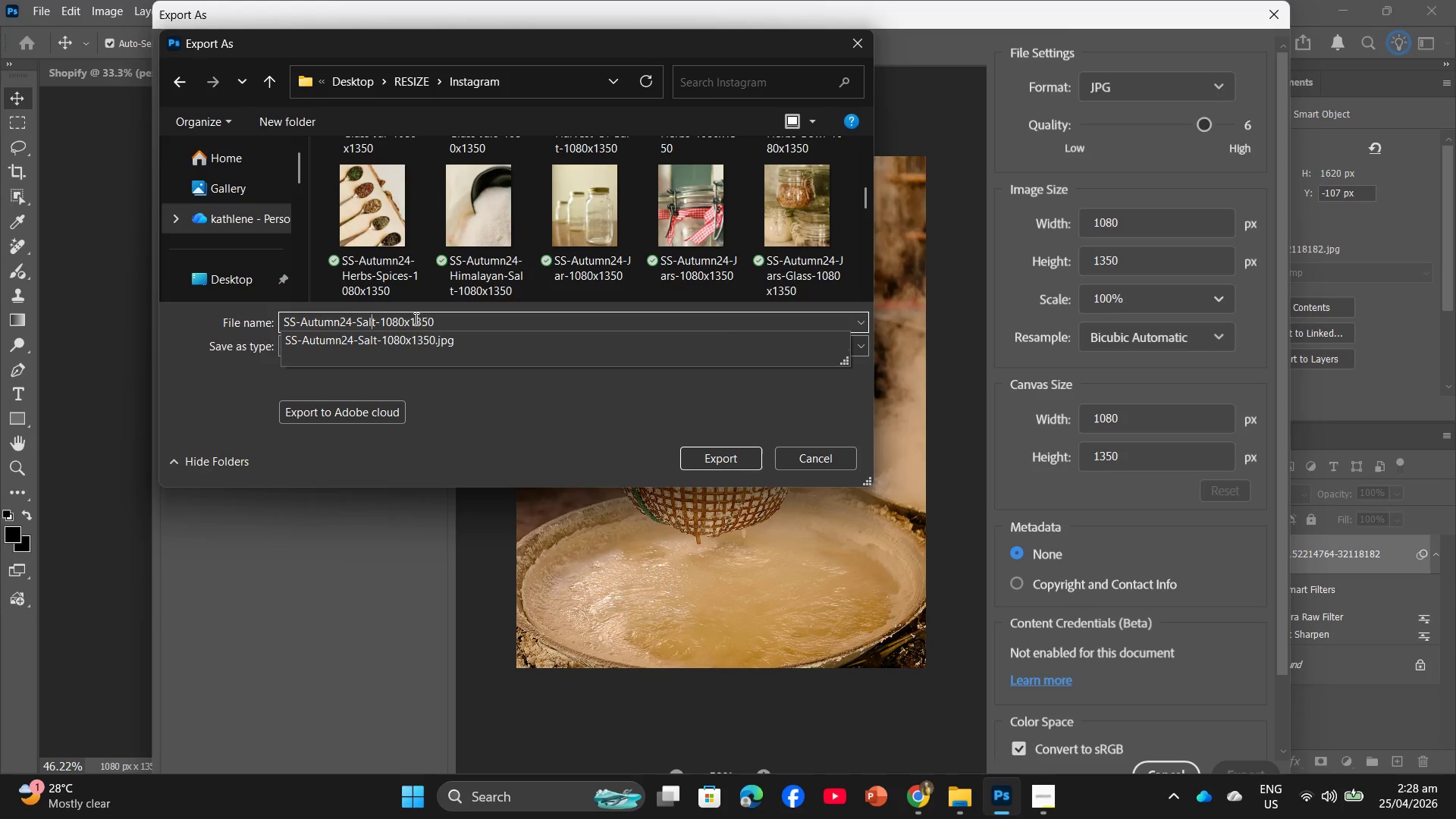 
key(ArrowRight)
 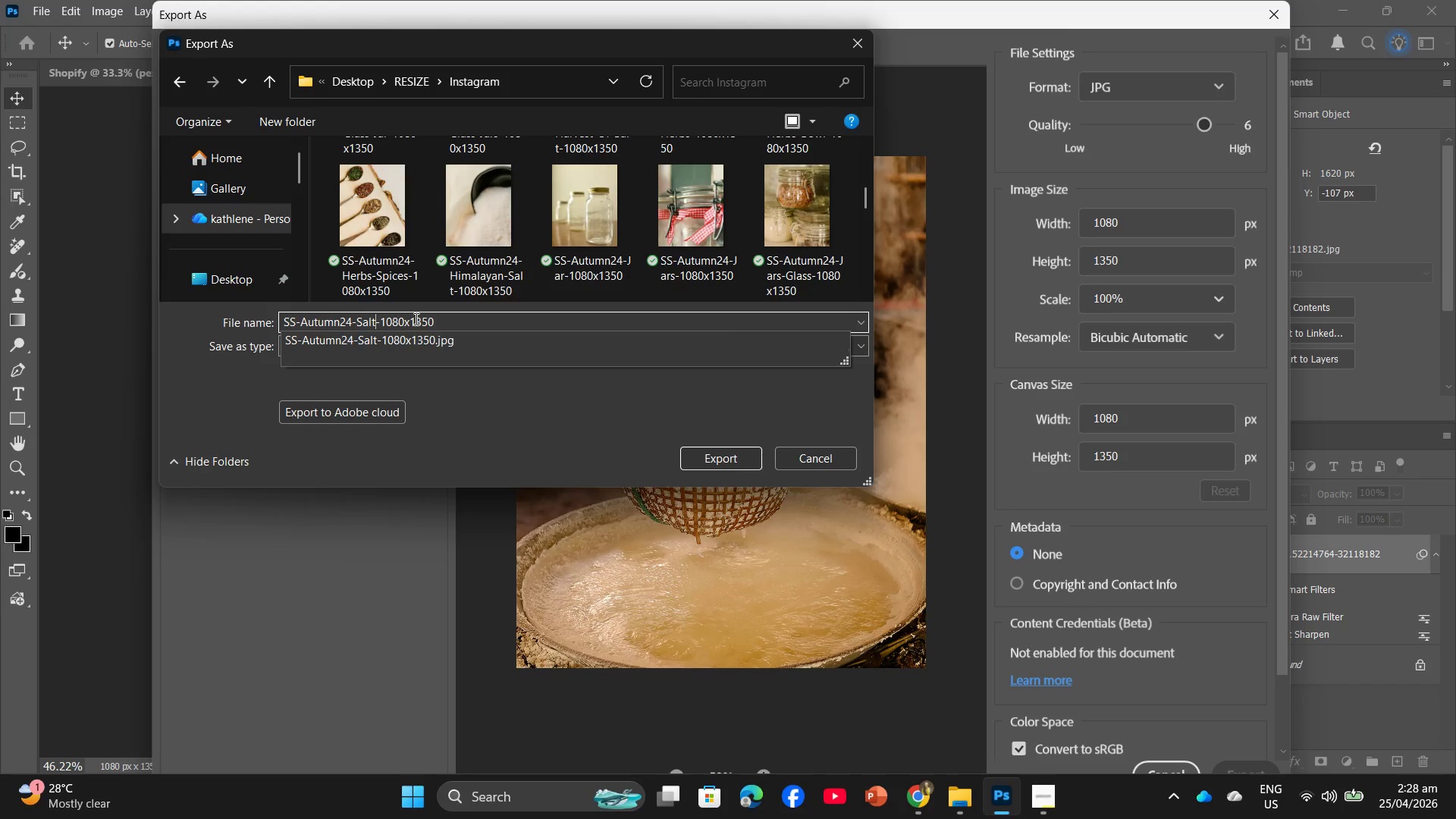 
key(A)
 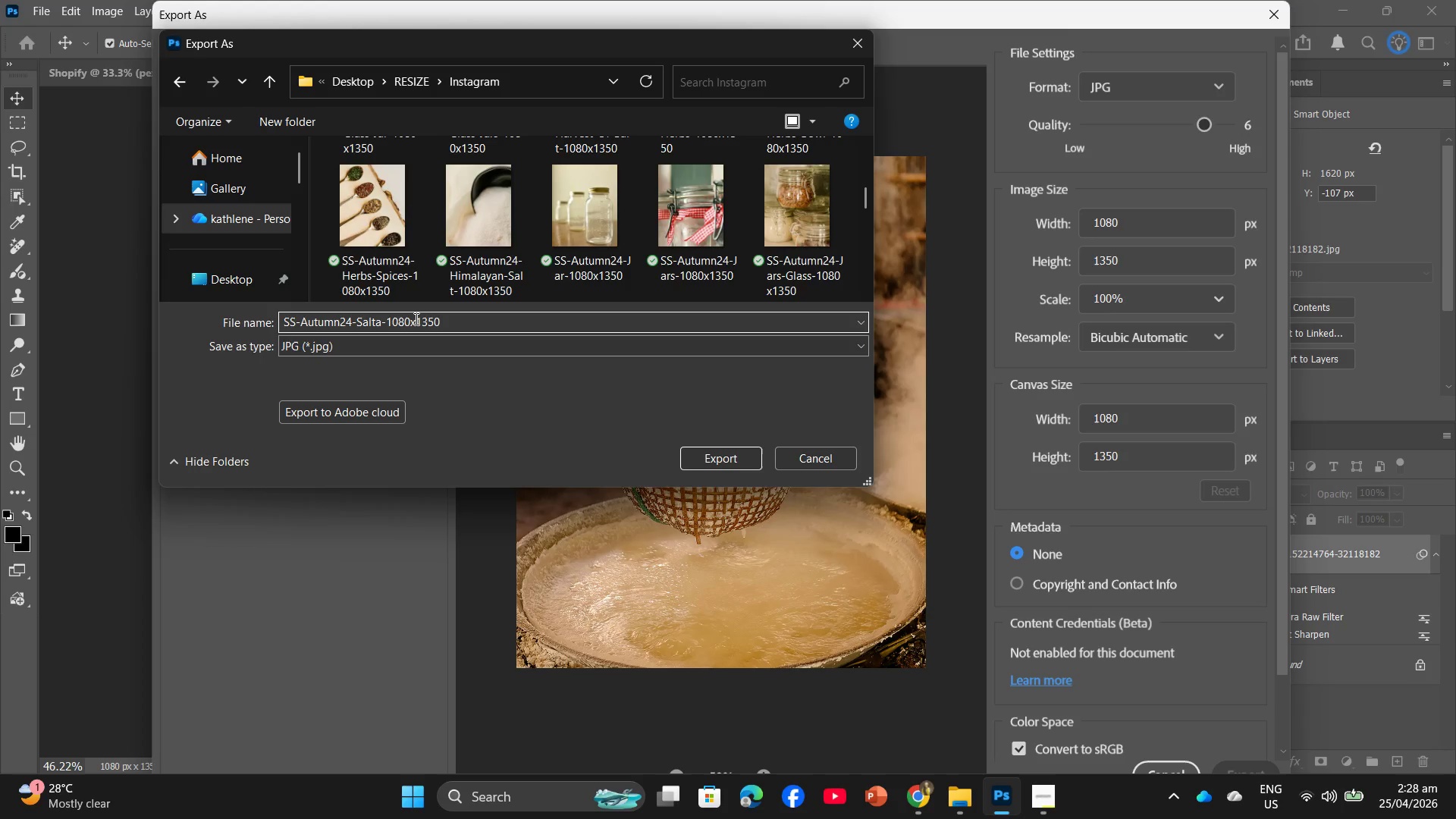 
key(Backspace)
 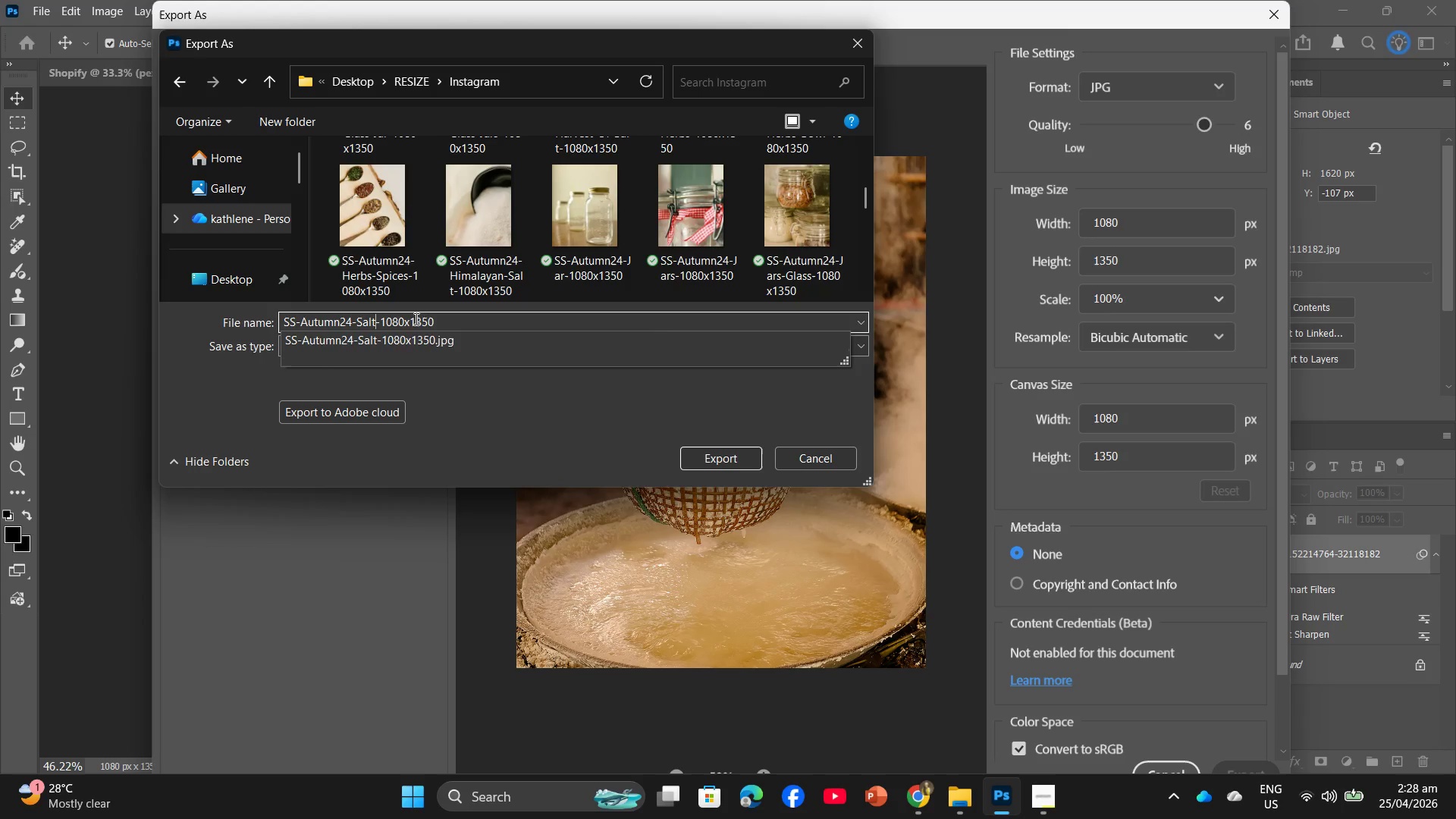 
key(S)
 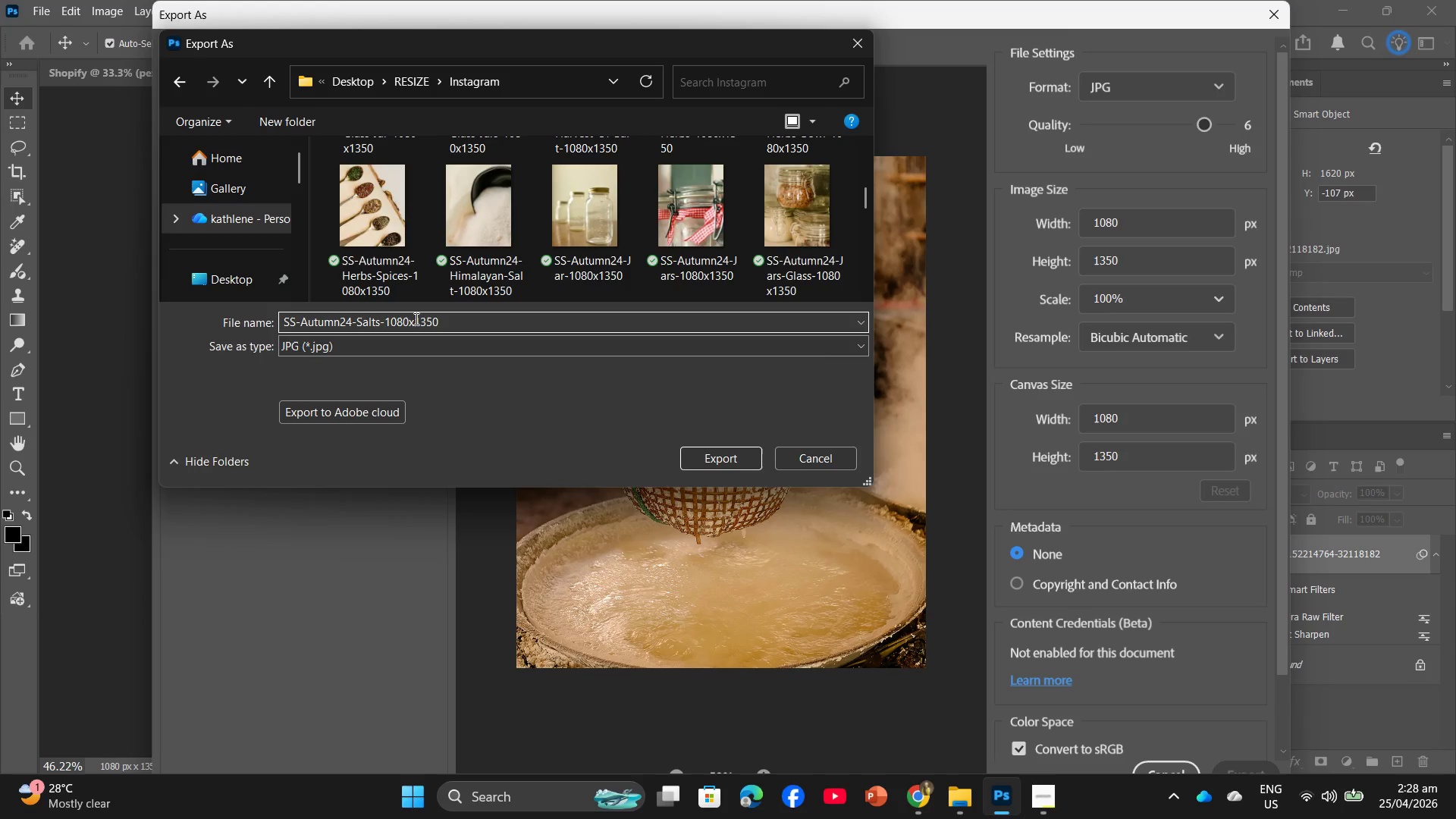 
key(Enter)
 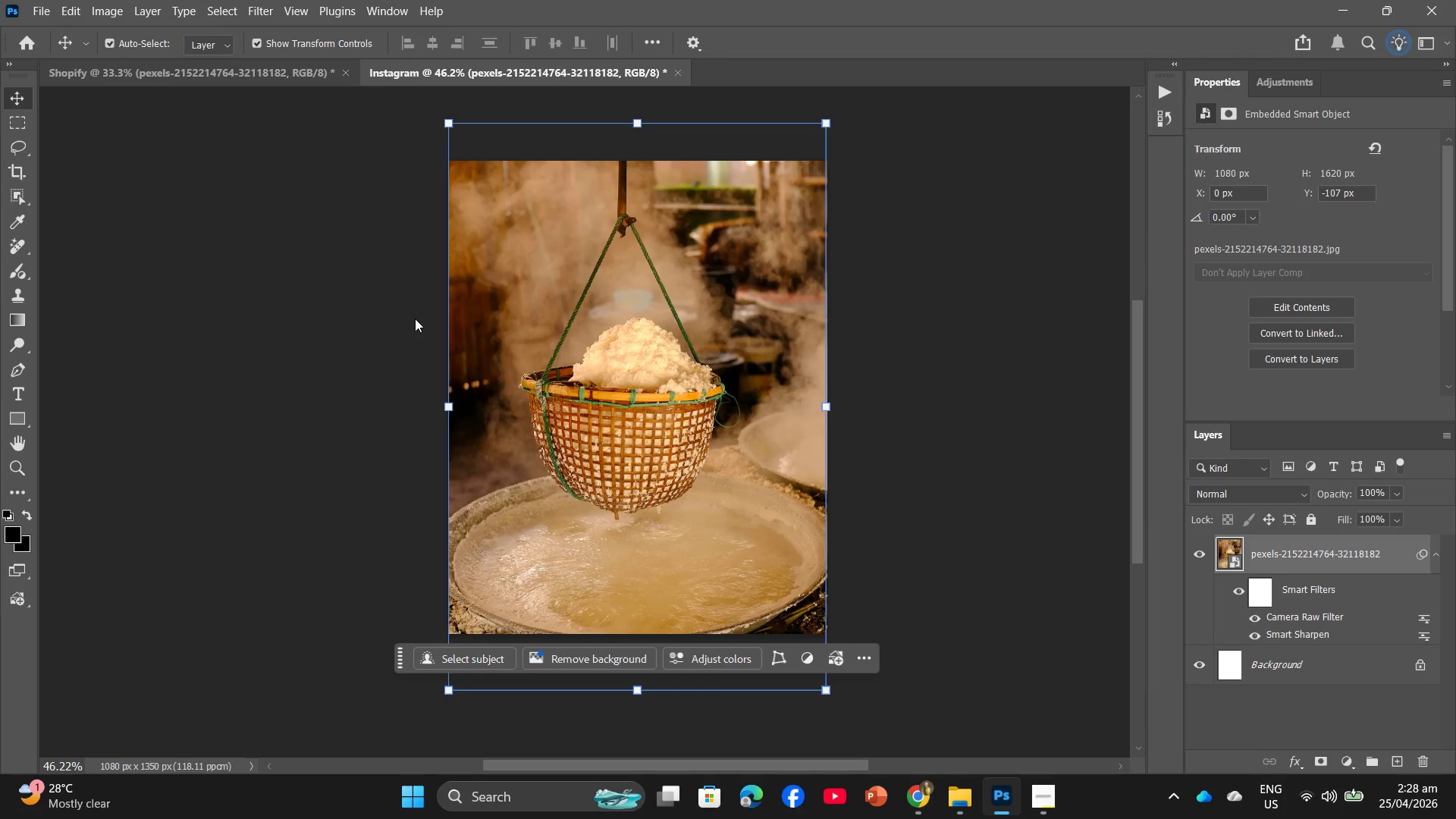 
wait(19.11)
 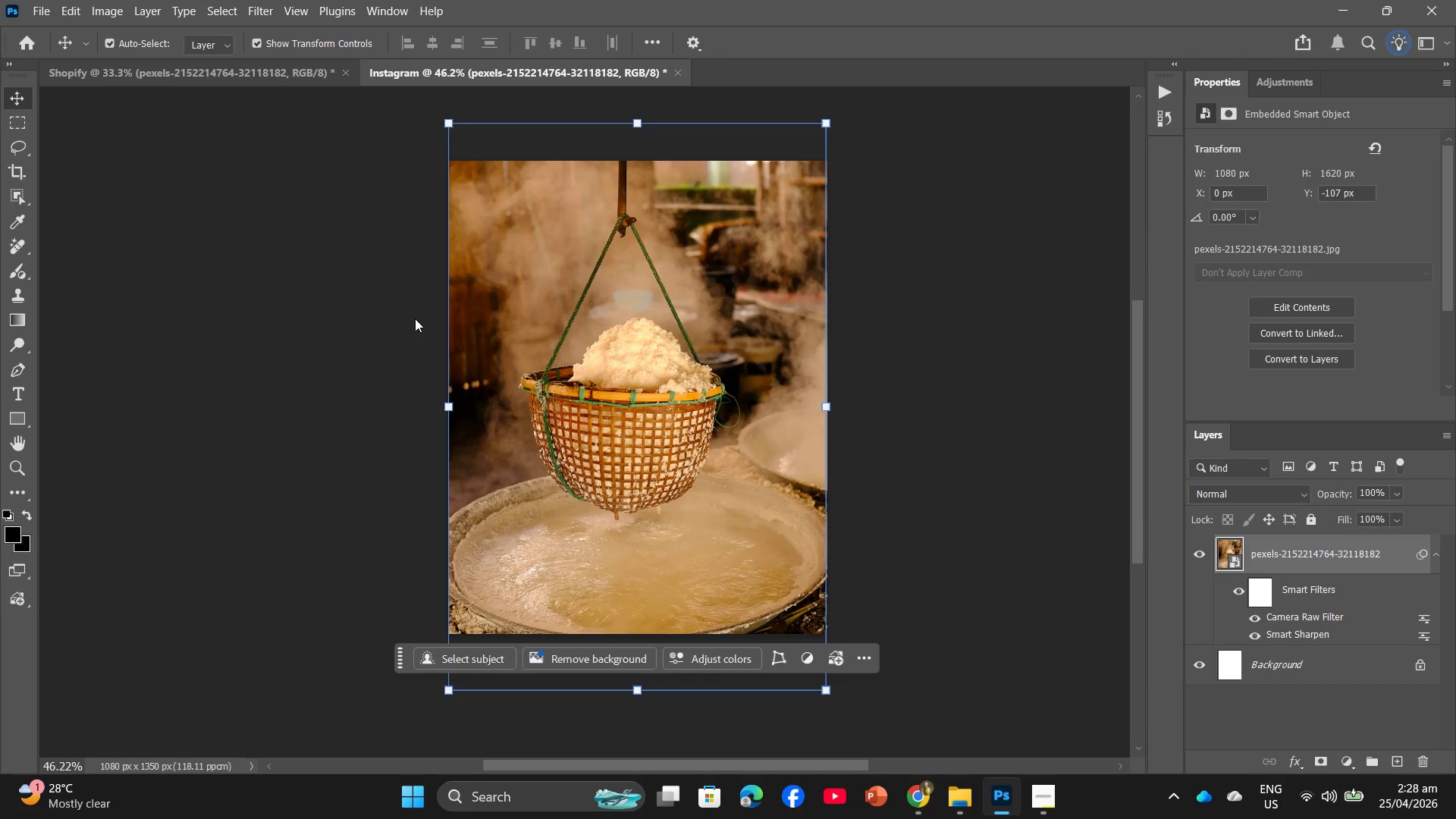 
left_click([231, 70])
 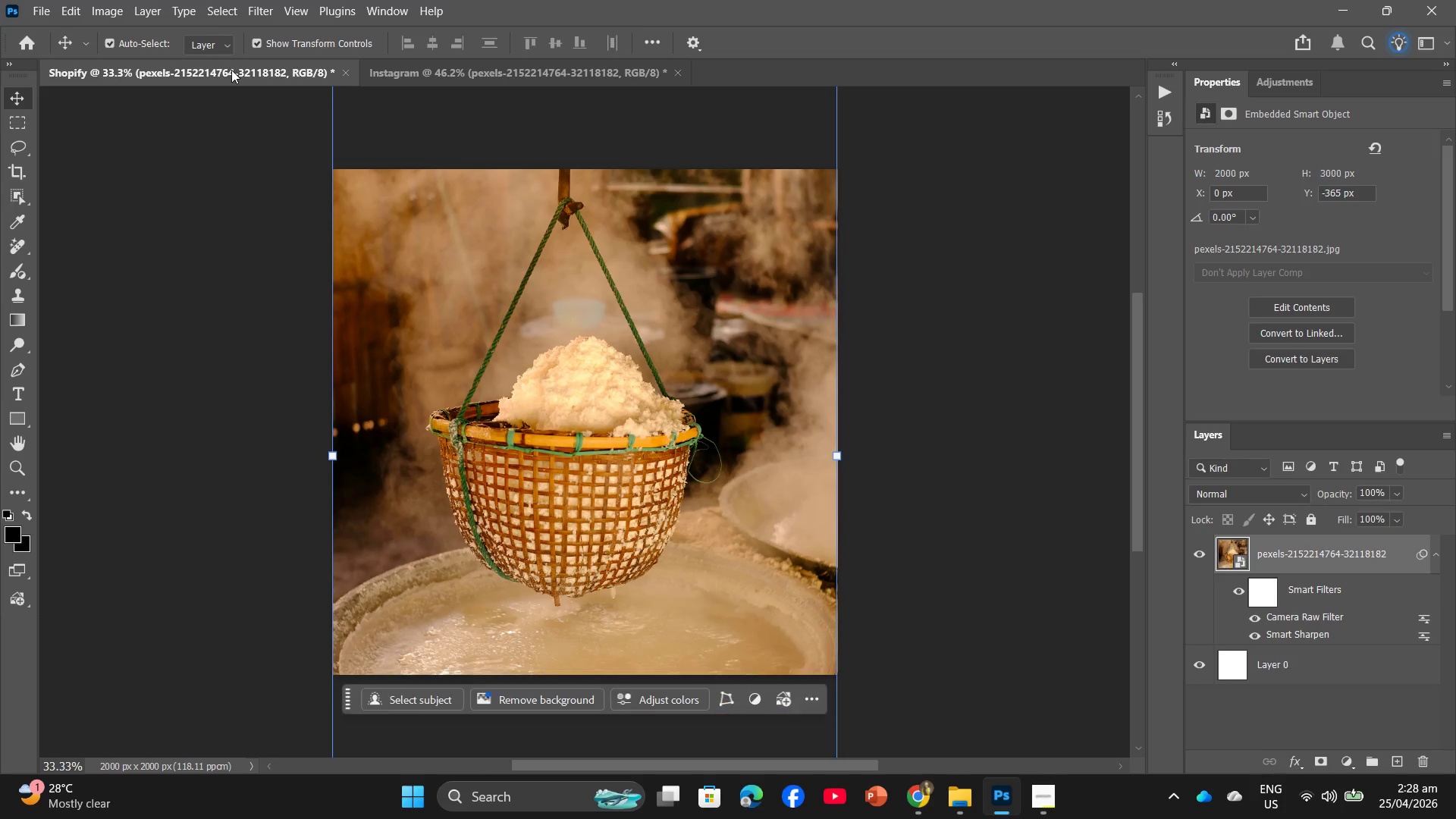 
key(Backspace)
 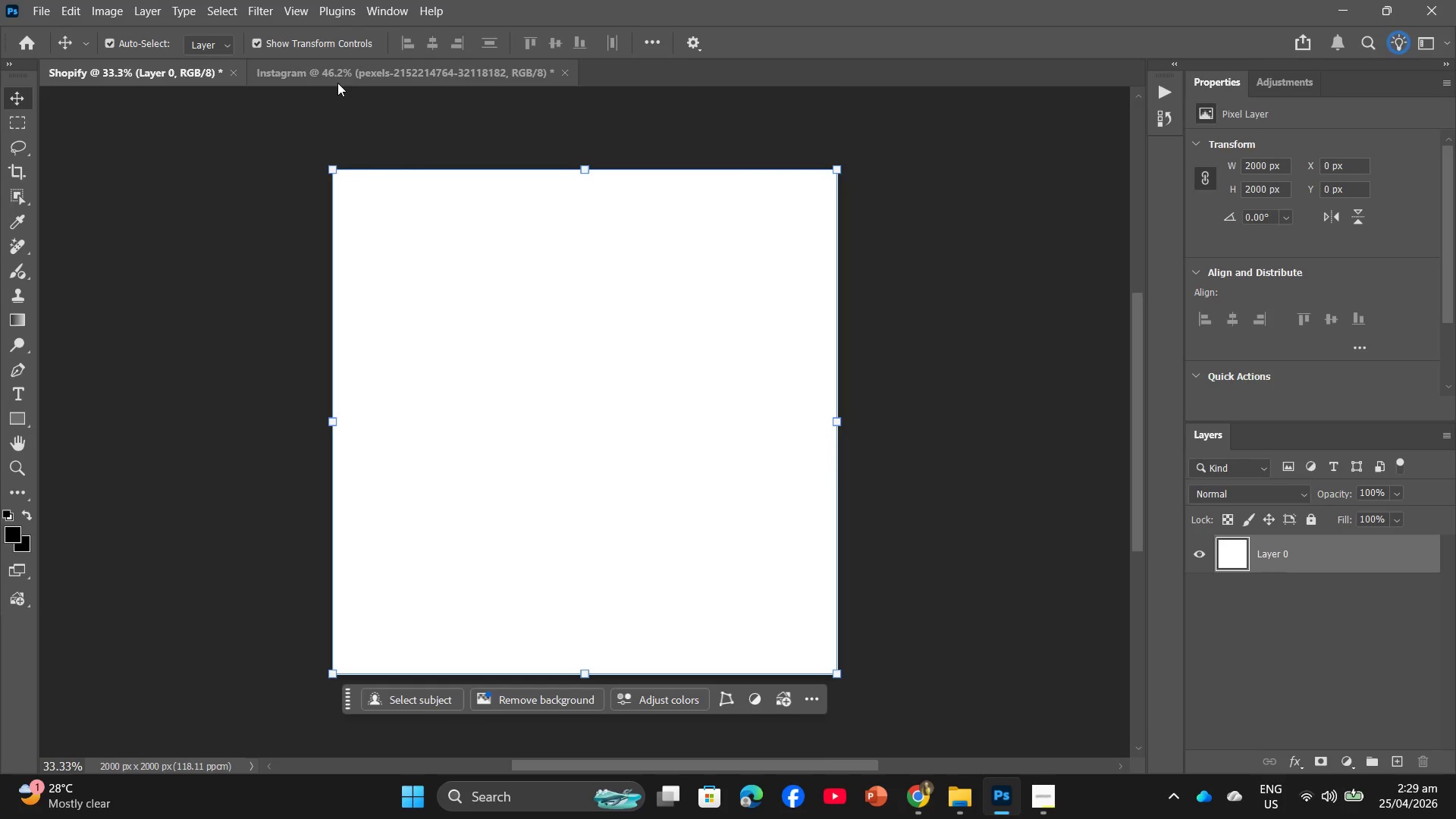 
left_click([339, 77])
 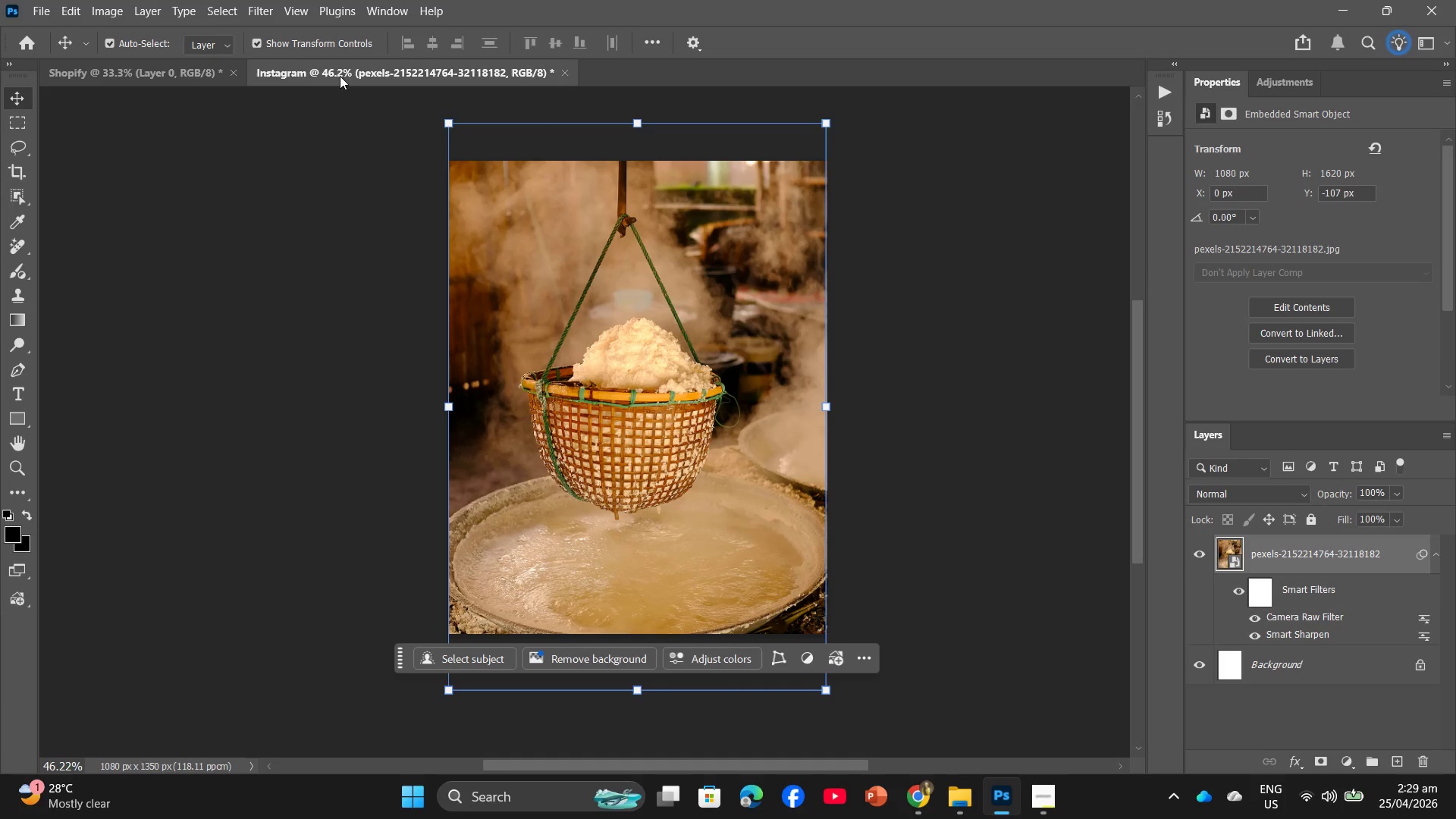 
key(Backspace)
 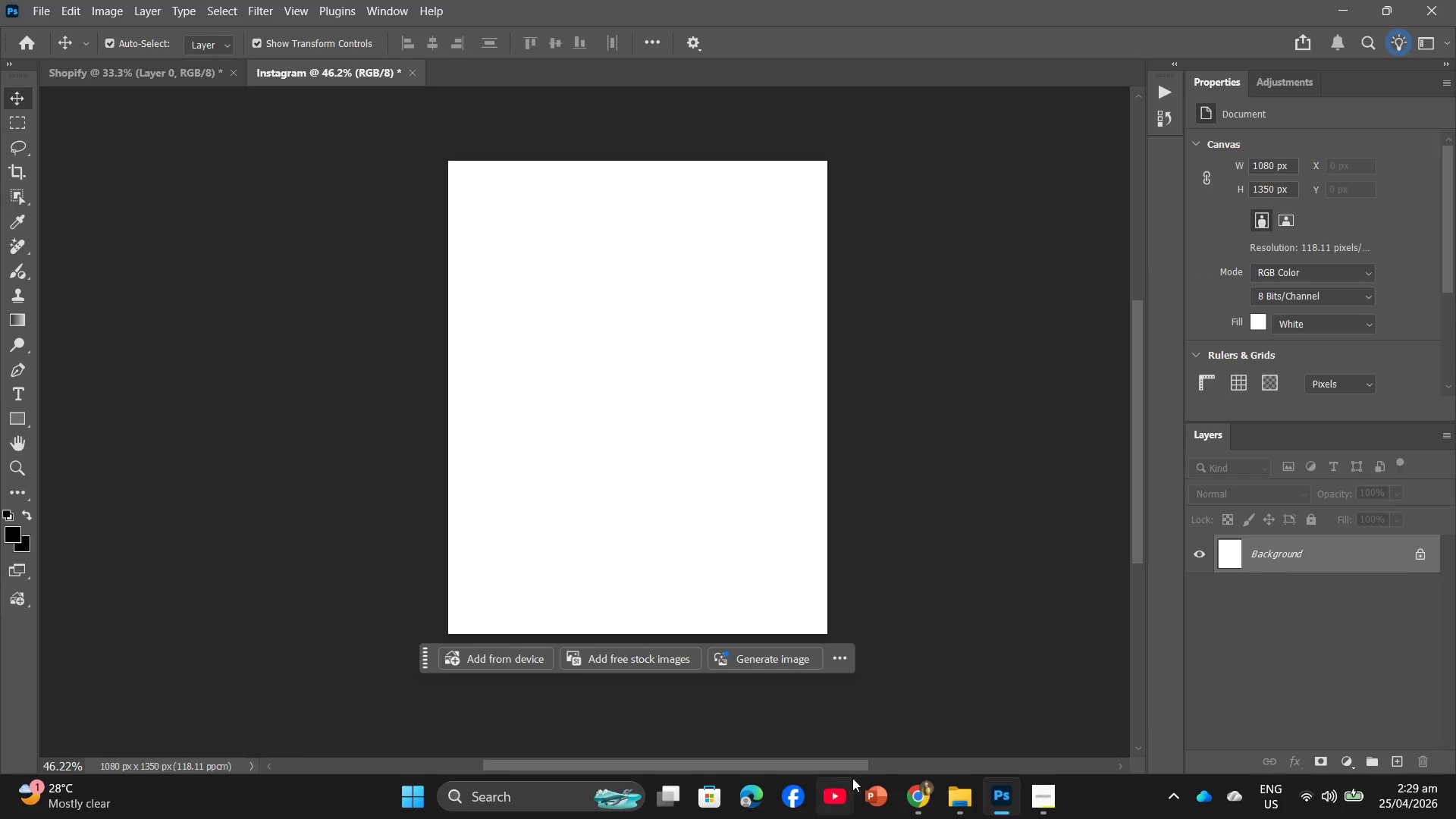 
left_click([901, 795])
 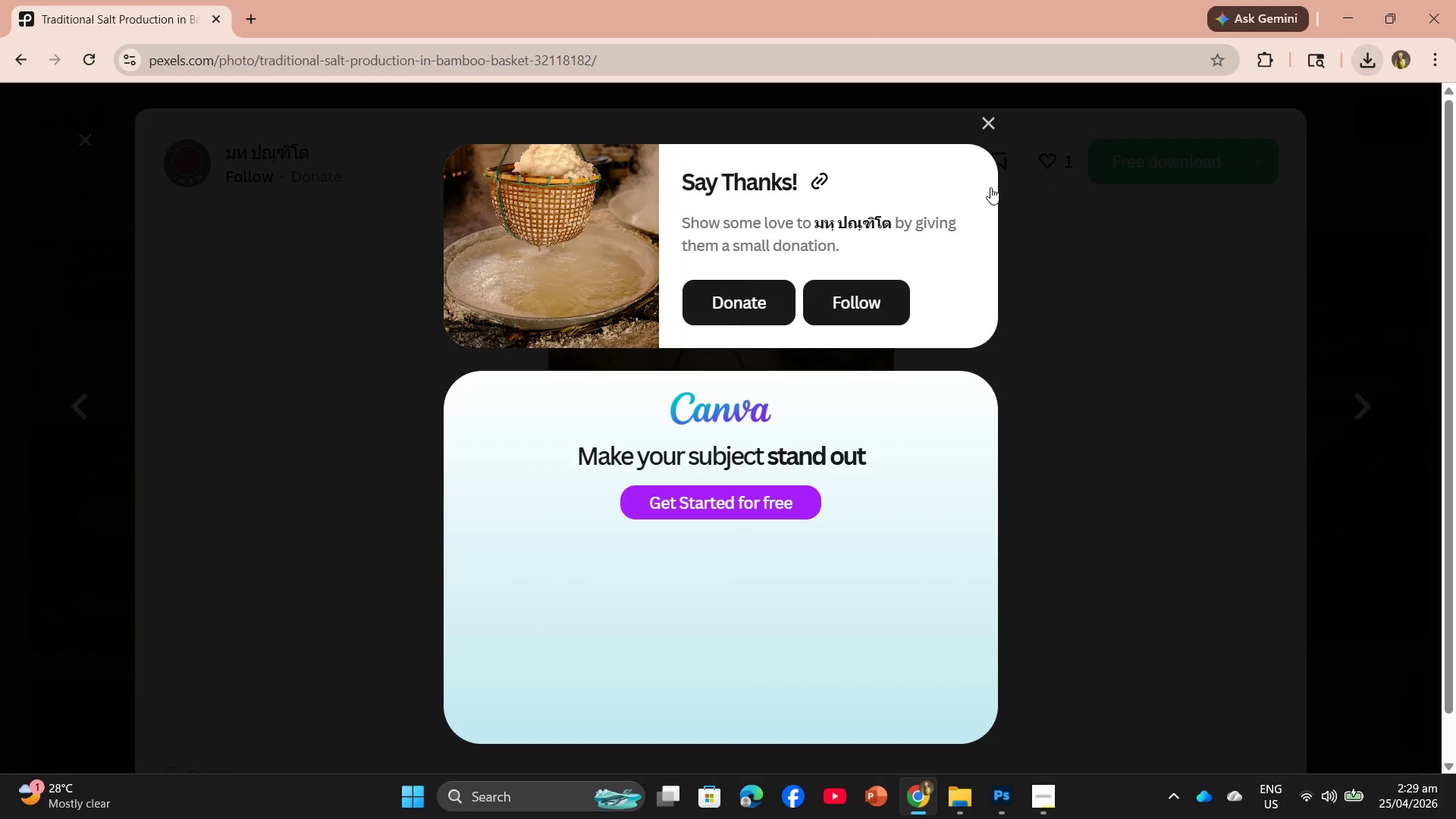 
left_click([989, 119])
 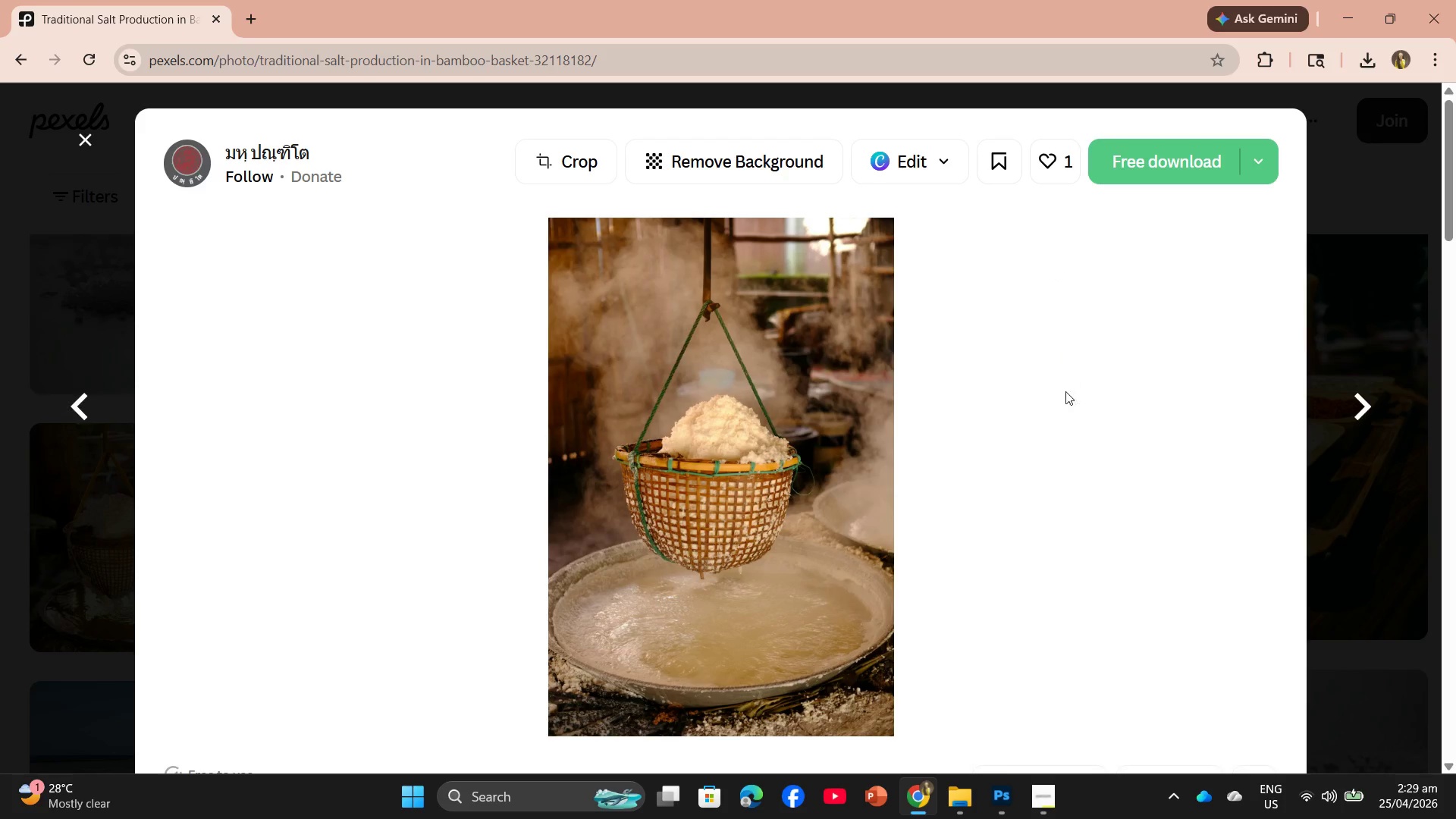 
scroll: coordinate [1049, 433], scroll_direction: down, amount: 9.0
 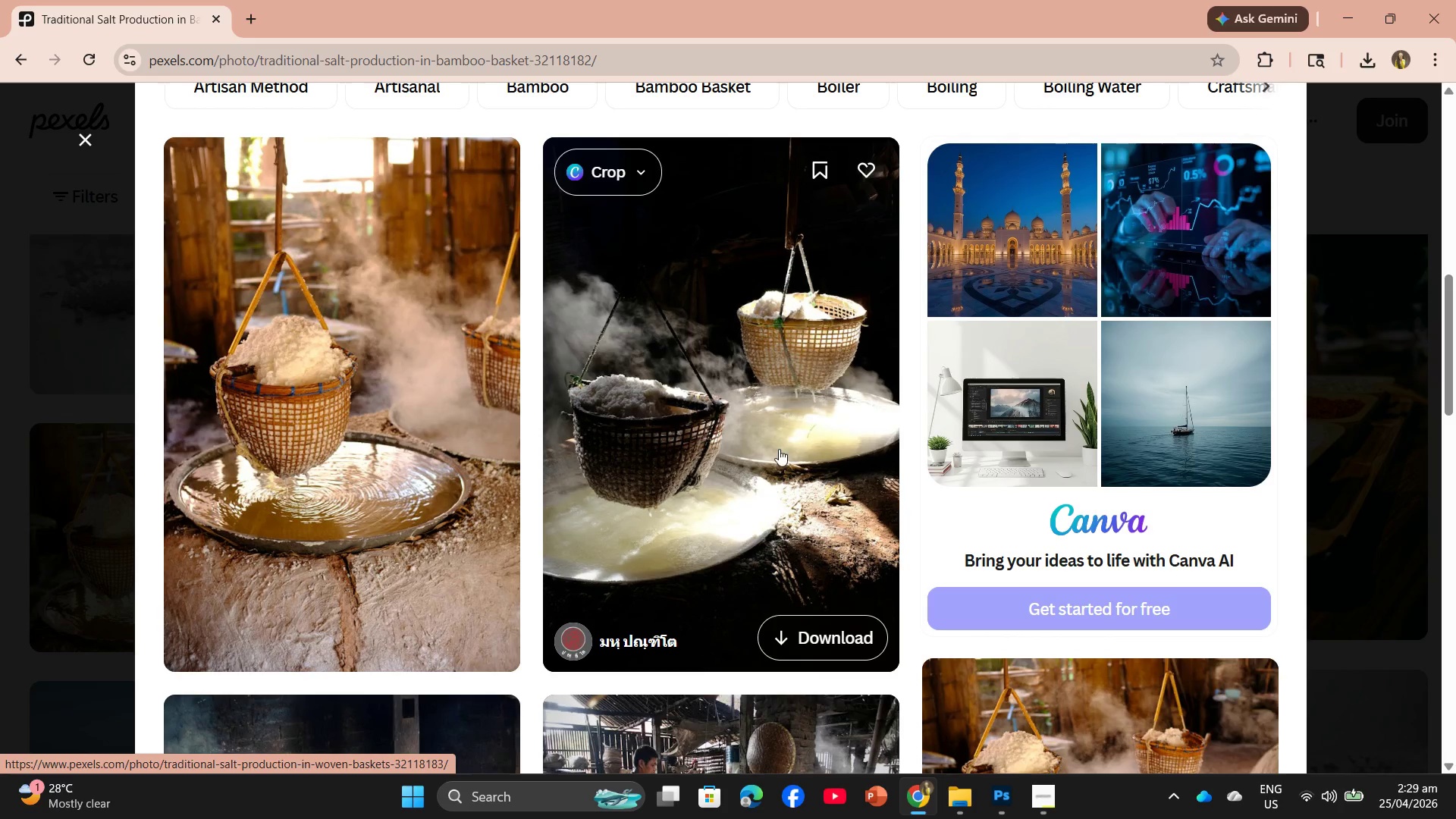 
left_click([740, 362])
 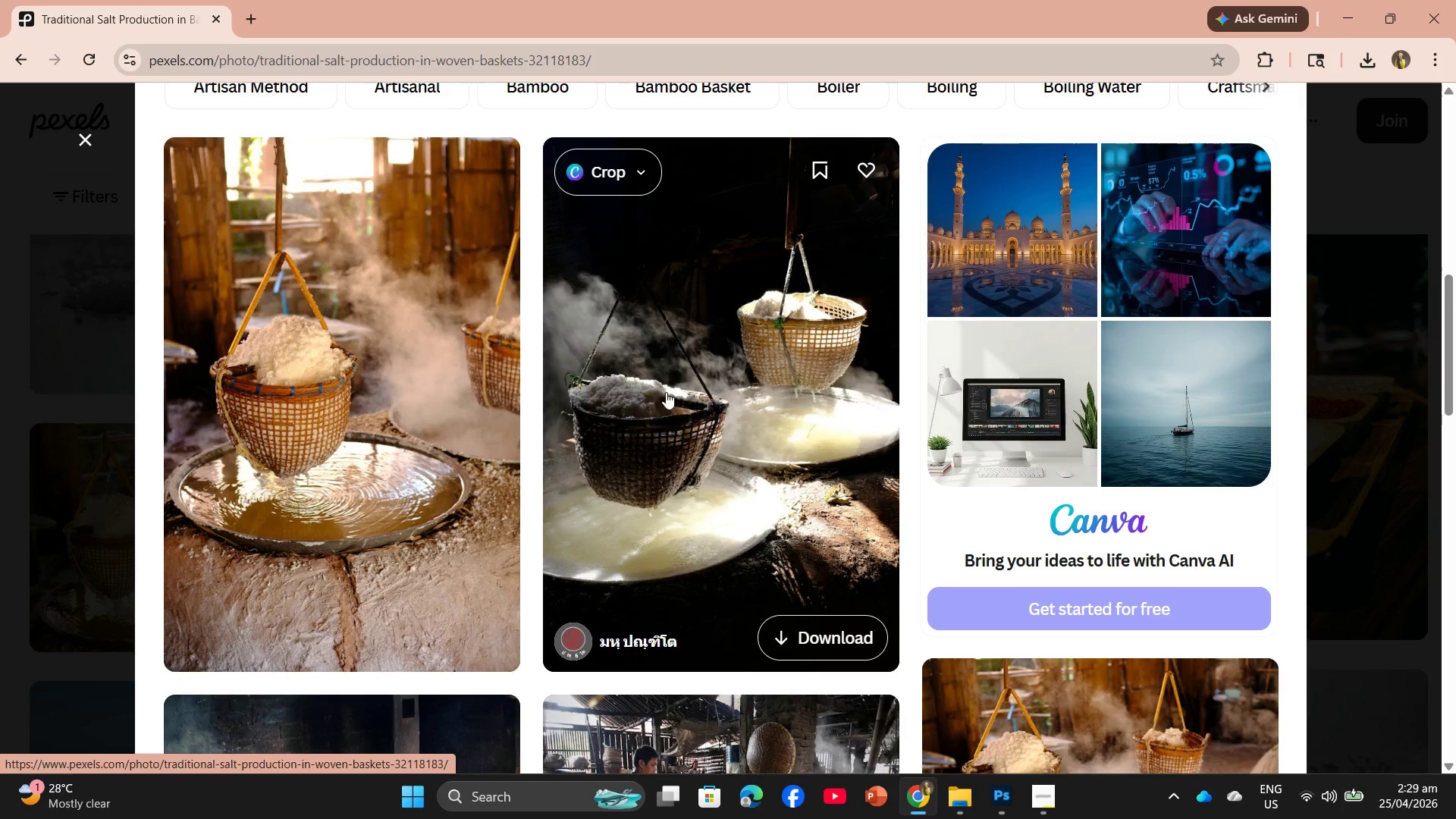 
left_click([714, 359])
 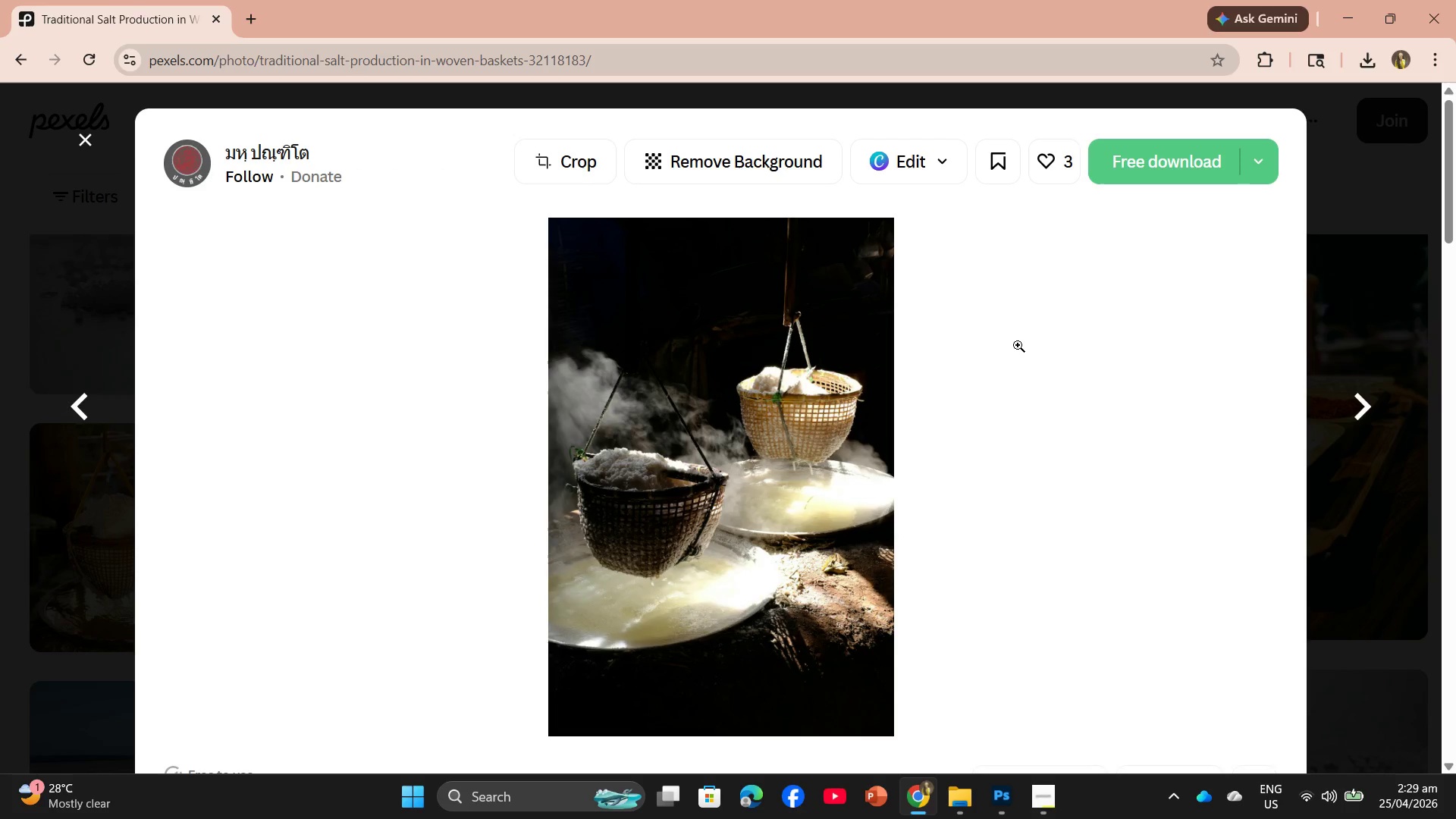 
scroll: coordinate [1016, 342], scroll_direction: down, amount: 7.0
 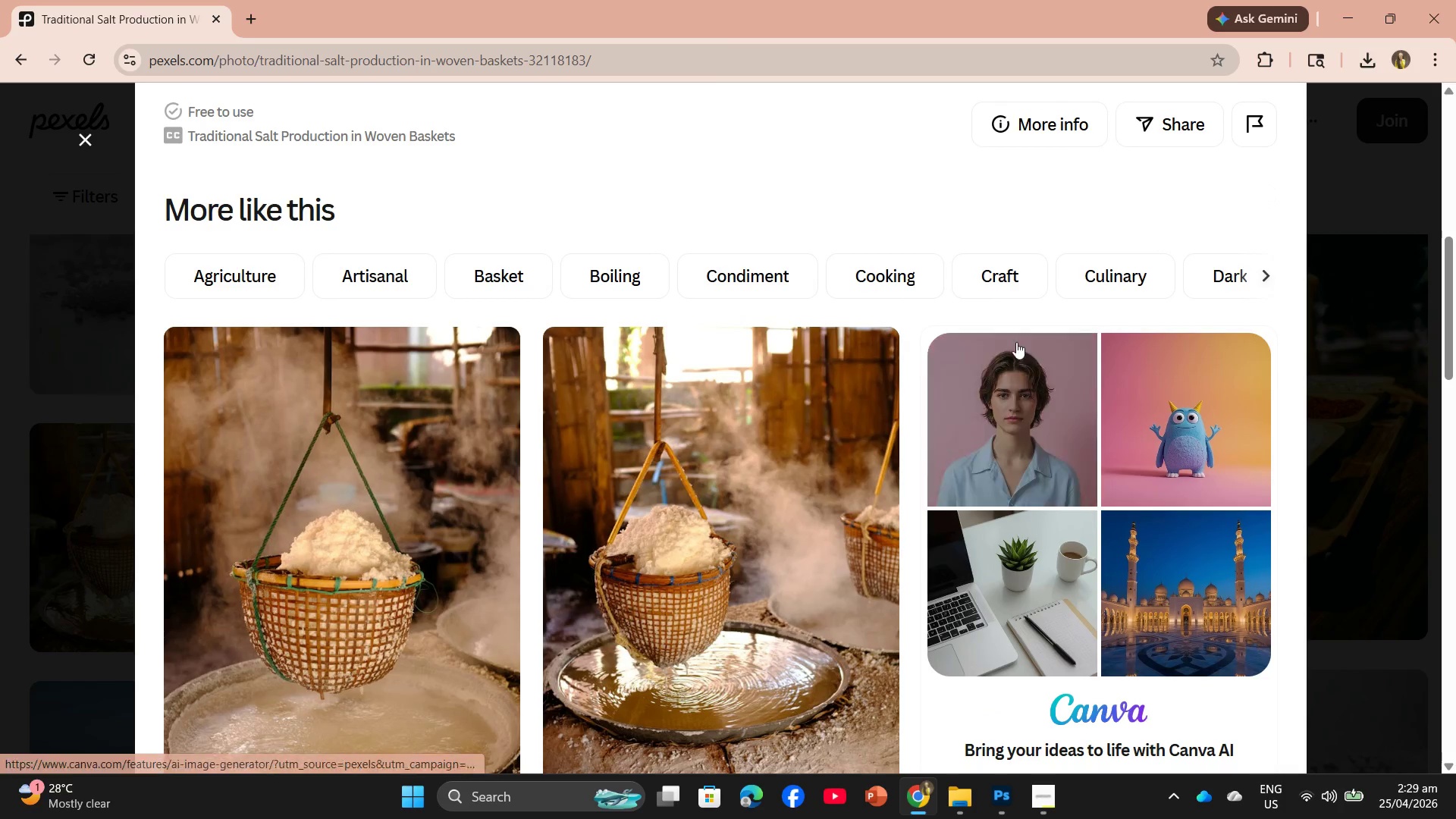 
scroll: coordinate [1017, 340], scroll_direction: up, amount: 8.0
 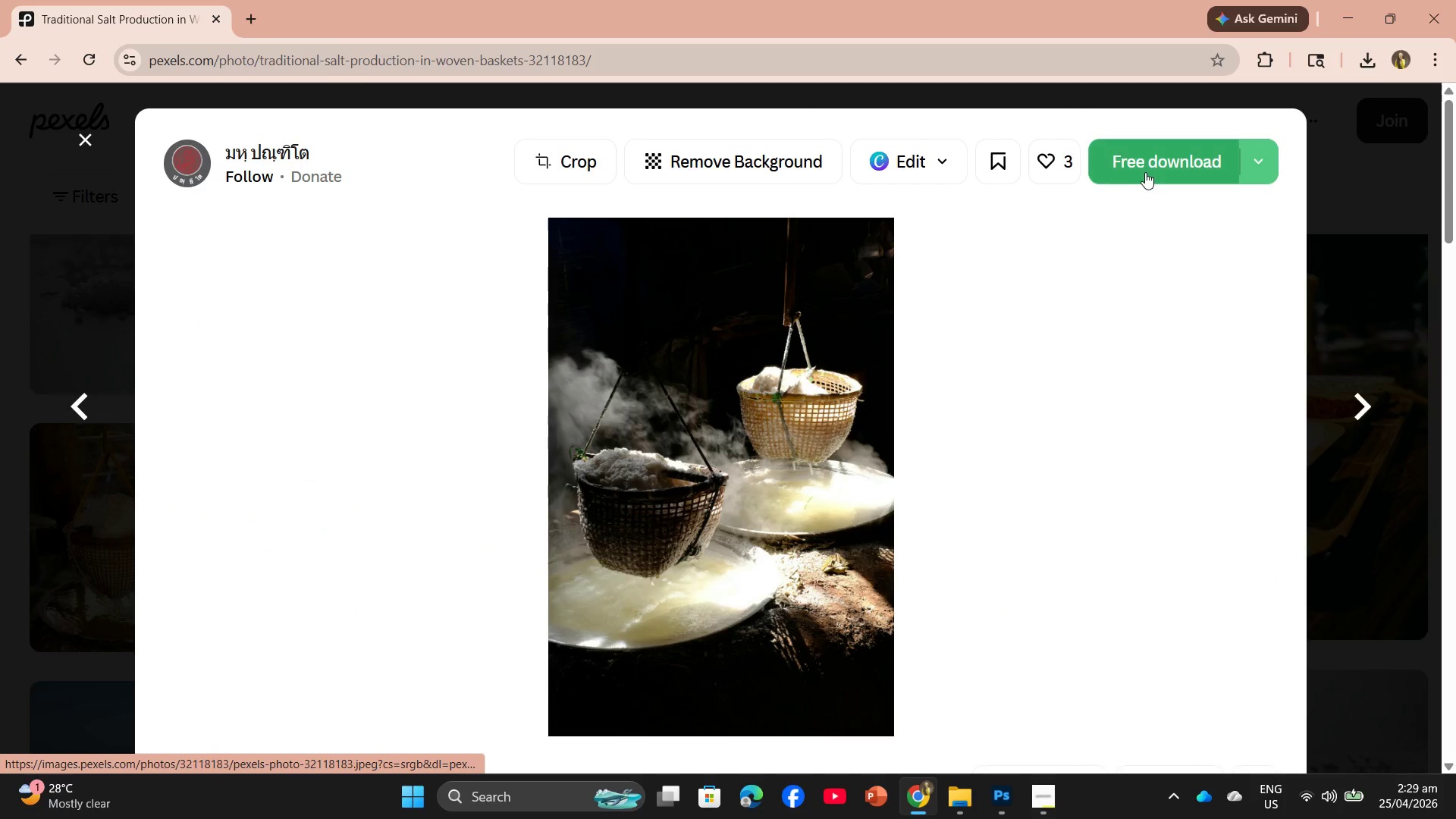 
left_click([1147, 171])
 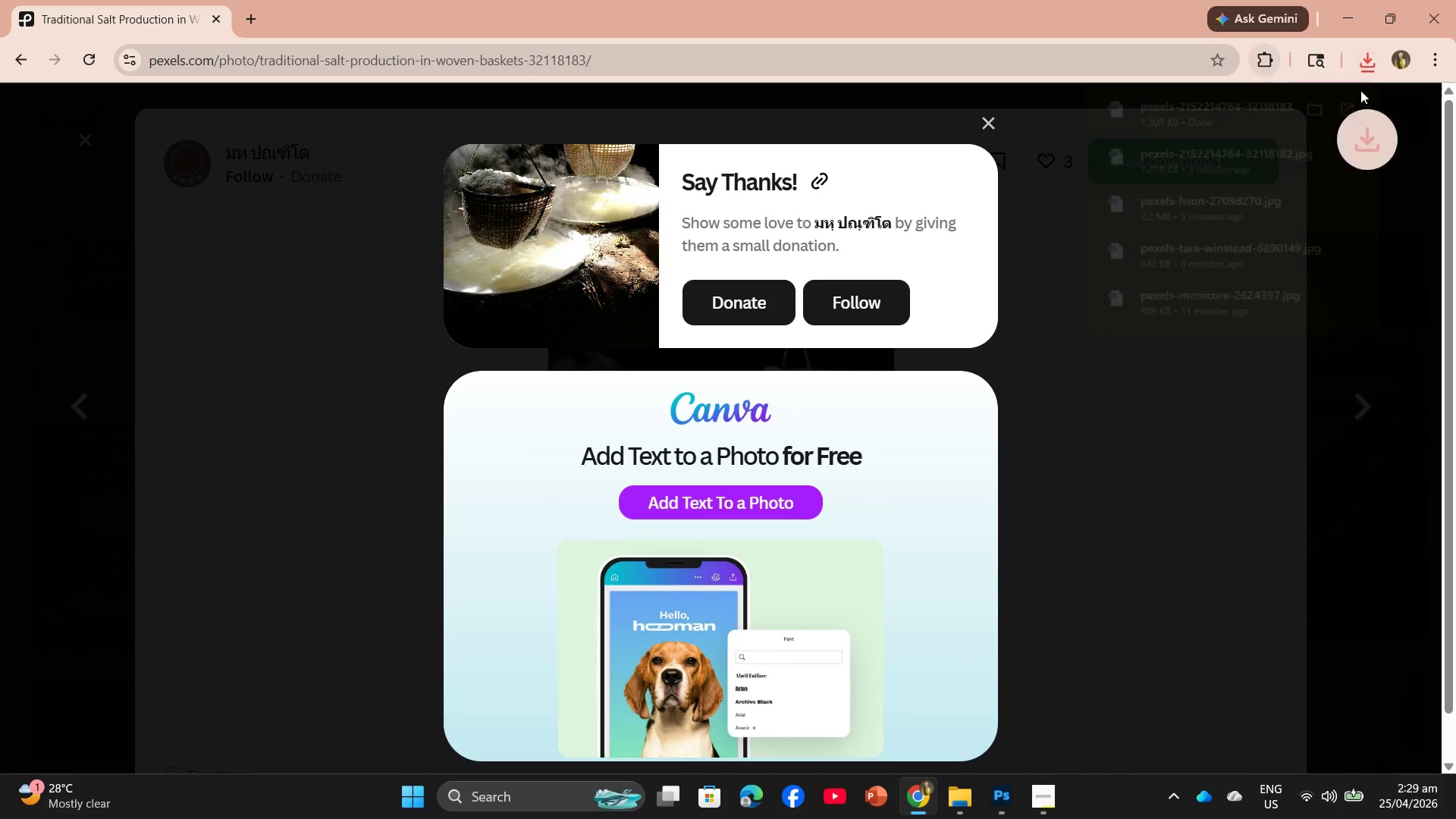 
left_click_drag(start_coordinate=[1237, 114], to_coordinate=[723, 447])
 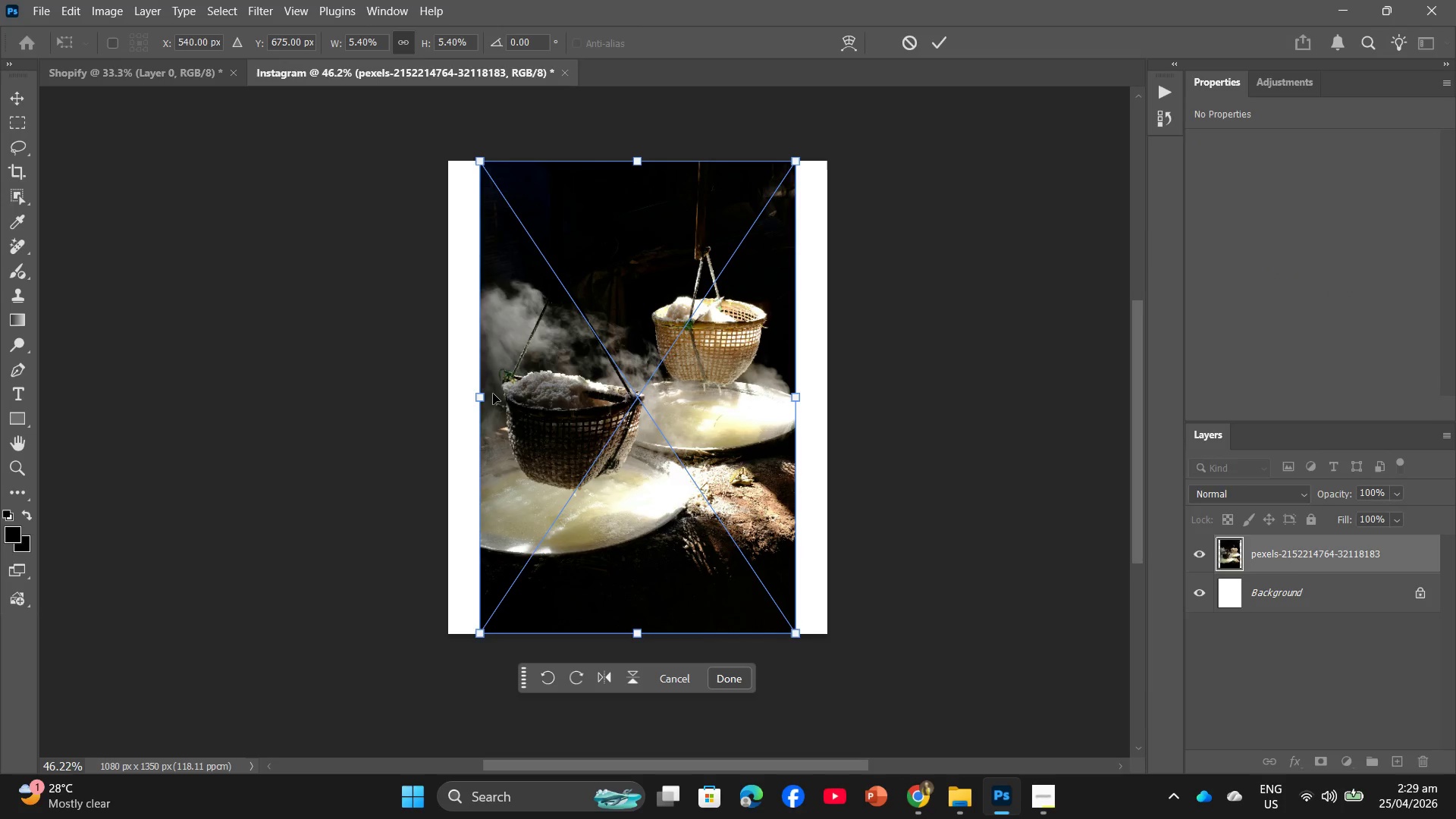 
left_click_drag(start_coordinate=[485, 394], to_coordinate=[460, 394])
 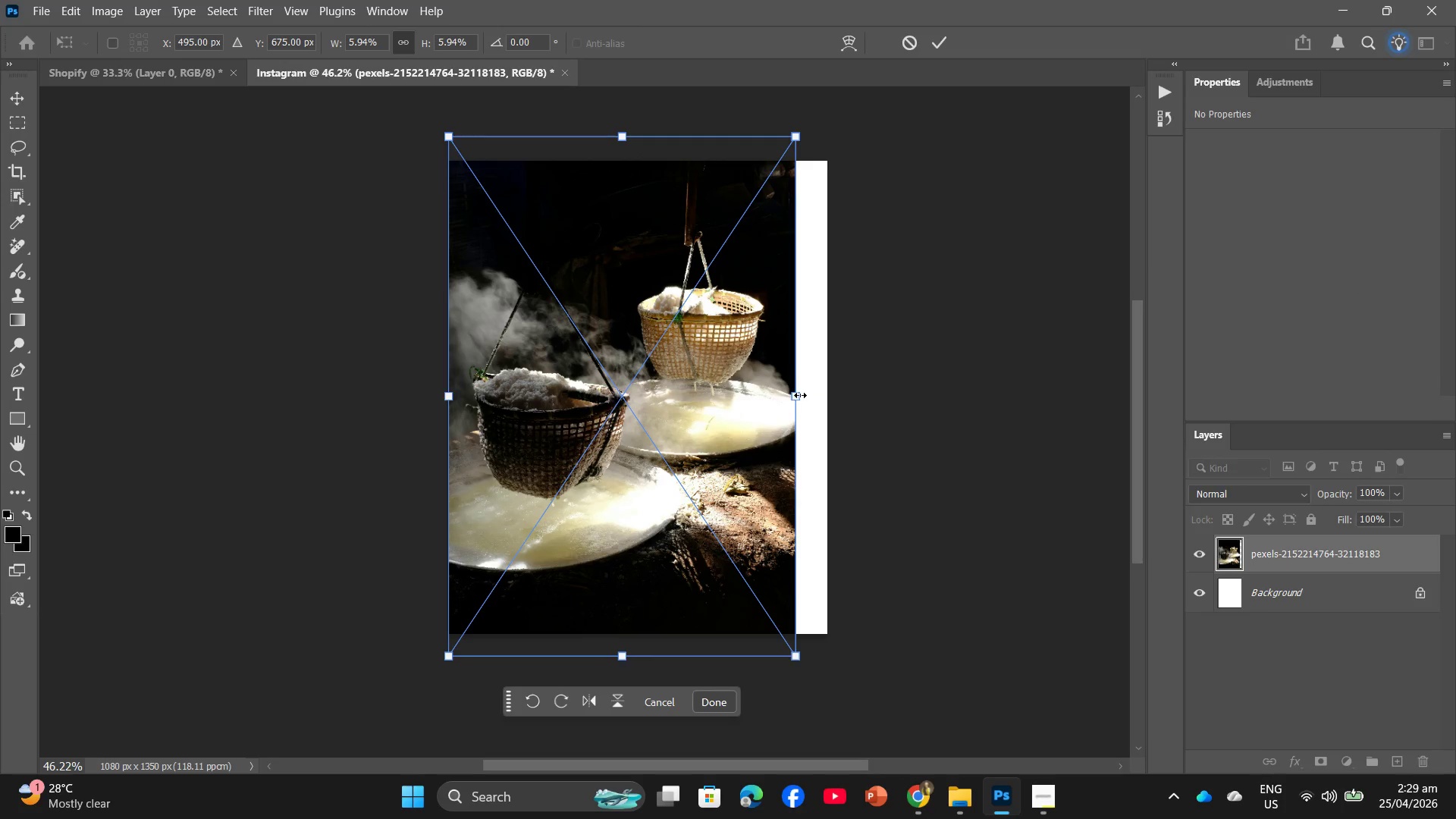 
left_click_drag(start_coordinate=[795, 394], to_coordinate=[823, 396])
 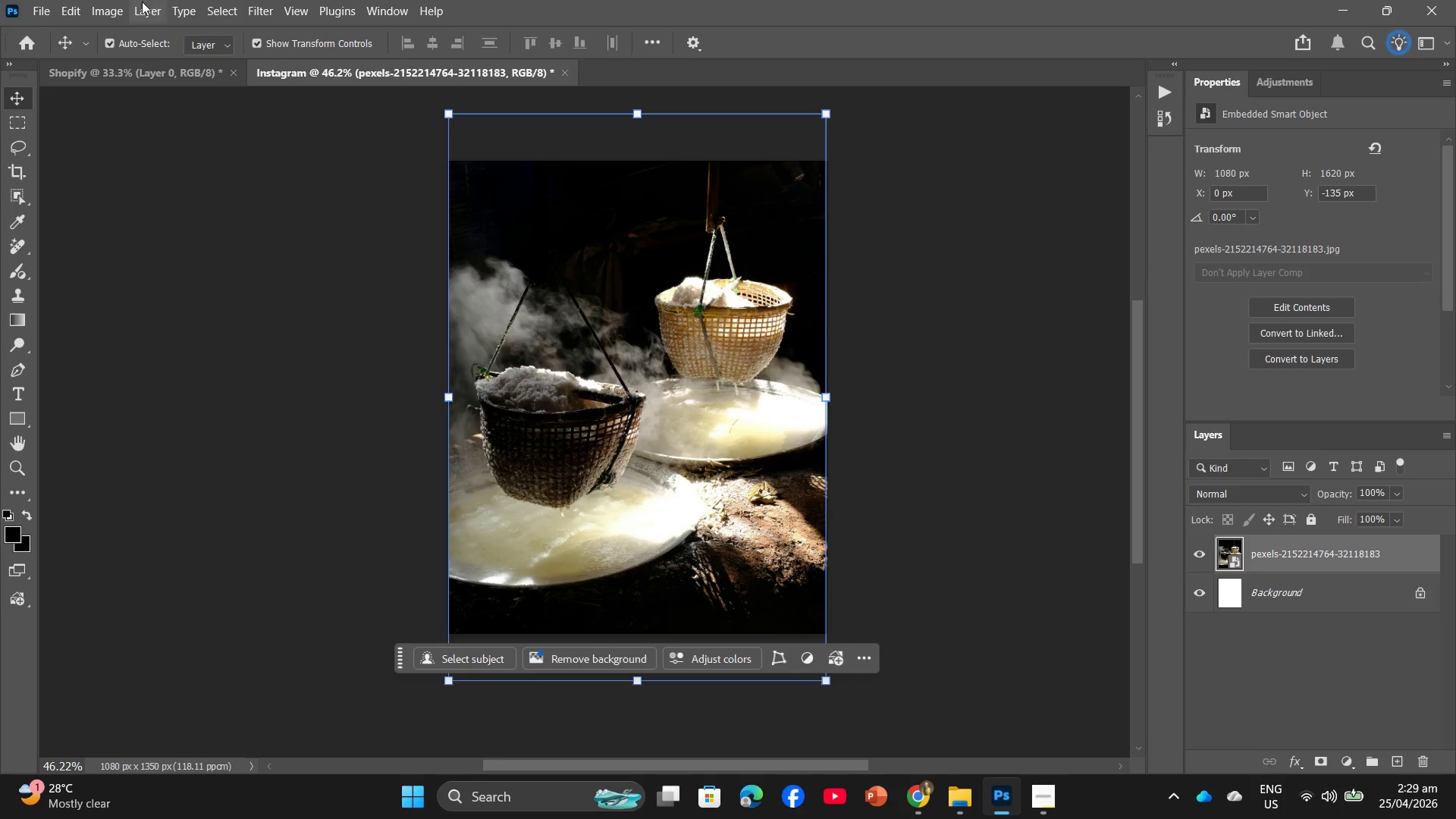 
left_click([165, 77])
 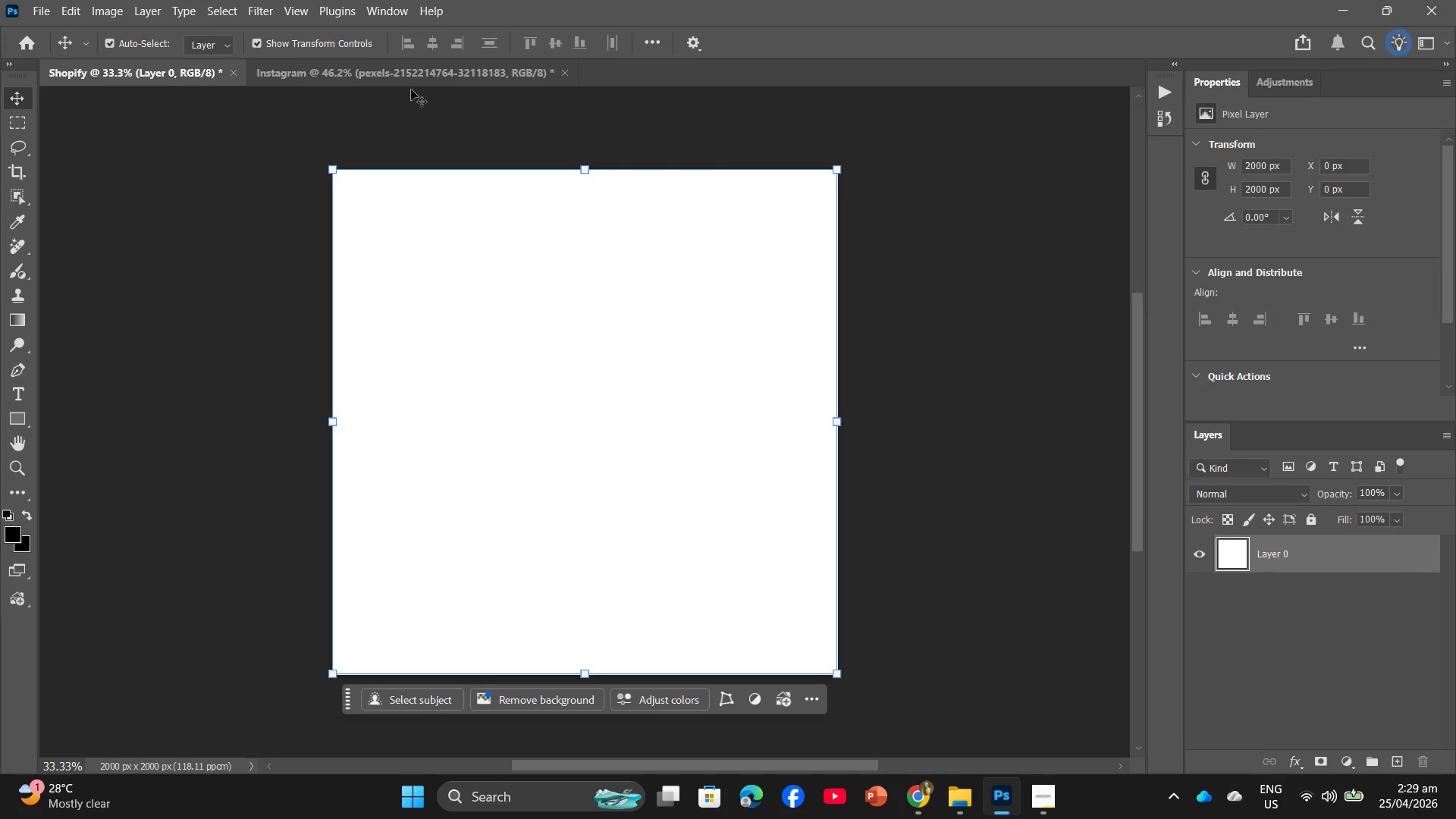 
key(Alt+AltLeft)
 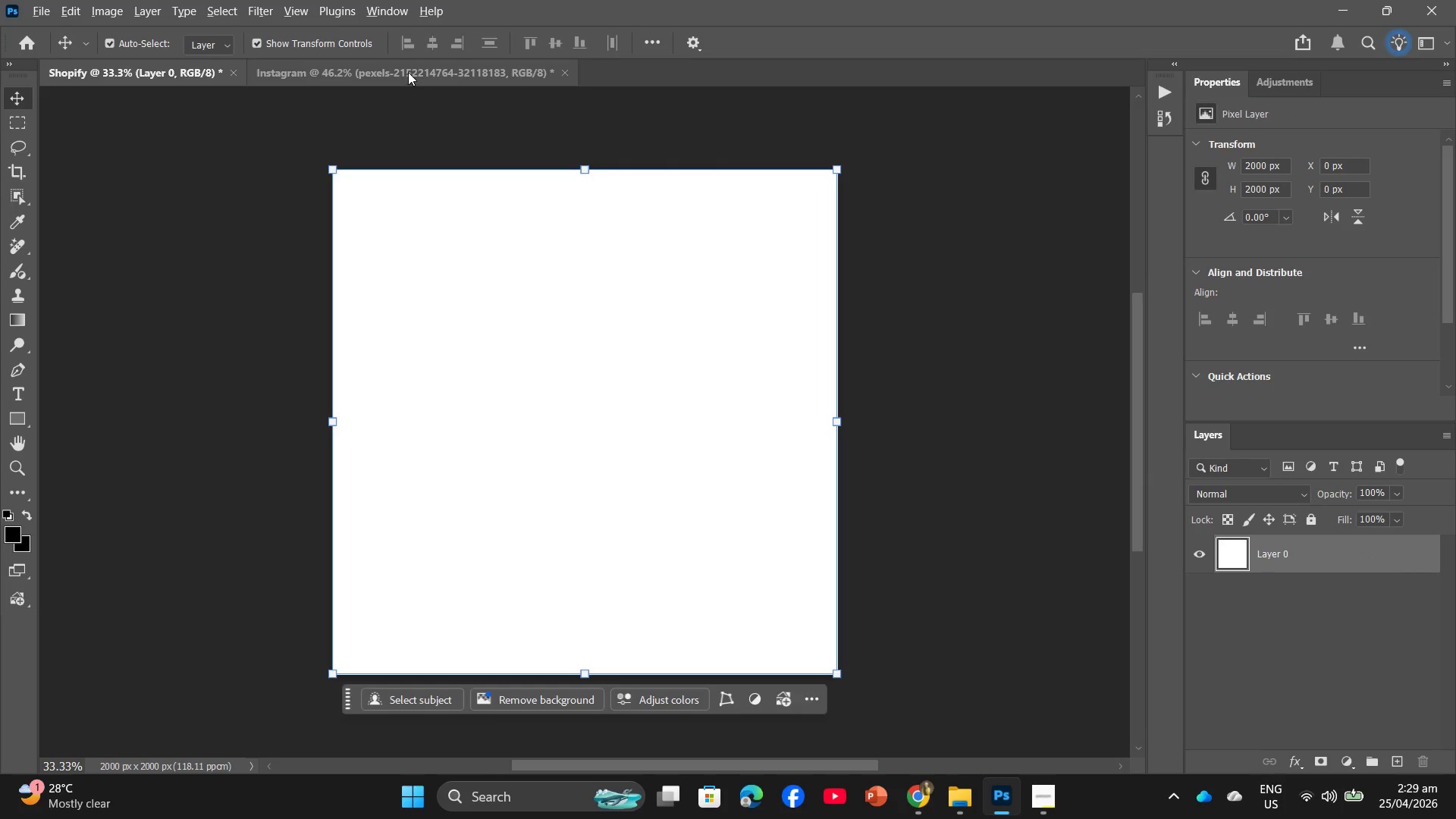 
key(Alt+Tab)
 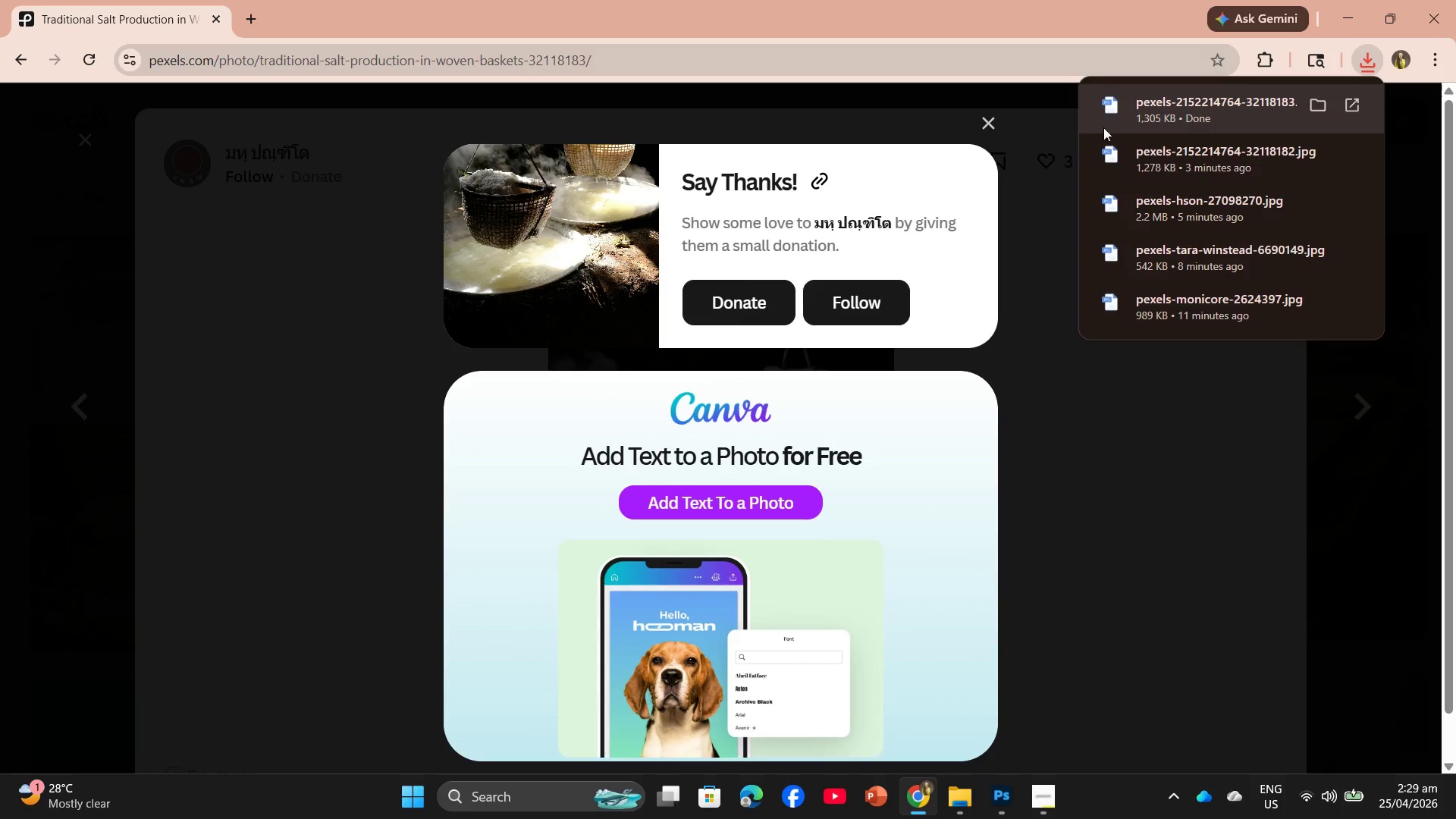 
left_click_drag(start_coordinate=[1156, 115], to_coordinate=[657, 398])
 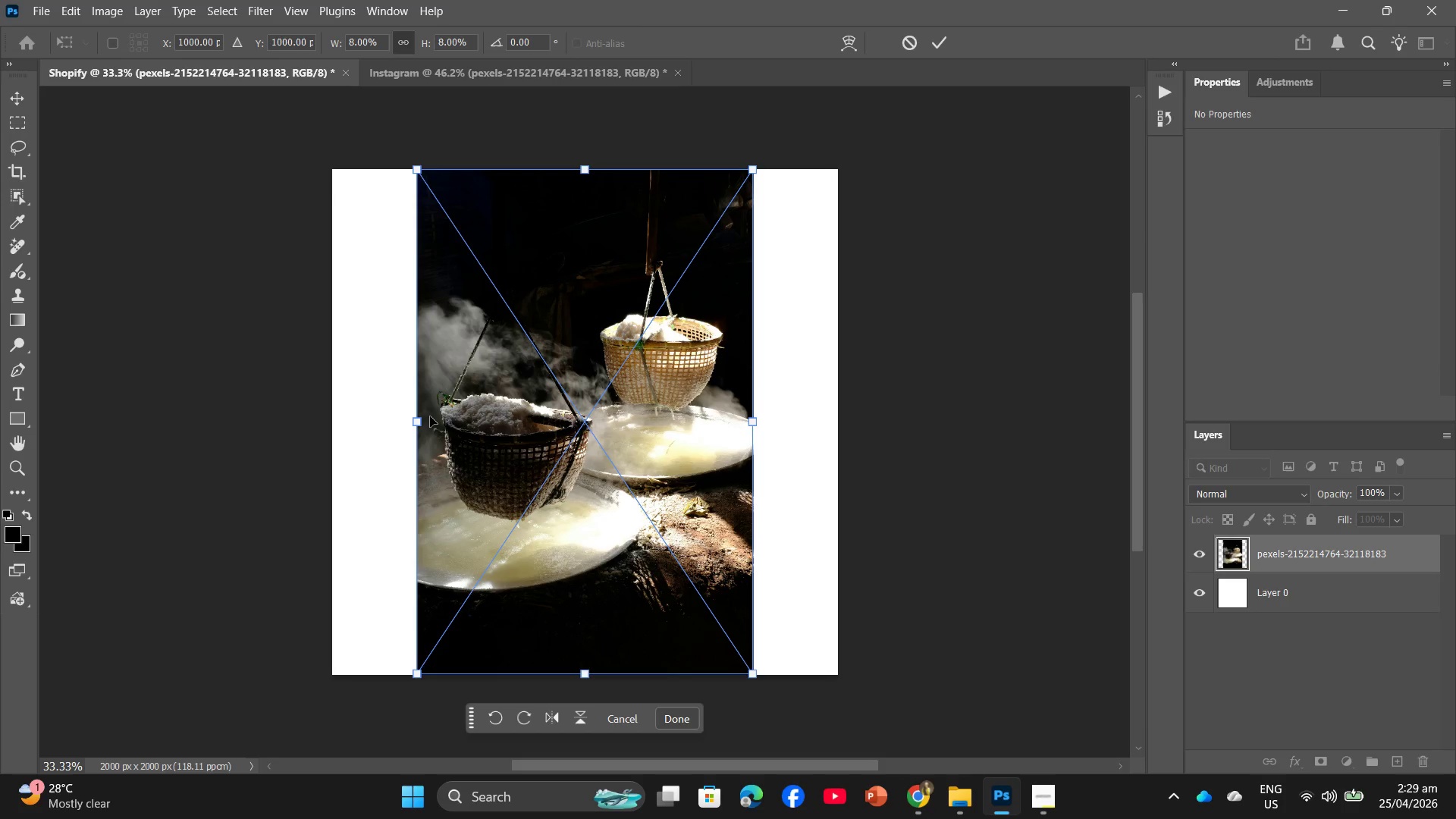 
left_click_drag(start_coordinate=[419, 419], to_coordinate=[339, 410])
 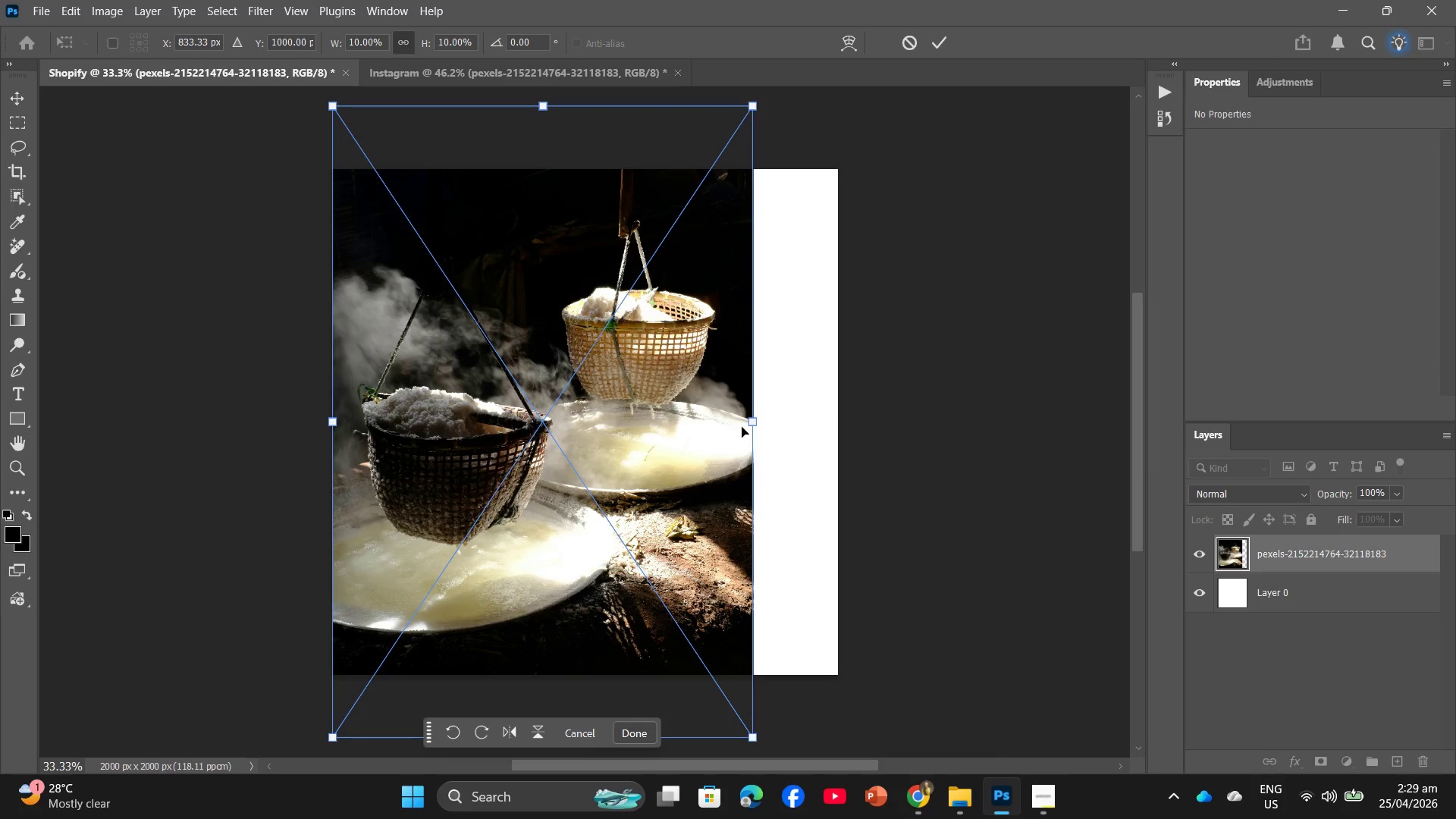 
left_click_drag(start_coordinate=[750, 420], to_coordinate=[830, 429])
 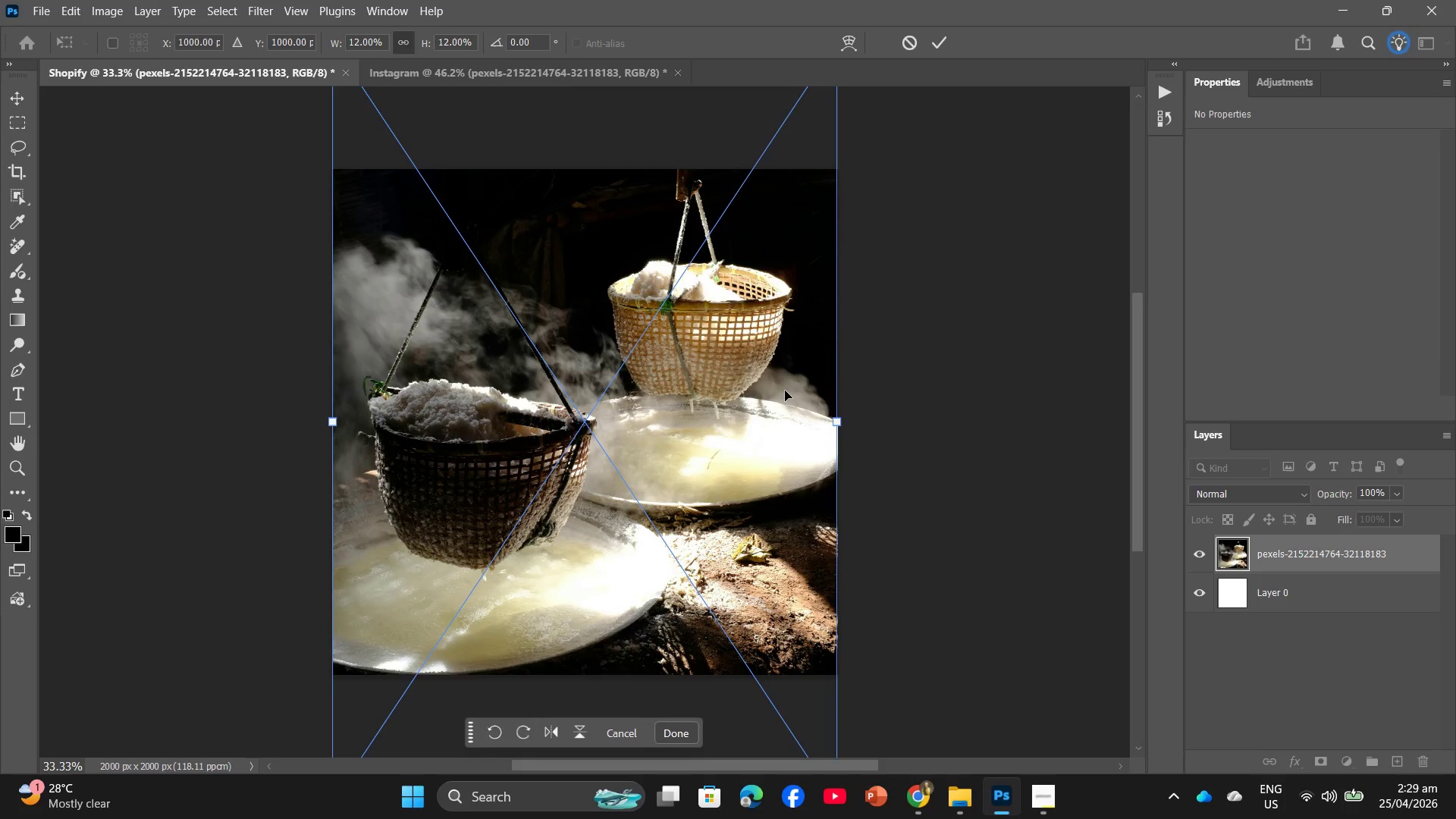 
left_click_drag(start_coordinate=[785, 391], to_coordinate=[787, 410])
 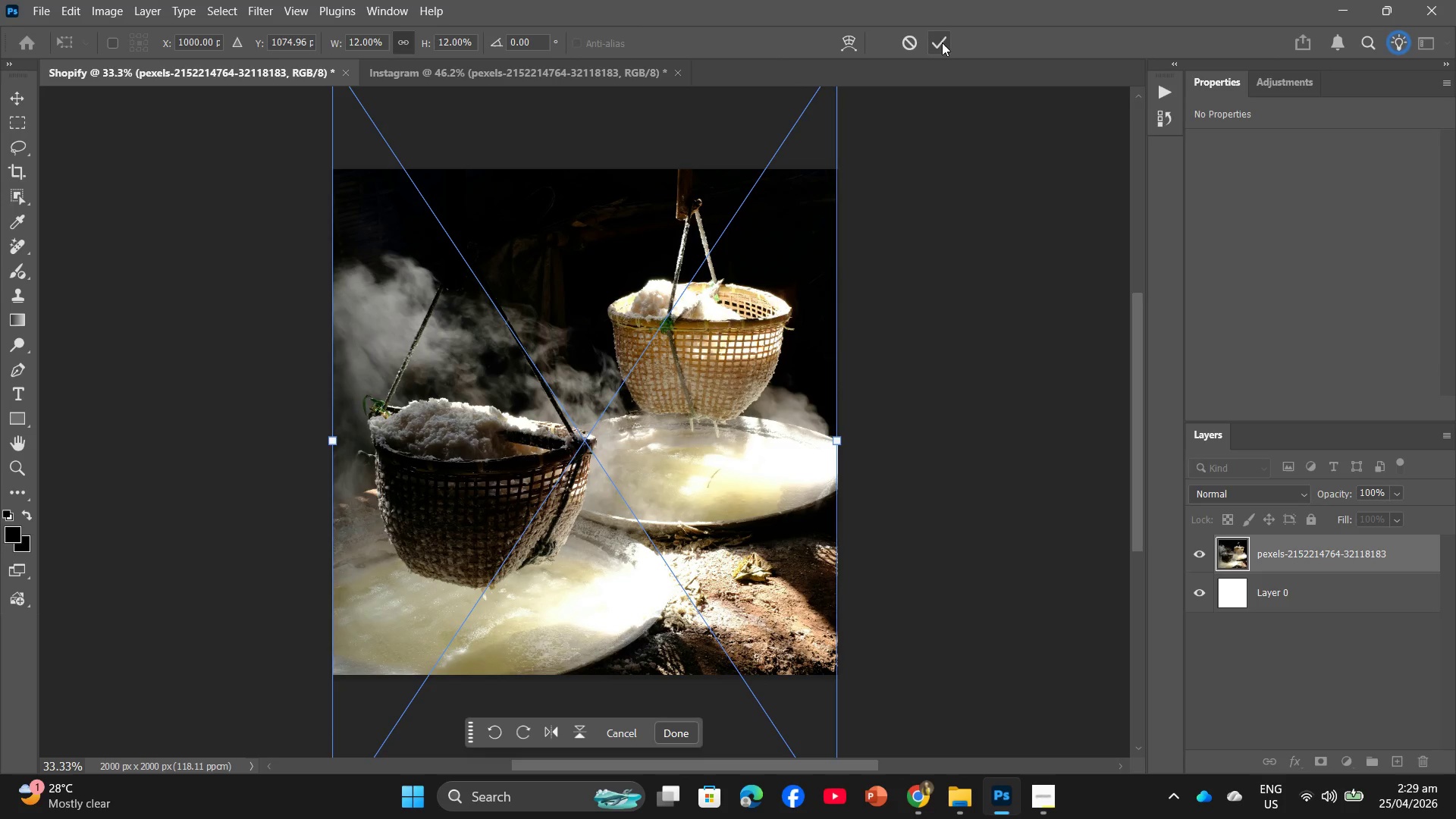 
left_click([942, 42])
 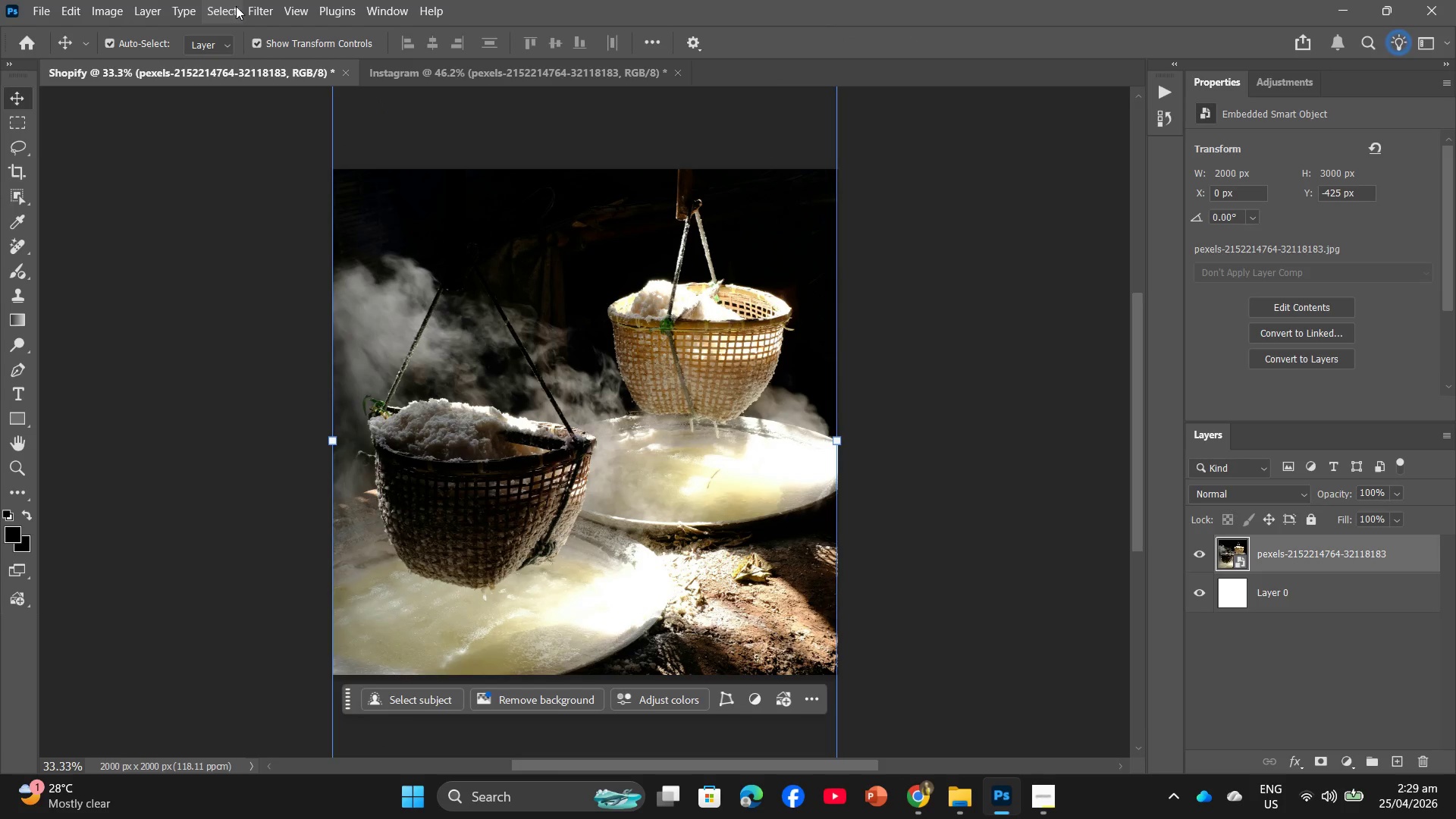 
left_click([249, 5])
 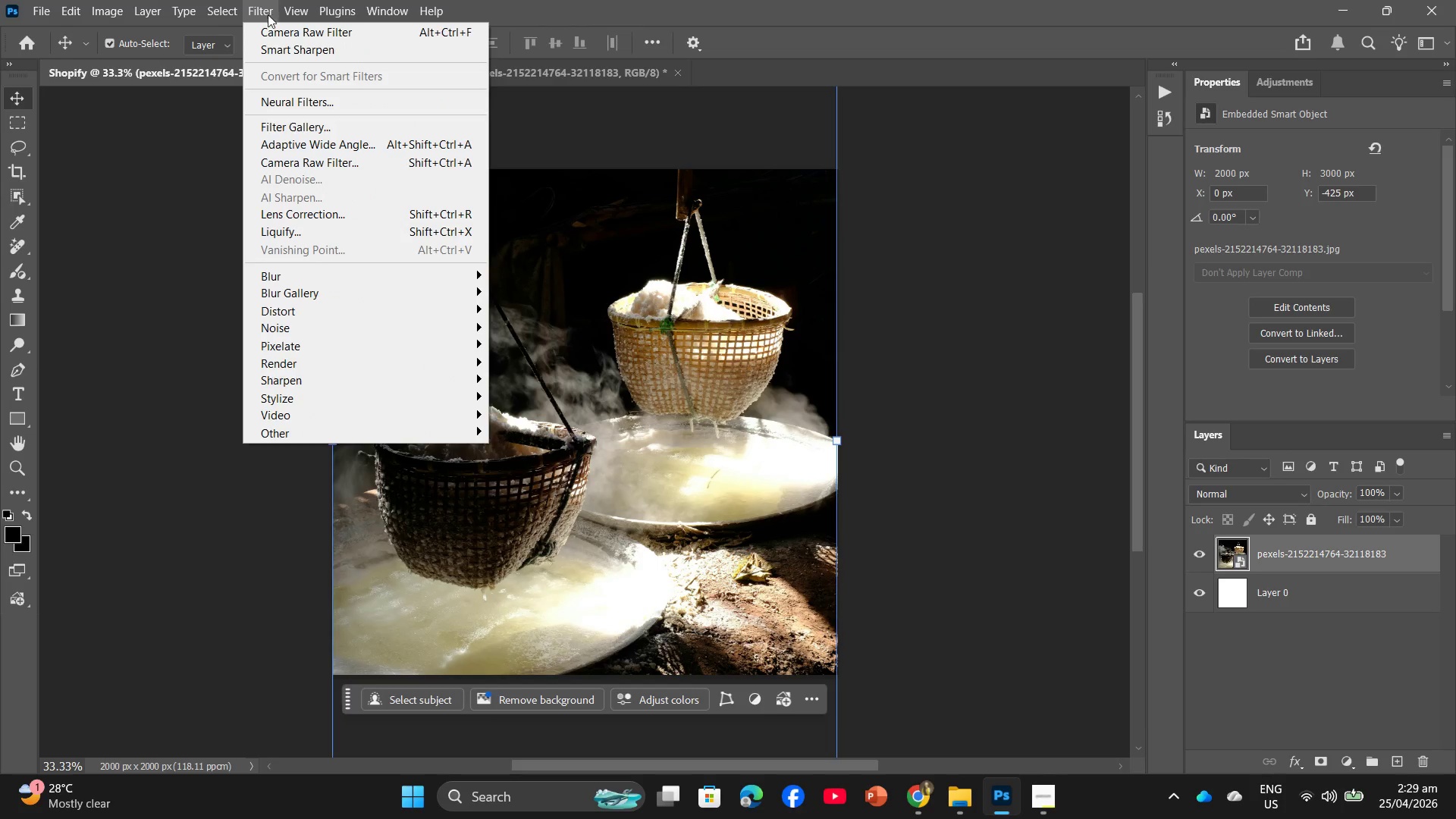 
left_click([271, 44])
 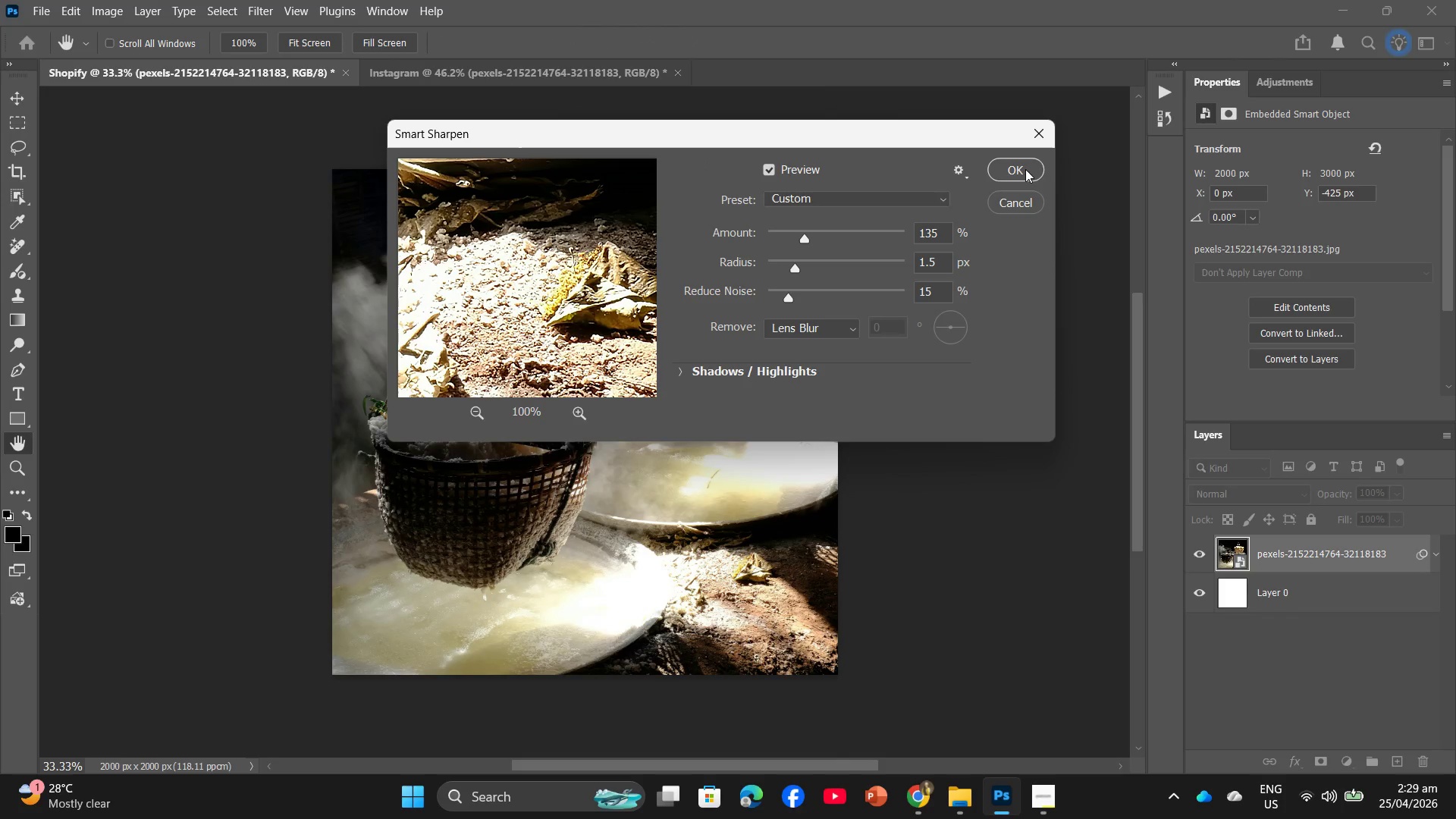 
left_click([1017, 163])
 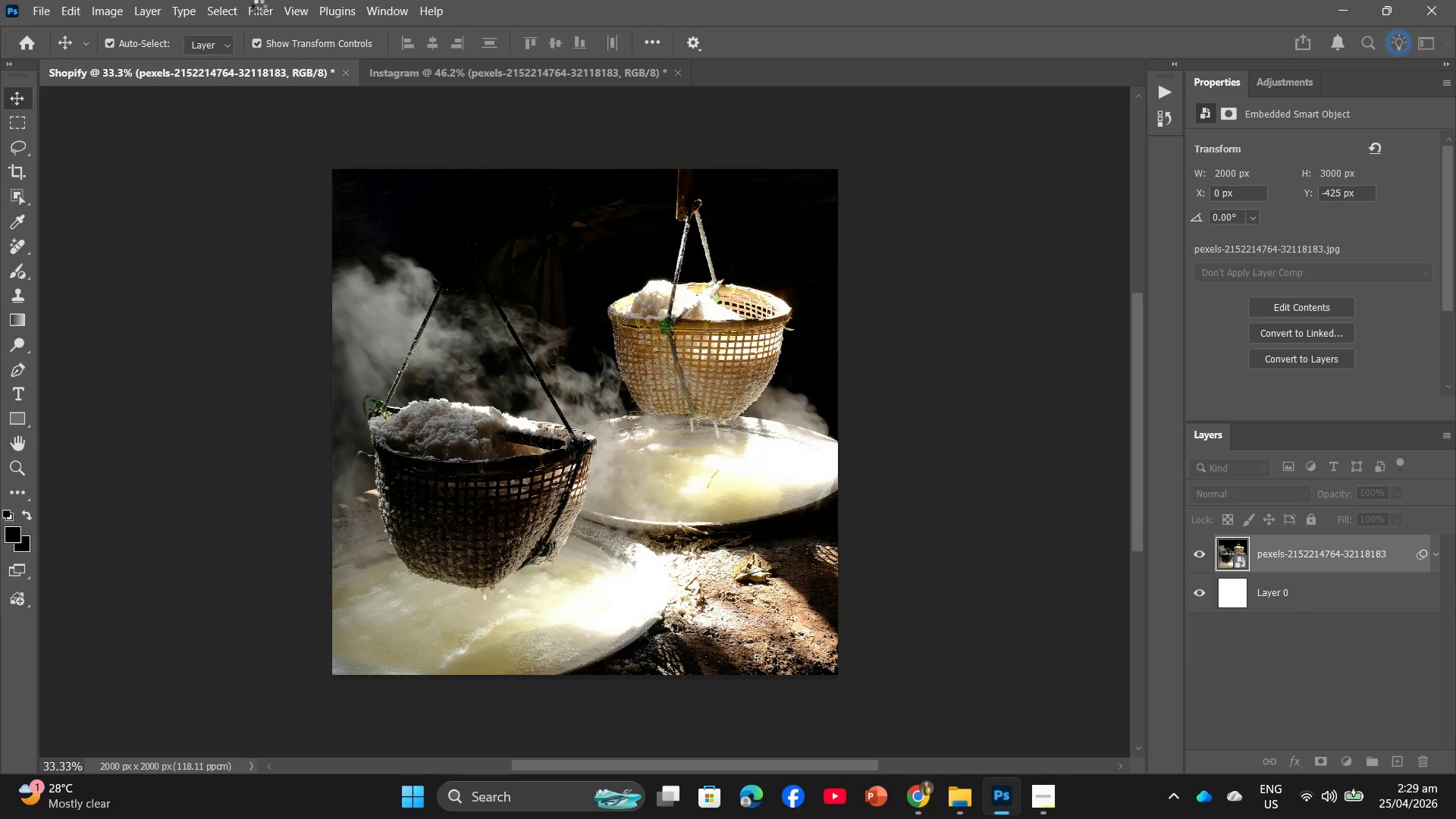 
left_click([260, 8])
 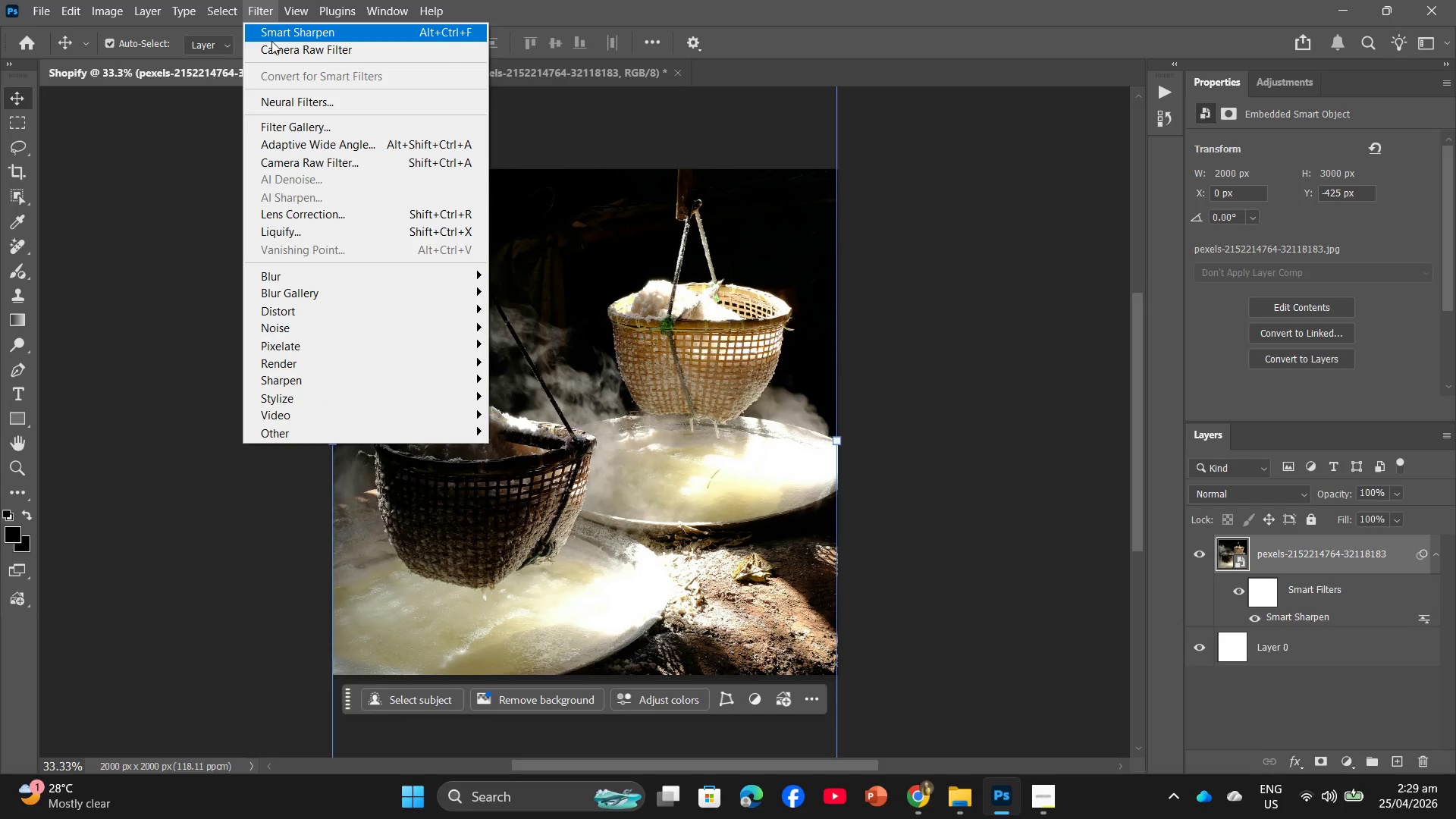 
left_click([272, 42])
 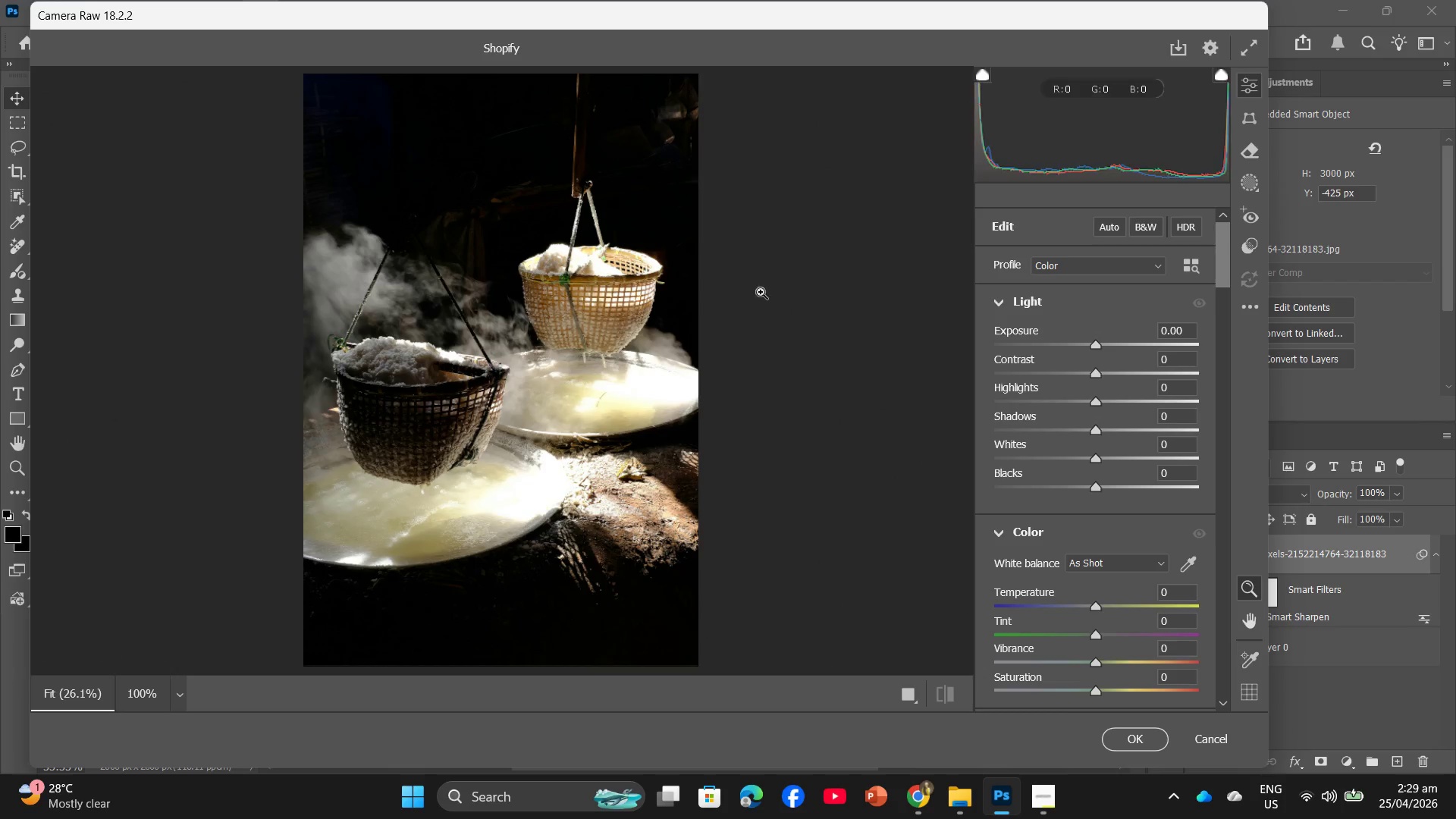 
scroll: coordinate [1168, 478], scroll_direction: down, amount: 3.0
 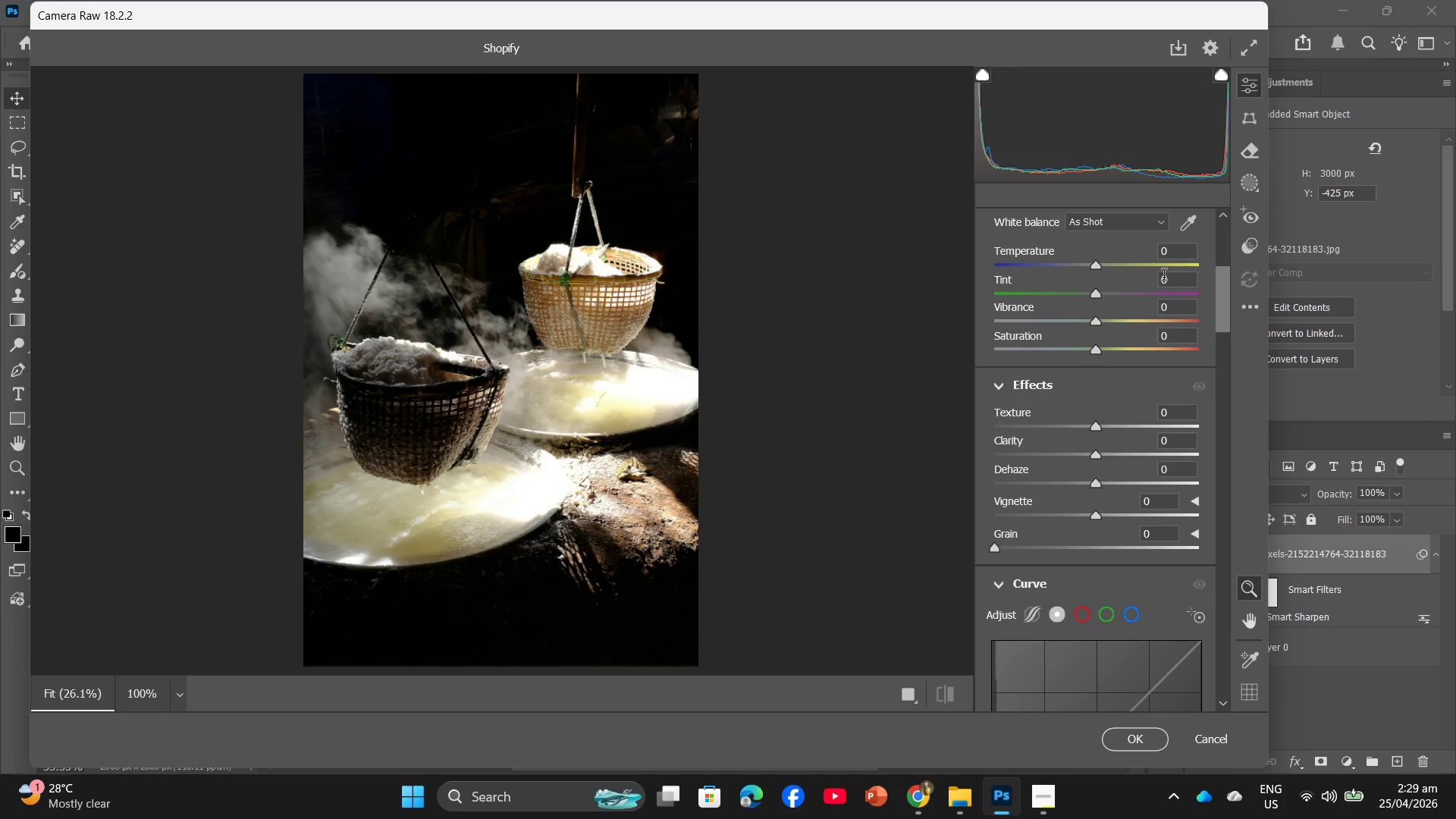 
left_click([1166, 255])
 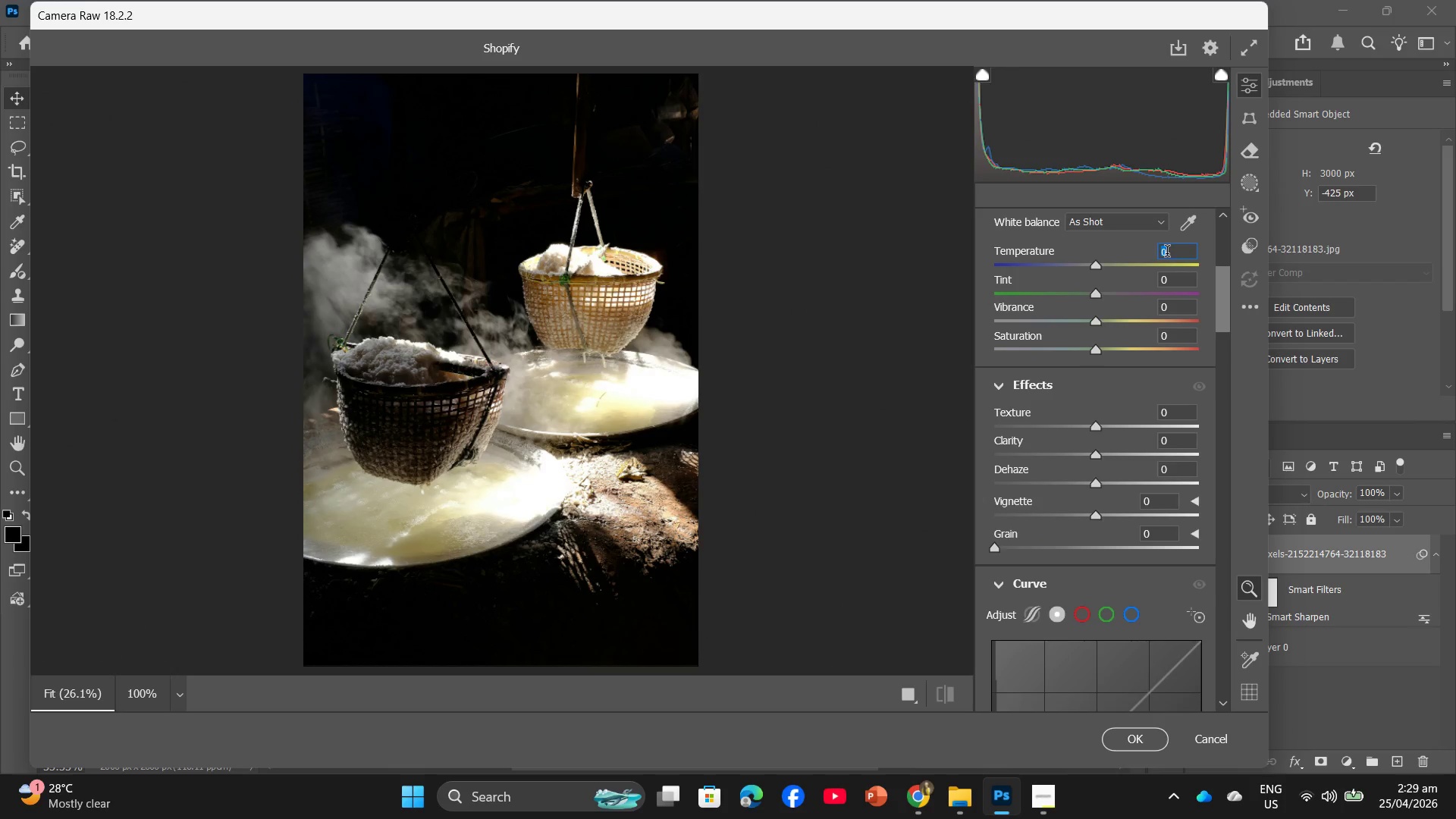 
key(Numpad1)
 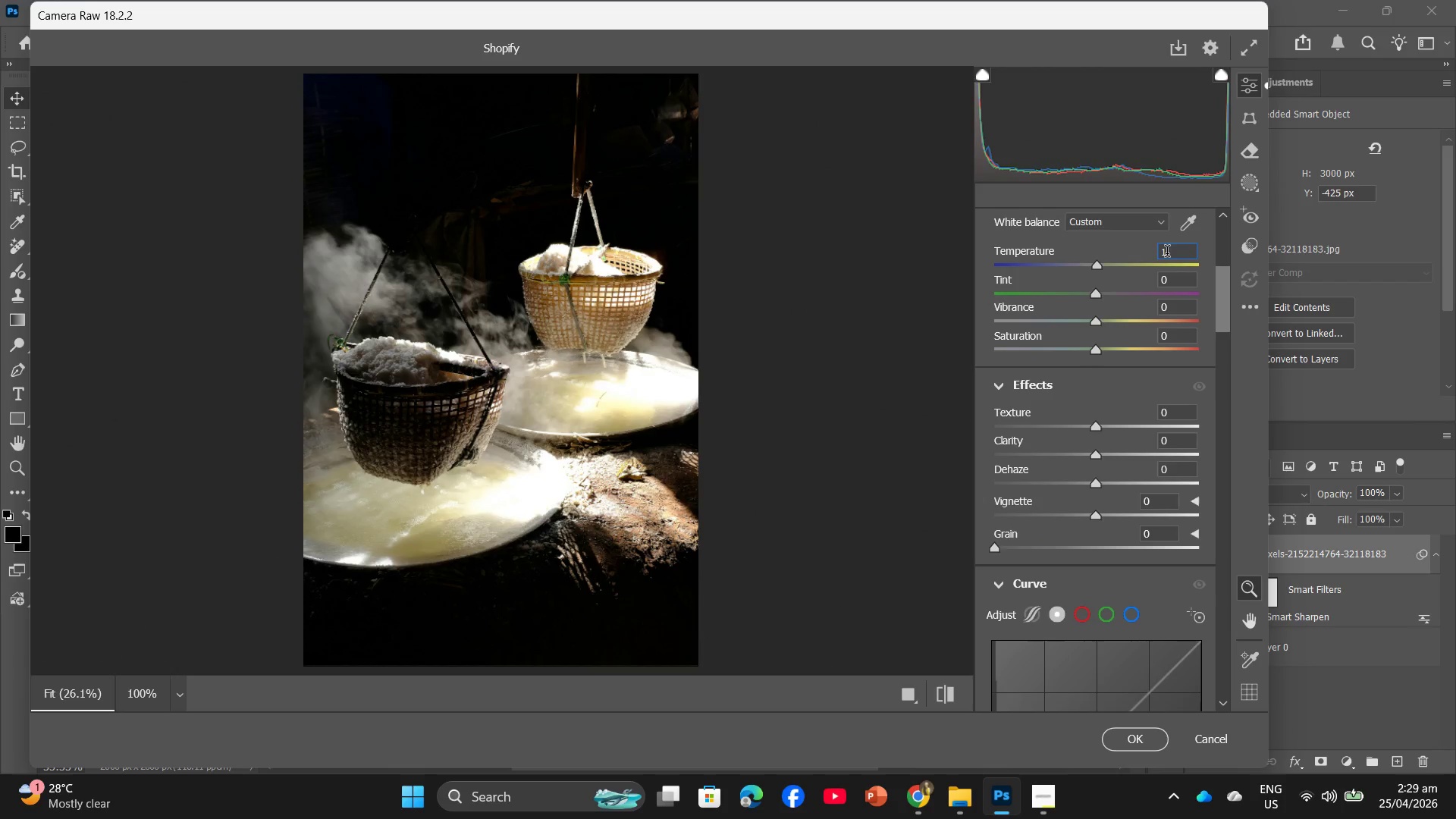 
key(Numpad5)
 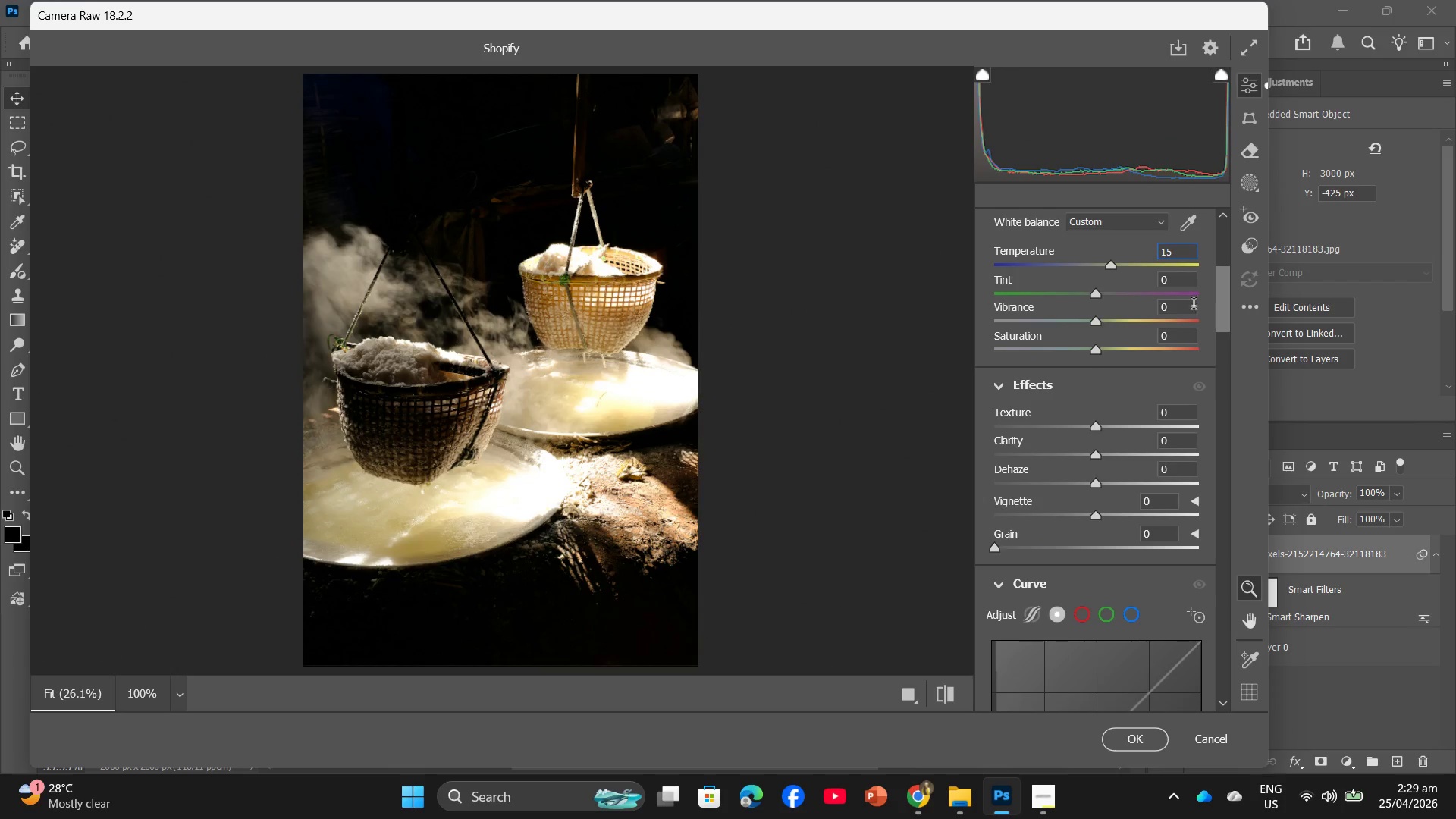 
left_click([1172, 306])
 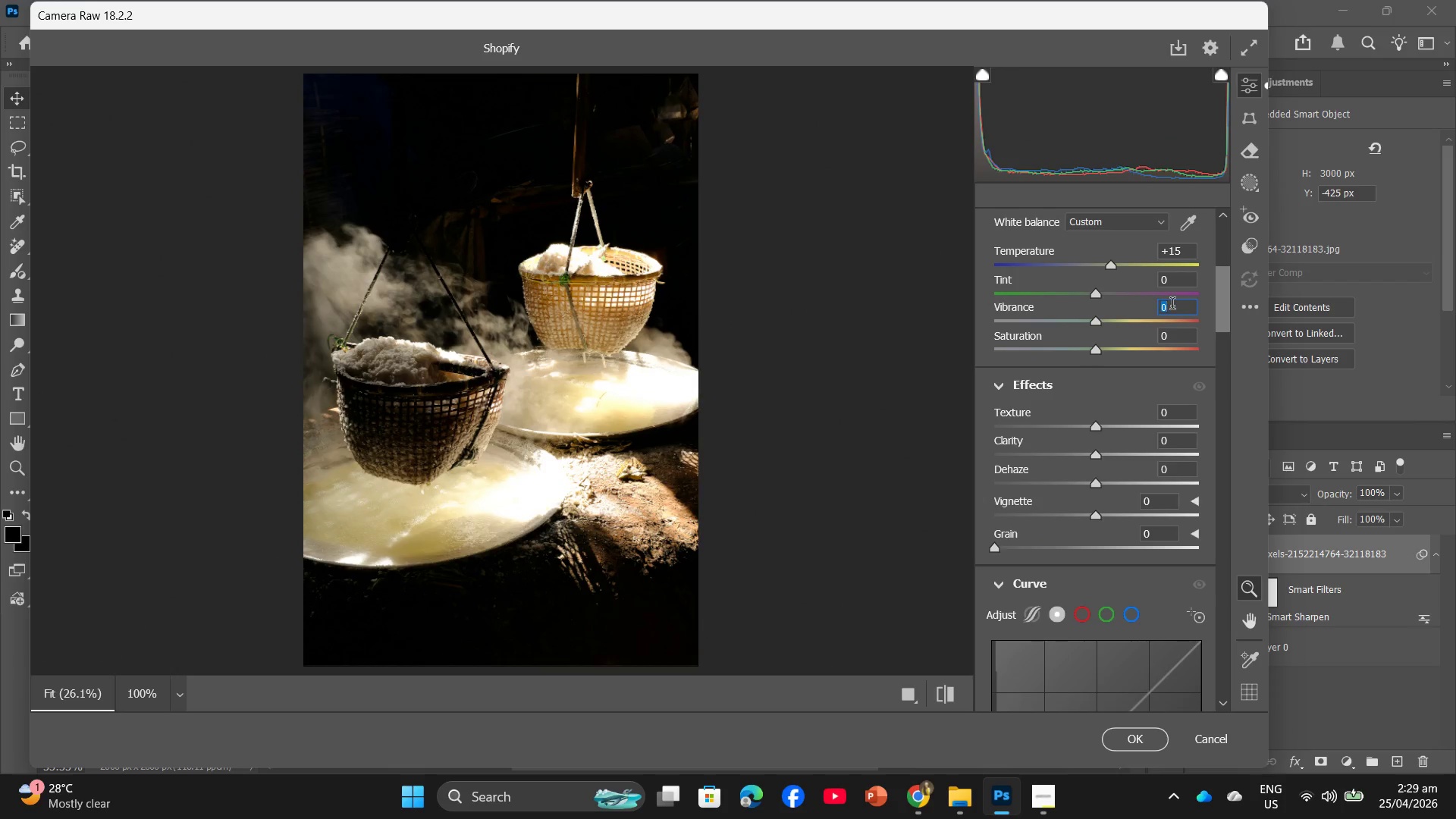 
key(Numpad5)
 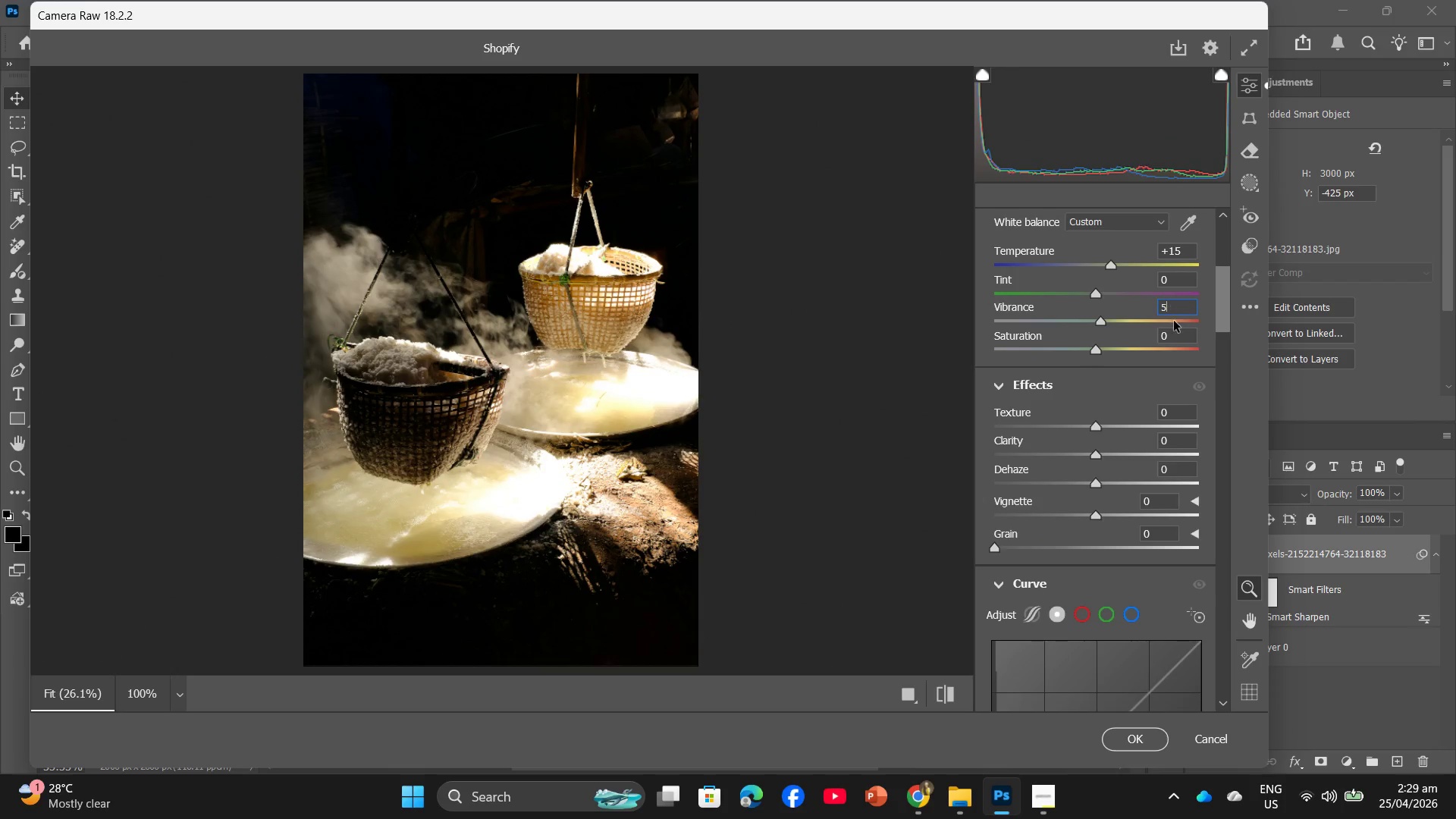 
left_click([1178, 337])
 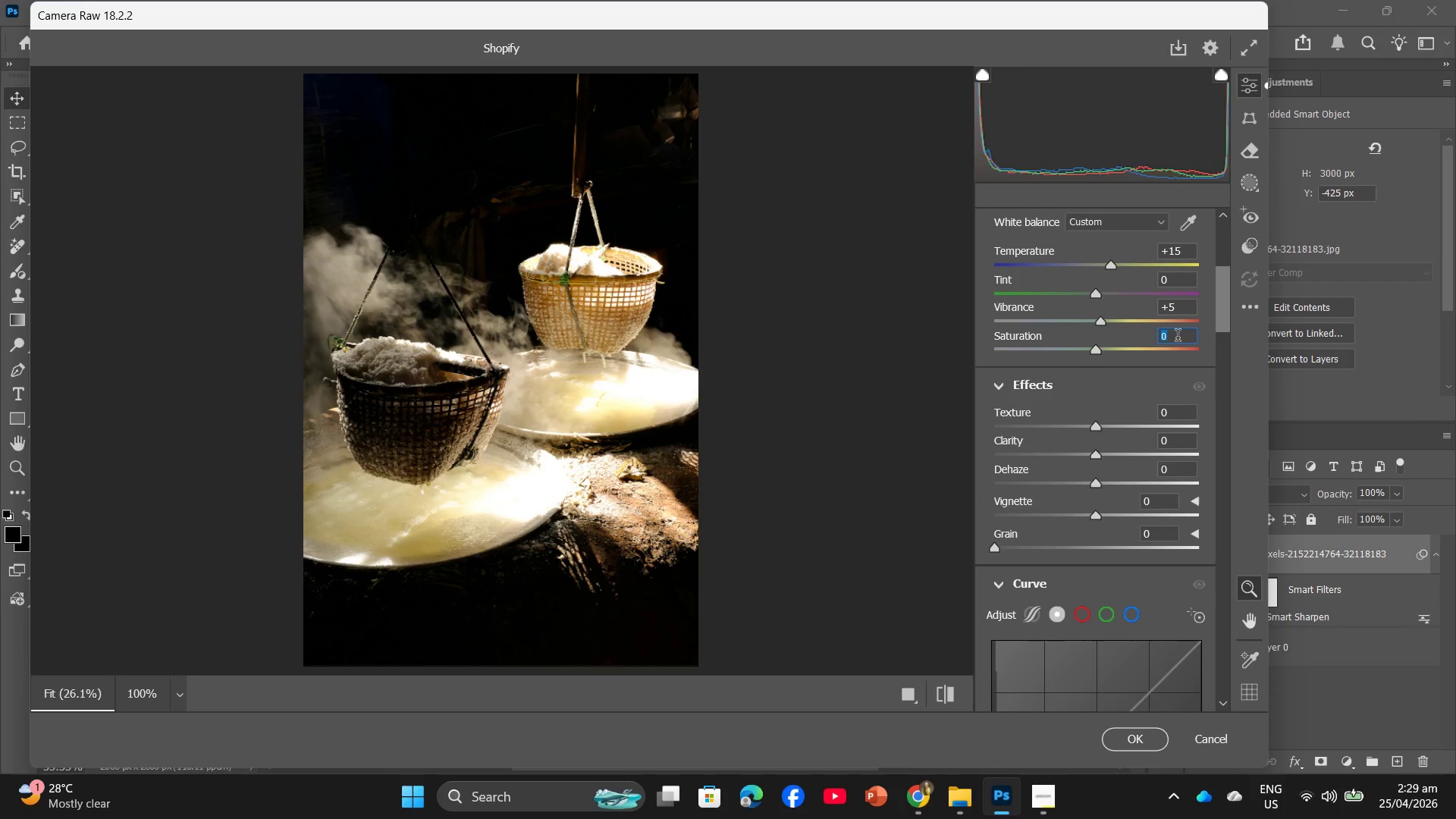 
key(Numpad5)
 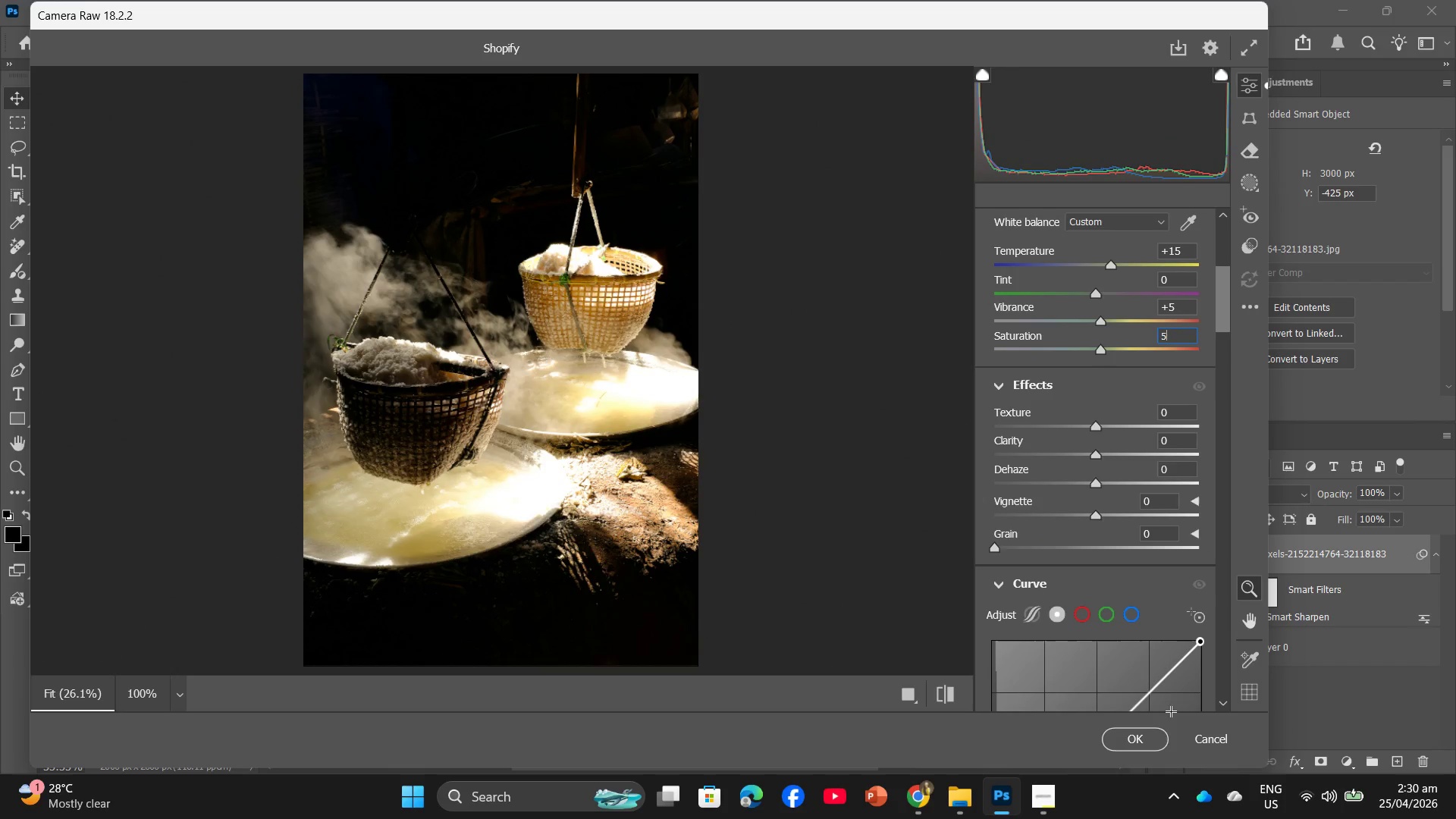 
left_click([1153, 737])
 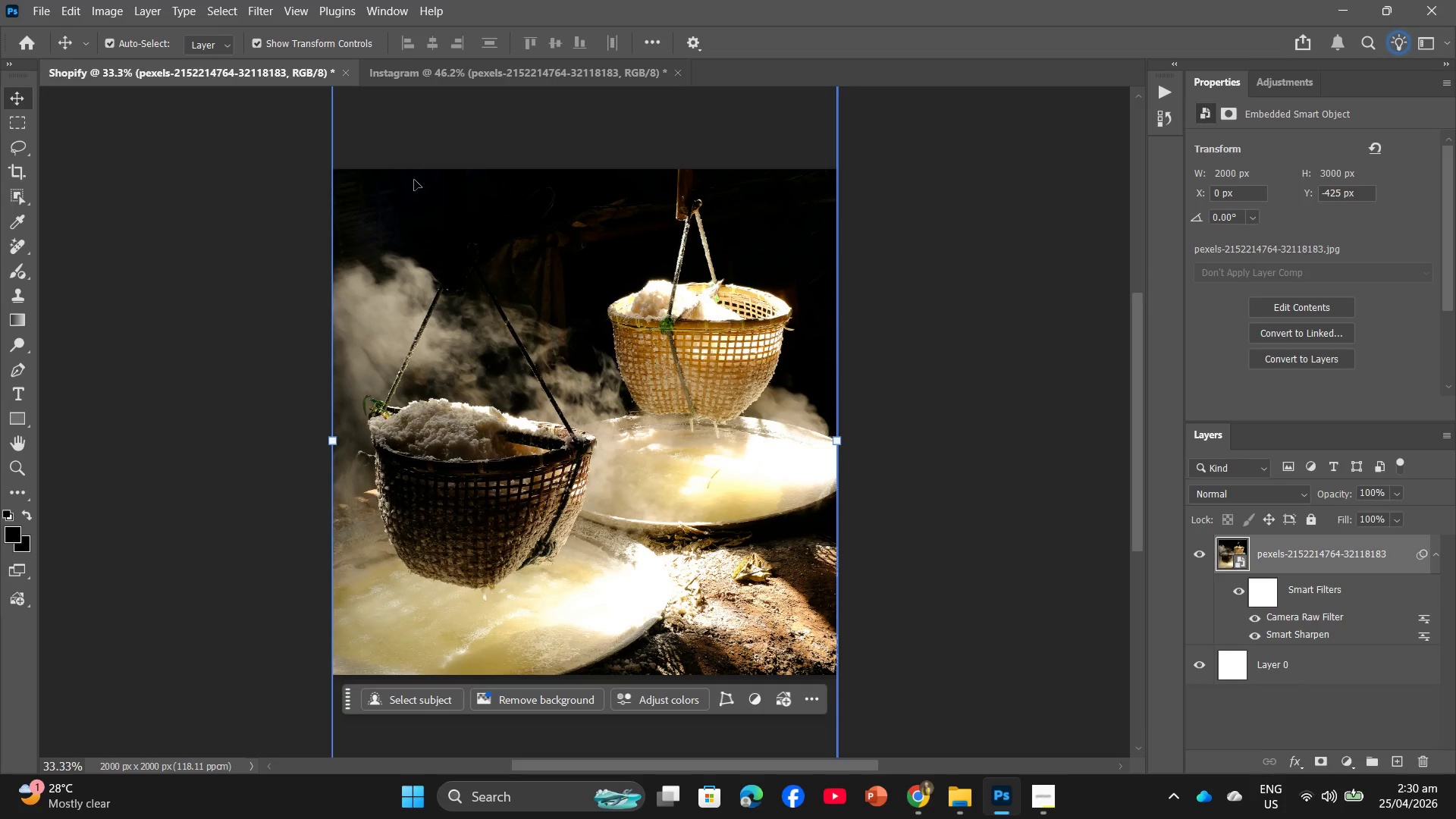 
left_click([403, 77])
 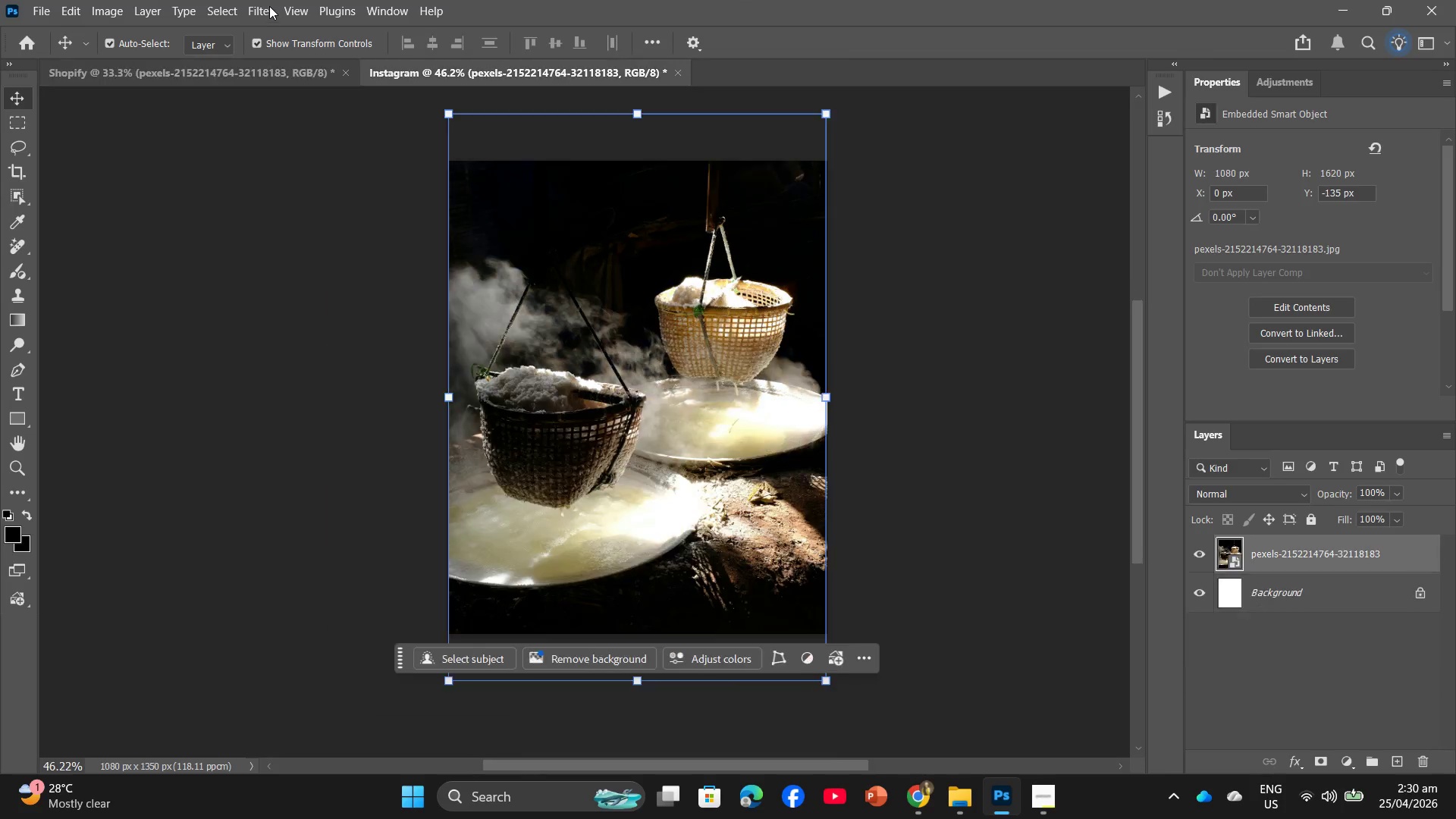 
left_click([266, 6])
 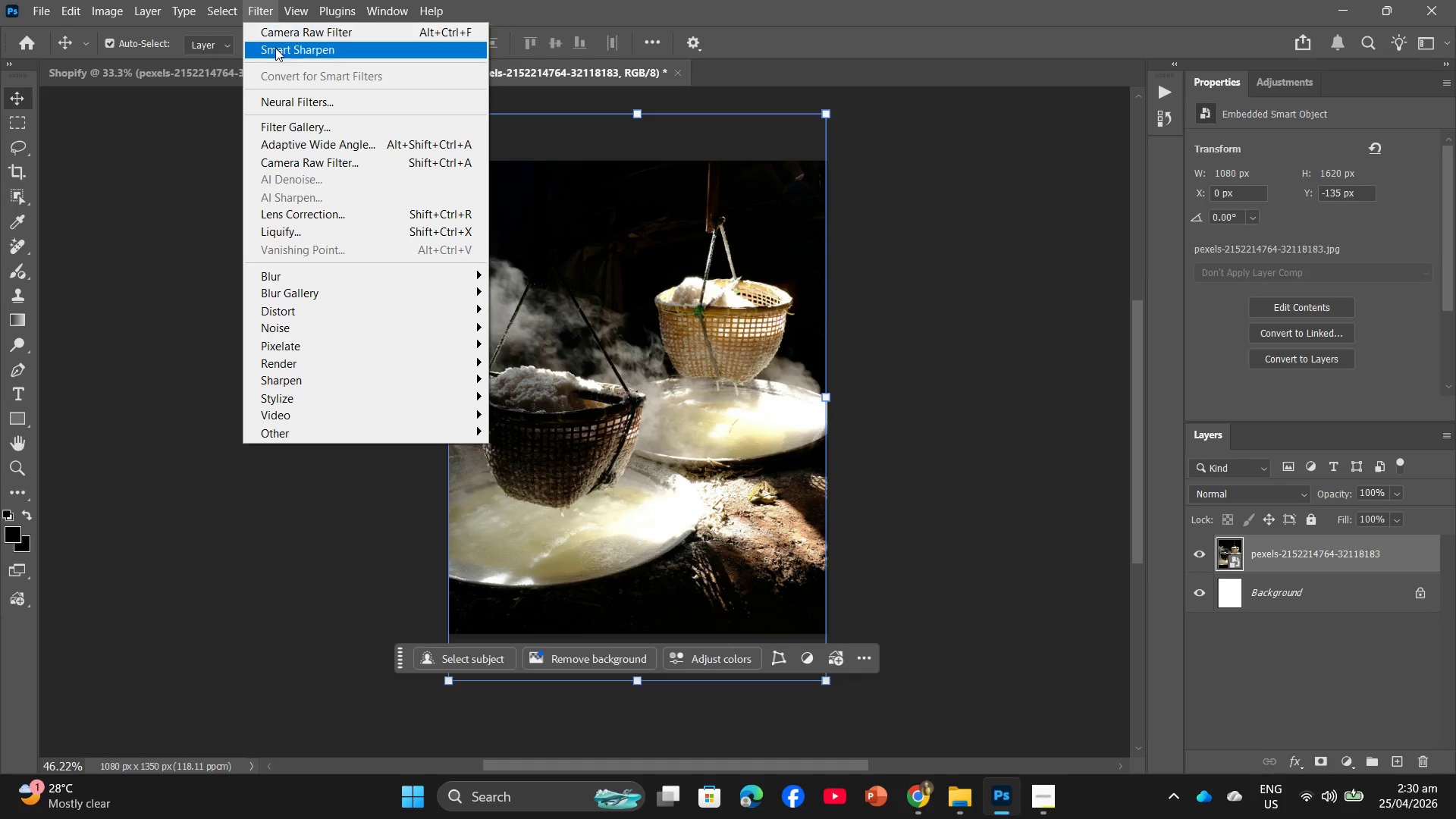 
left_click([276, 50])
 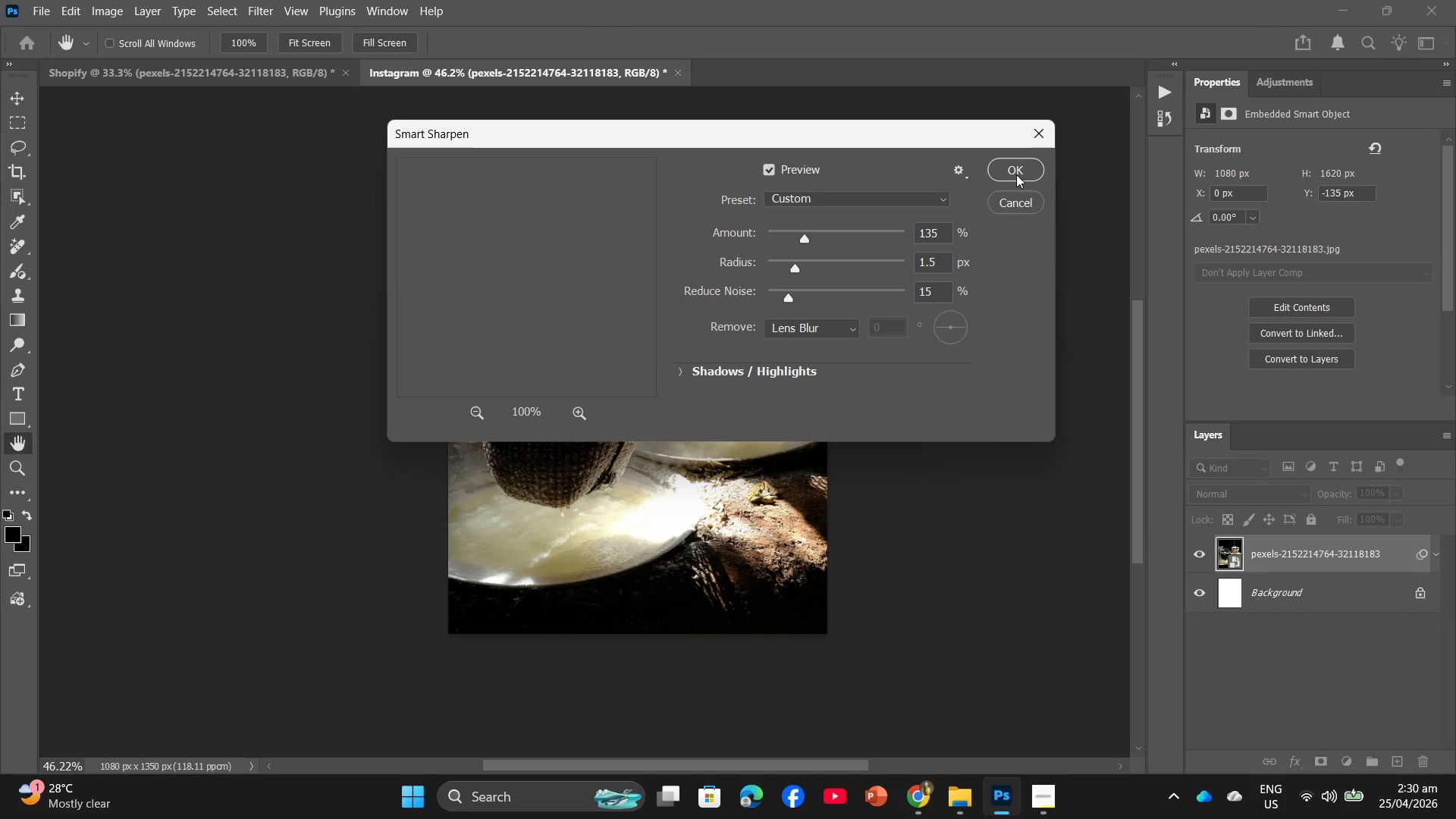 
left_click([1018, 169])
 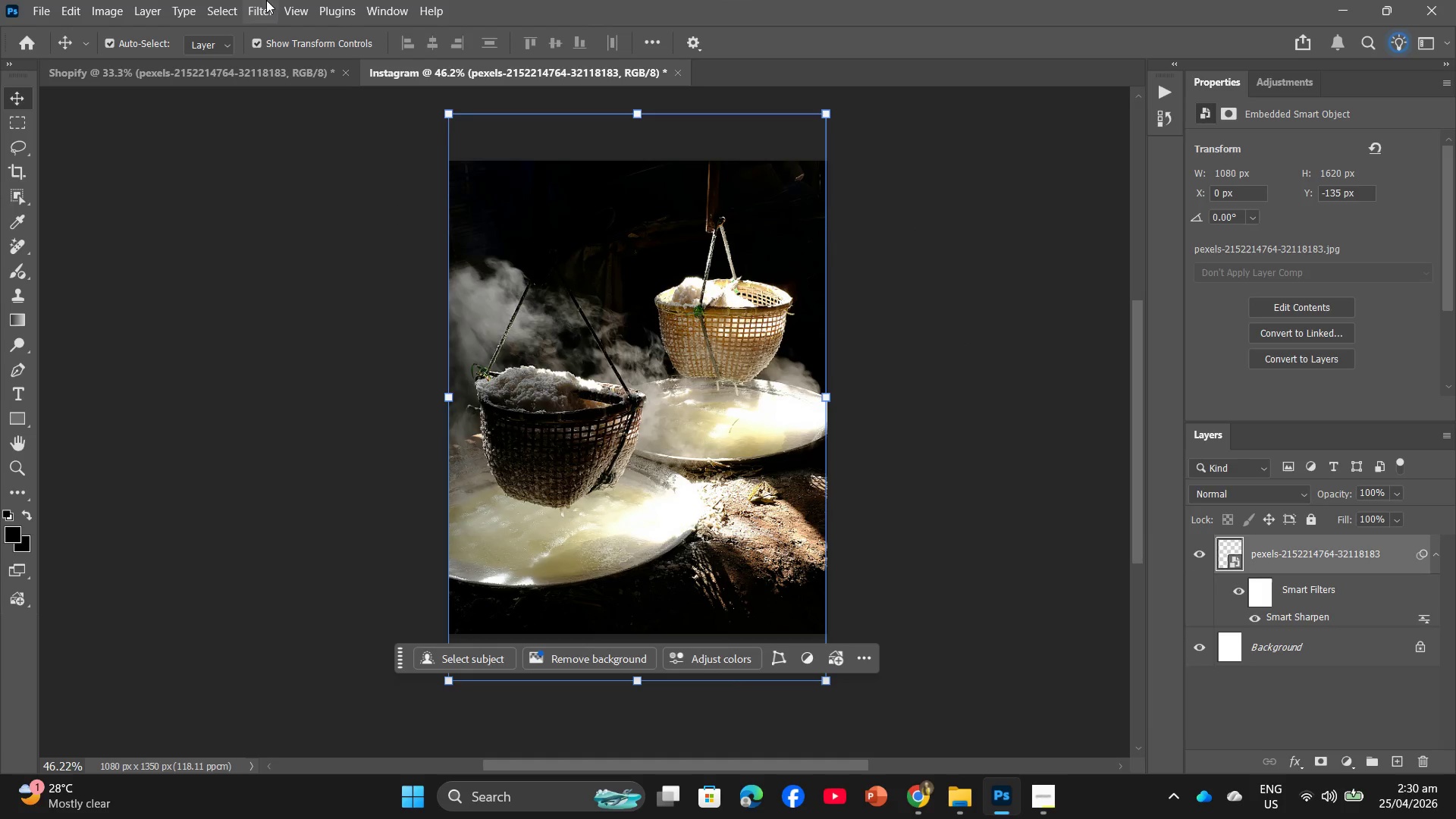 
left_click([254, 1])
 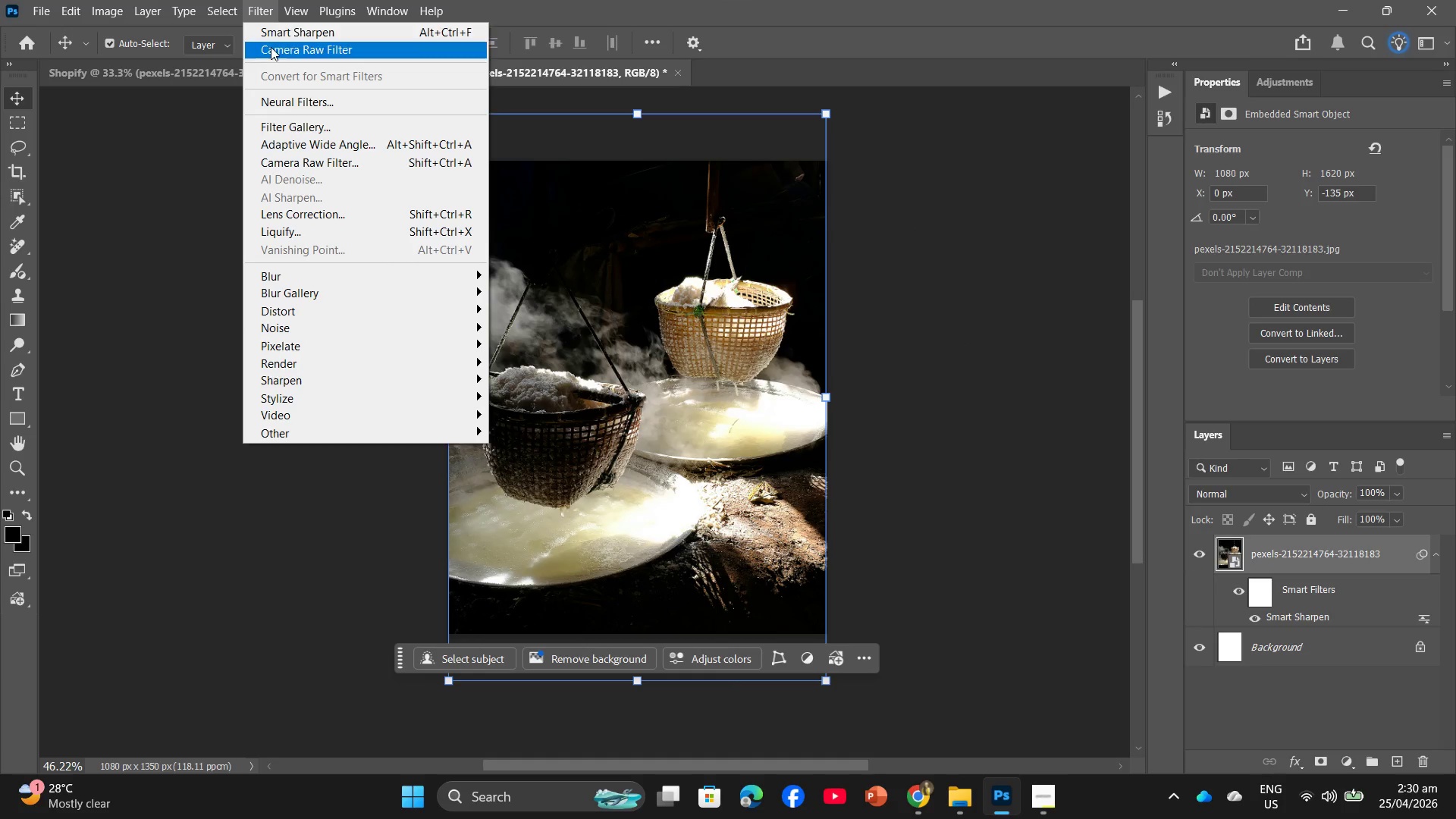 
left_click([271, 47])
 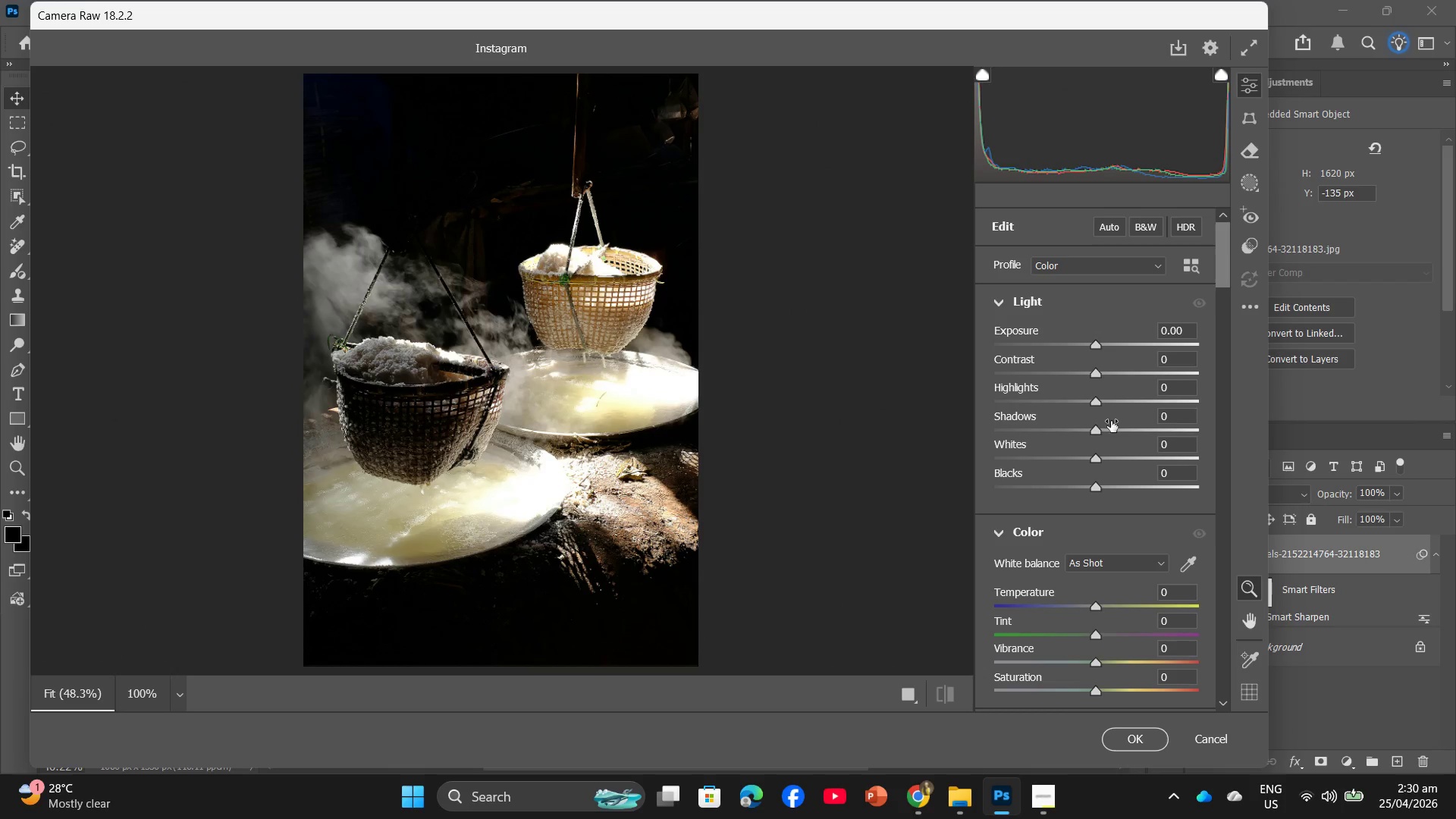 
scroll: coordinate [1150, 480], scroll_direction: down, amount: 3.0
 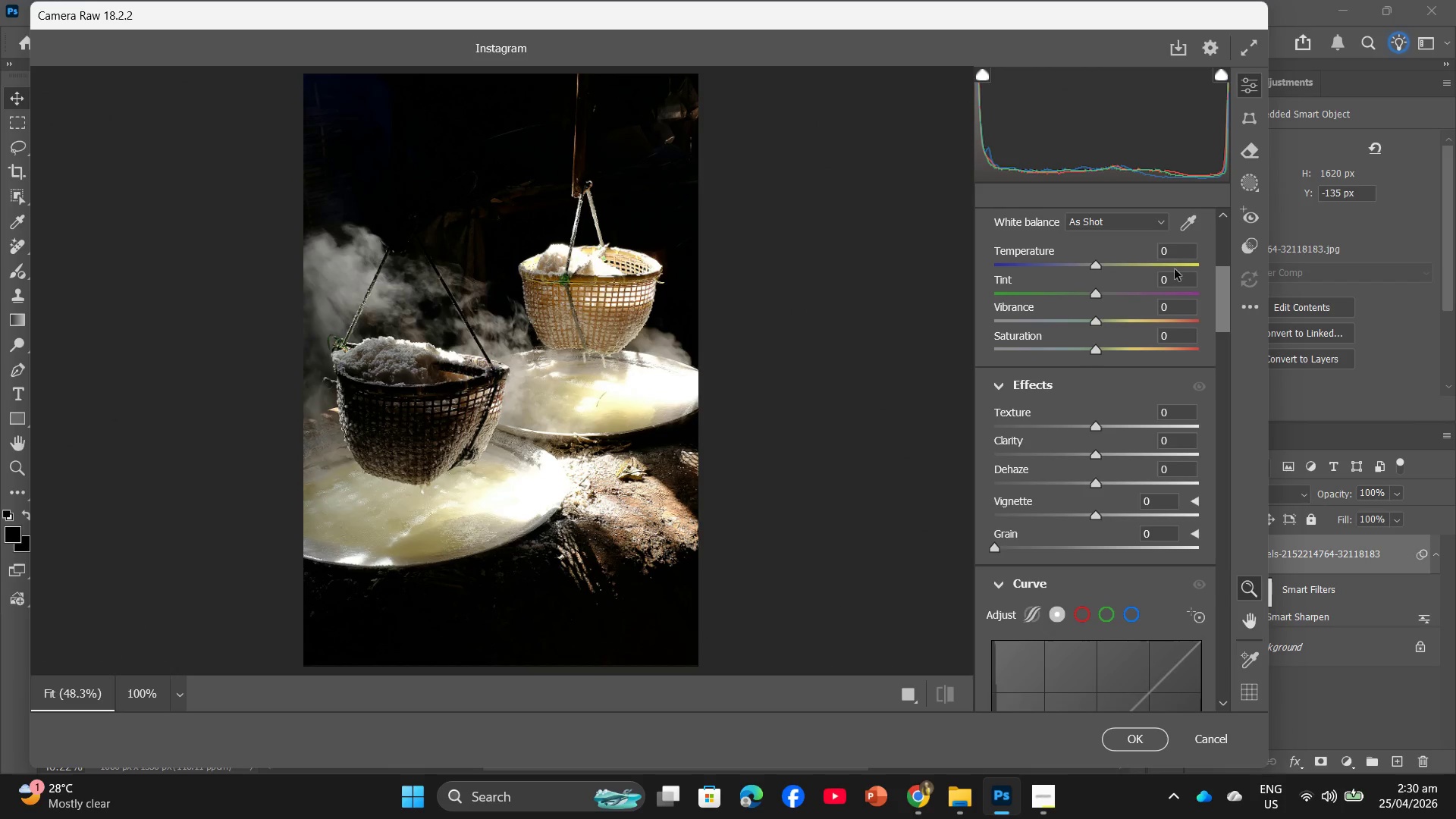 
left_click([1175, 259])
 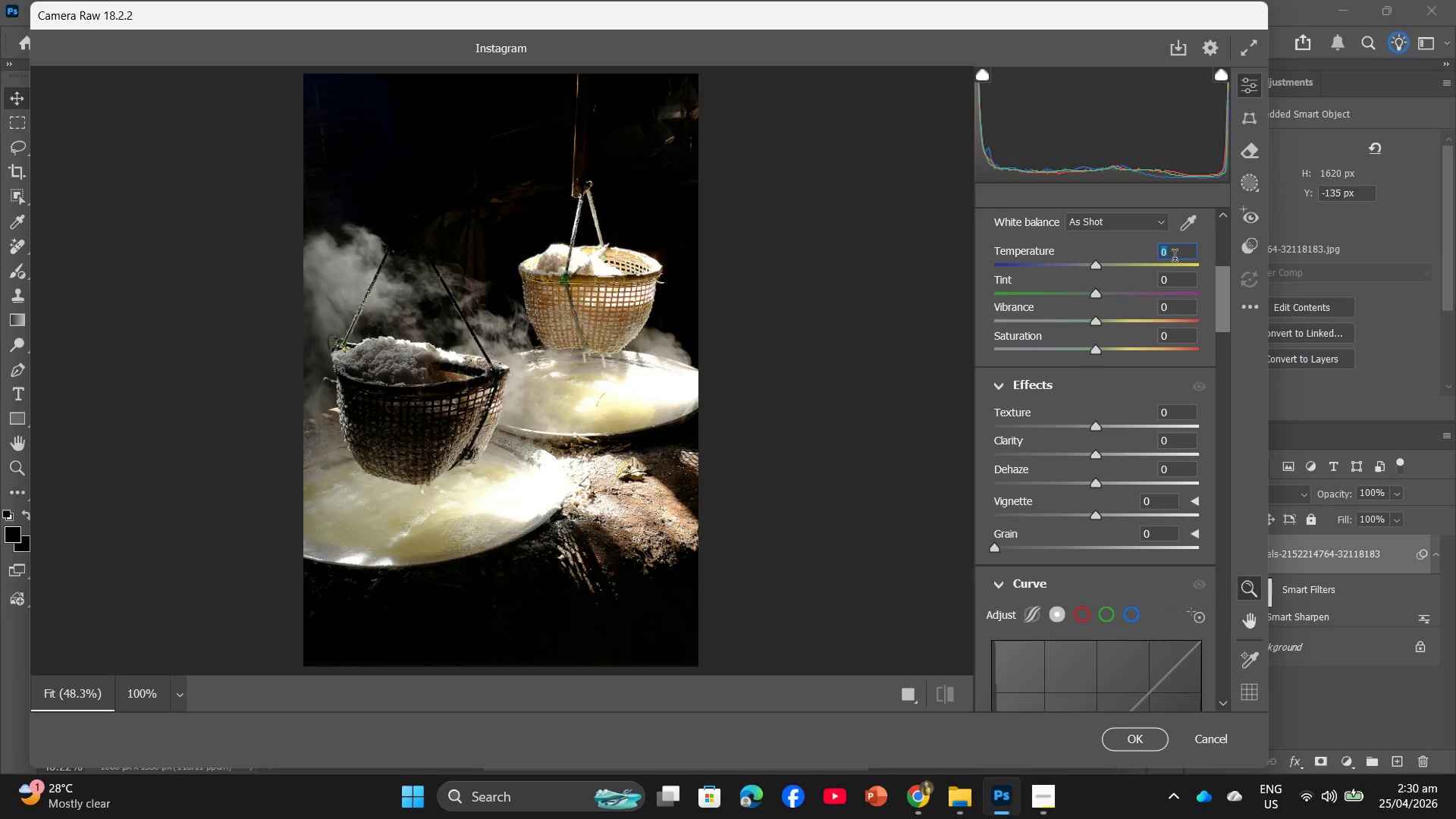 
key(Numpad1)
 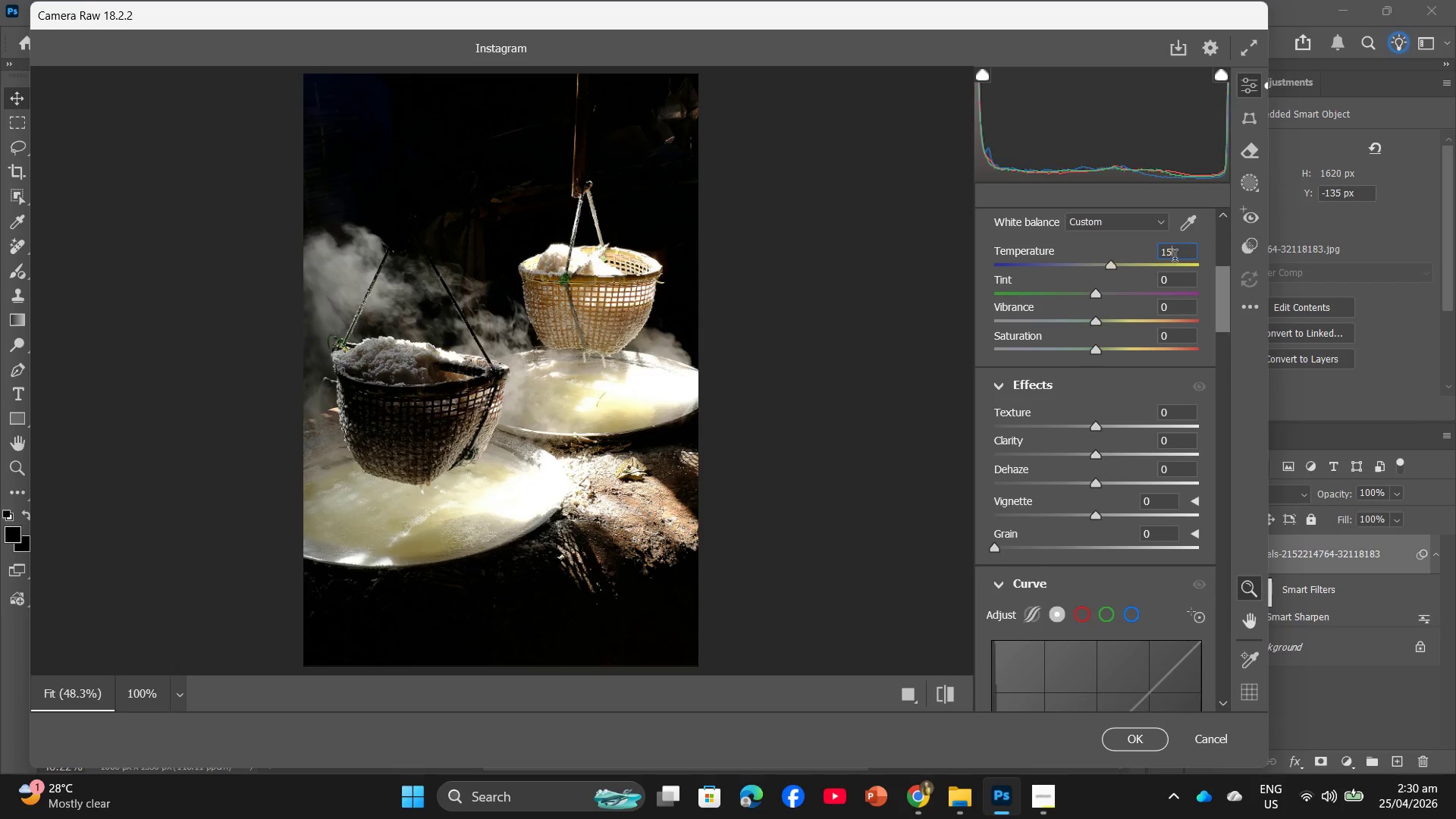 
key(Numpad5)
 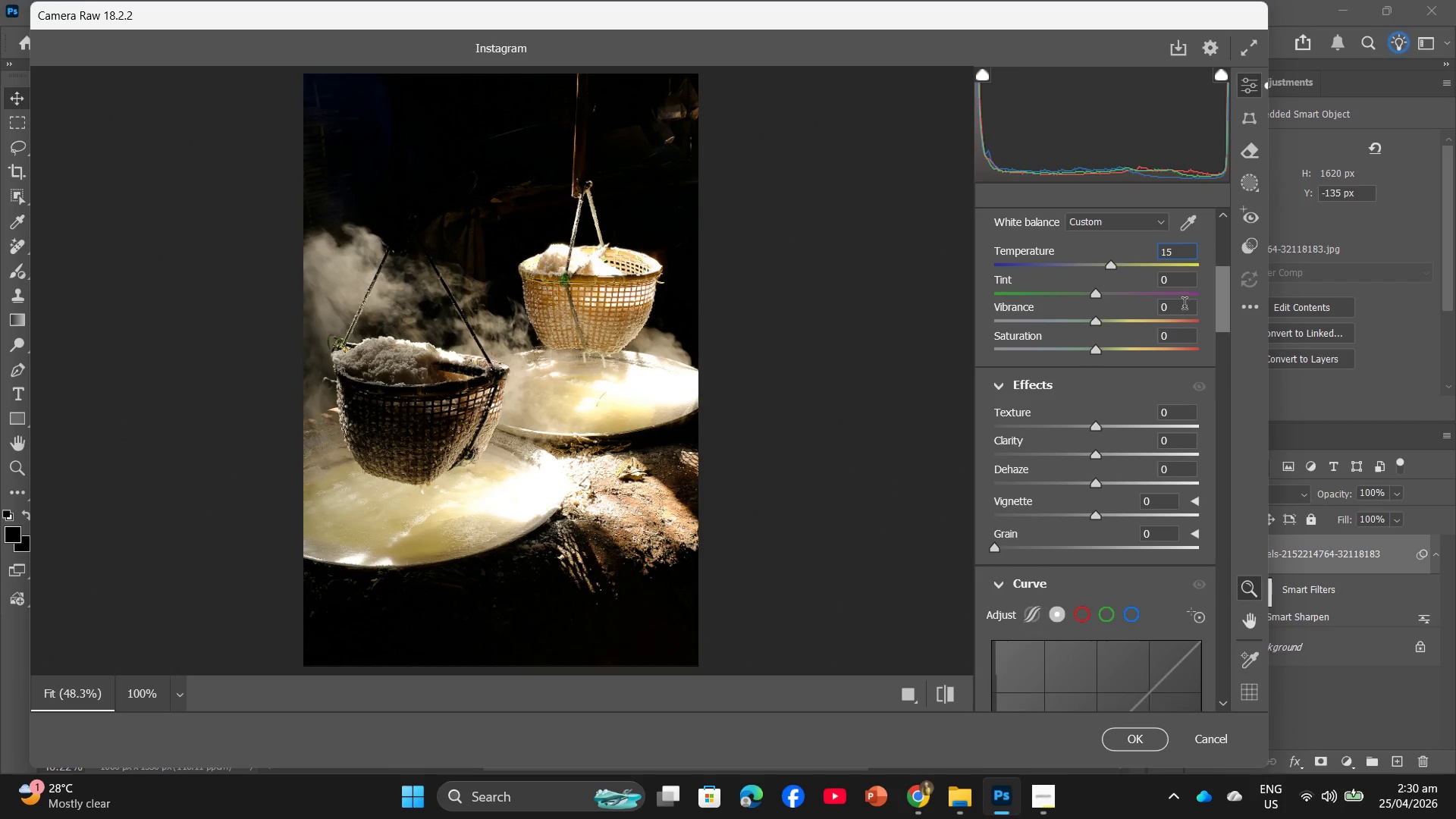 
left_click([1185, 308])
 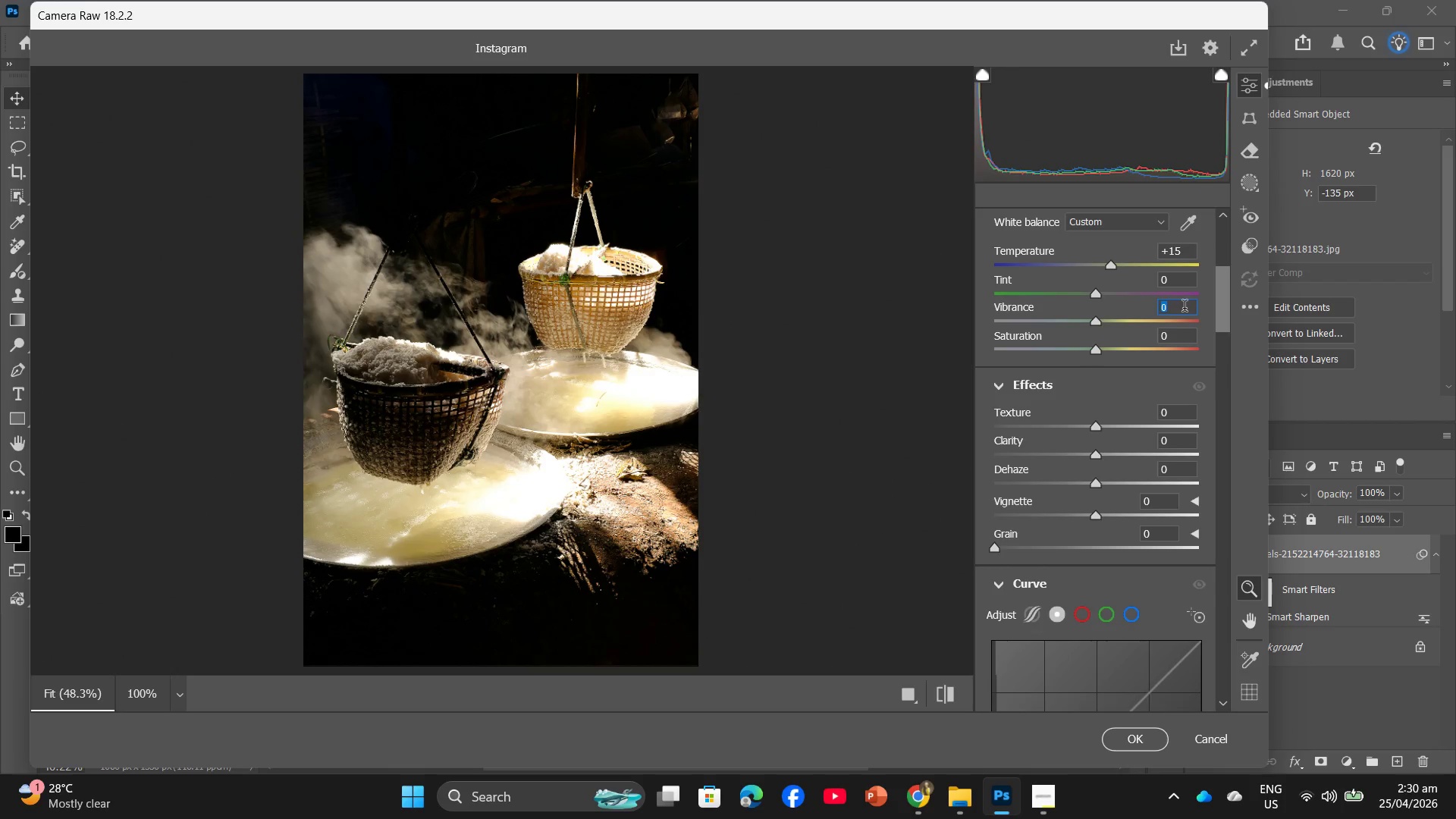 
key(Numpad5)
 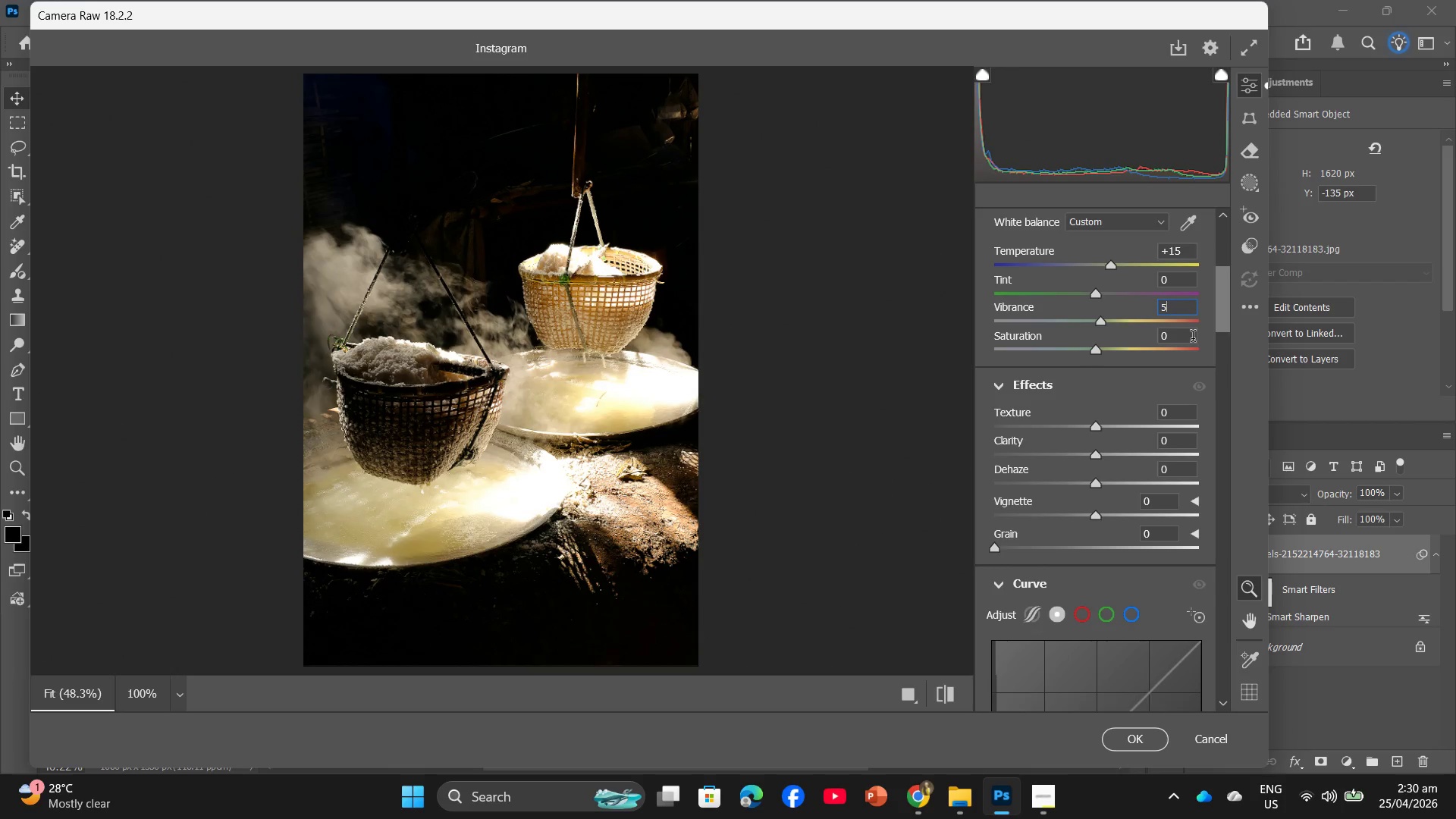 
left_click([1193, 338])
 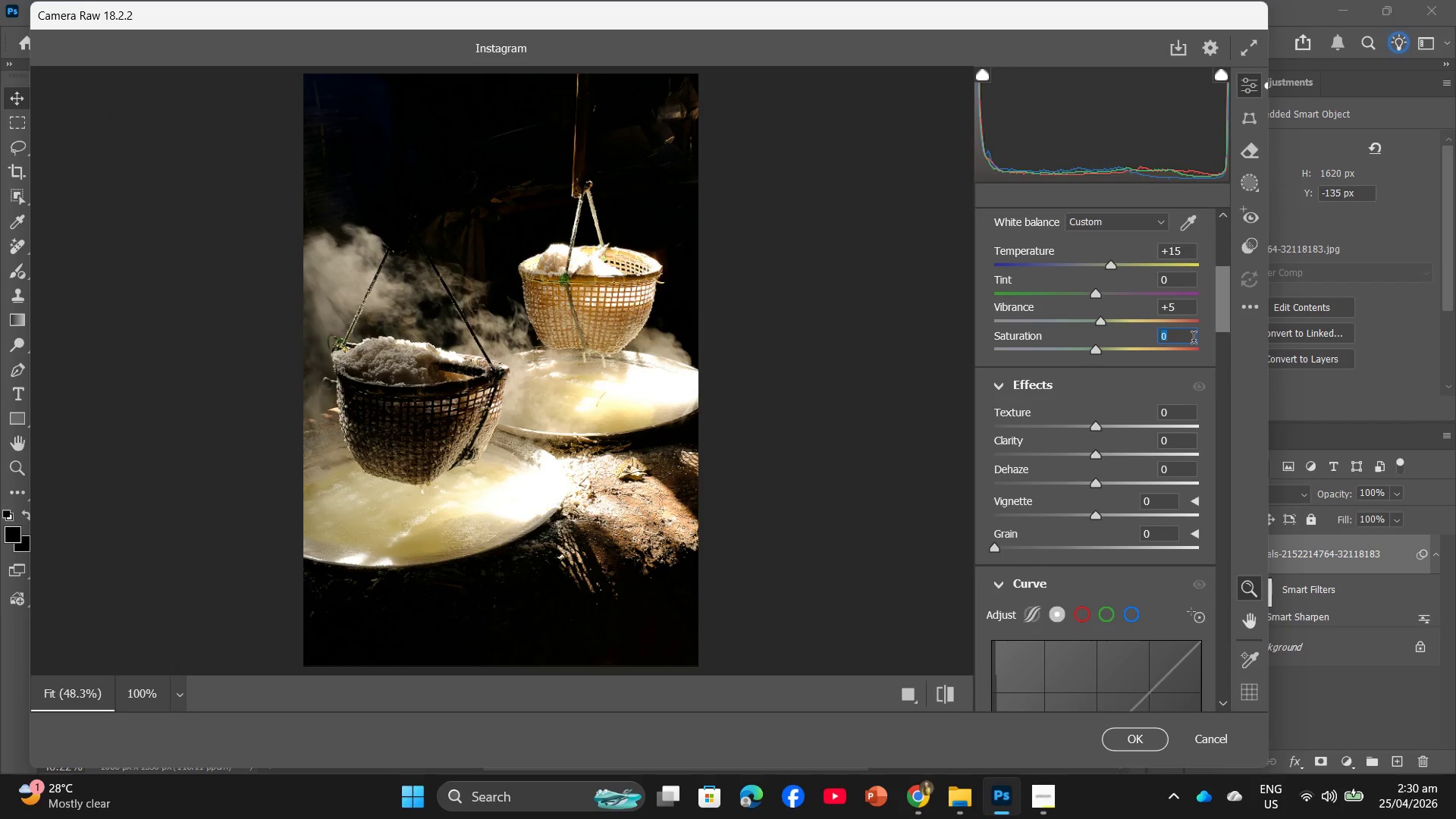 
key(Numpad5)
 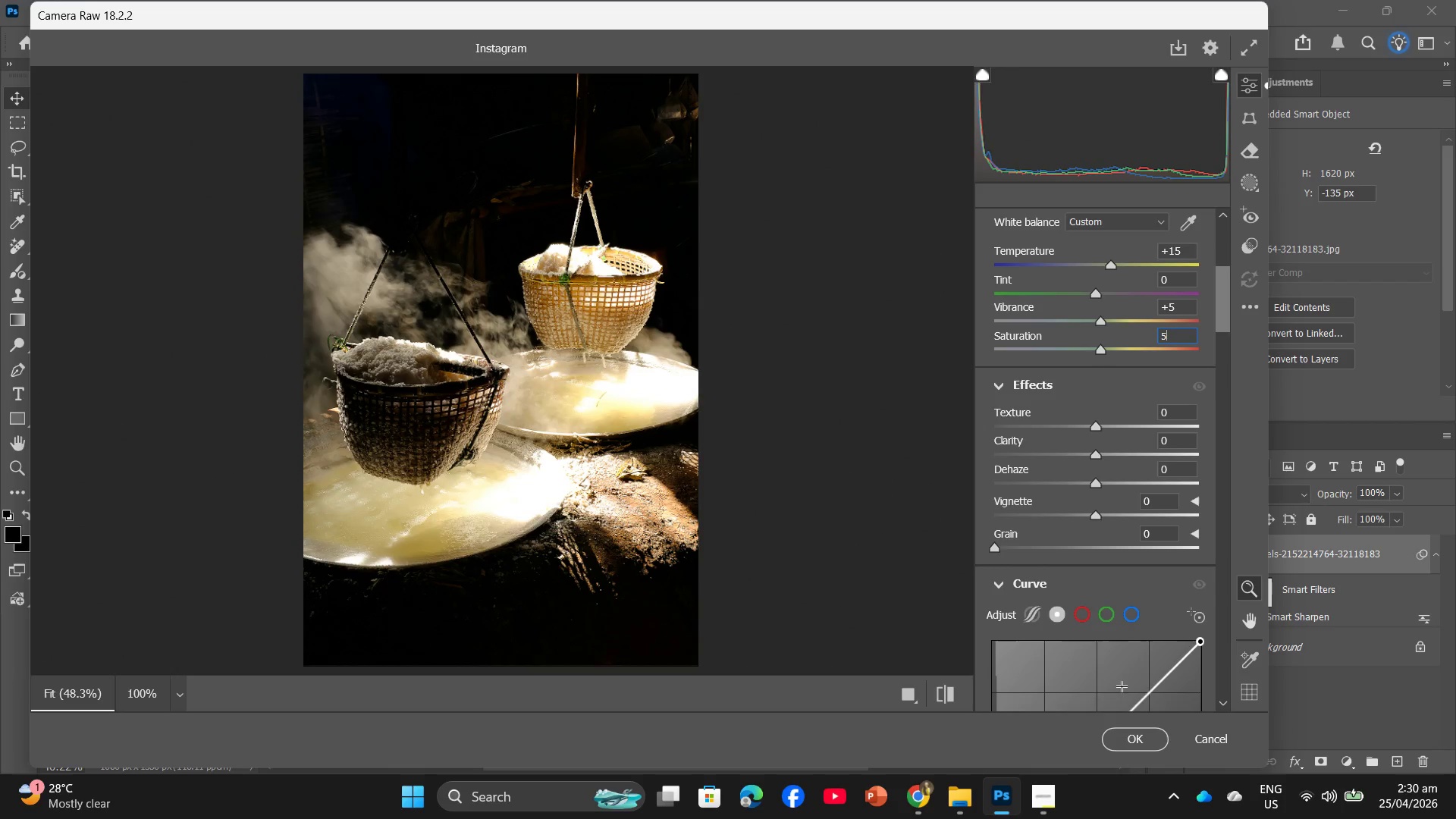 
left_click([1141, 734])
 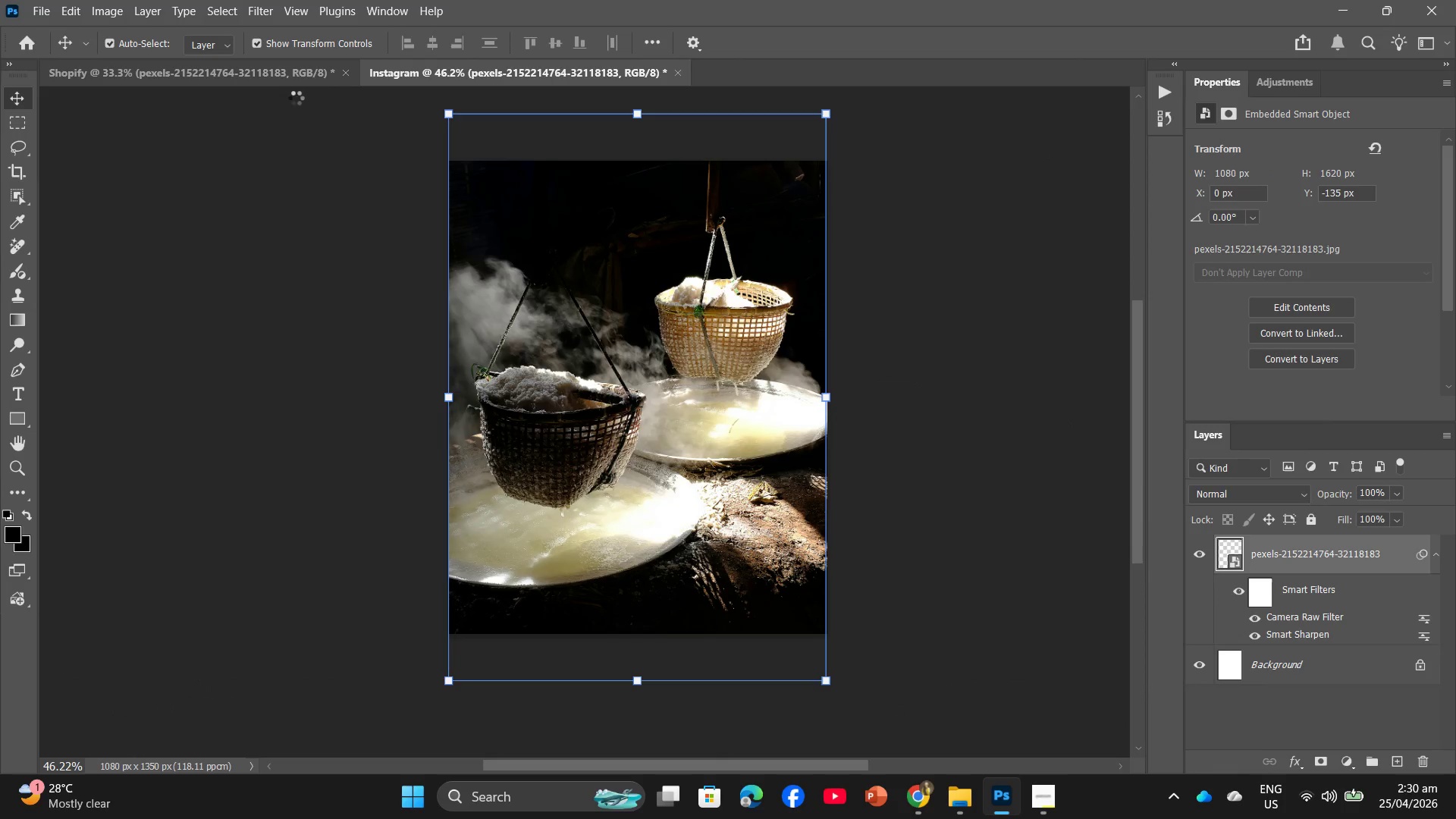 
left_click([296, 74])
 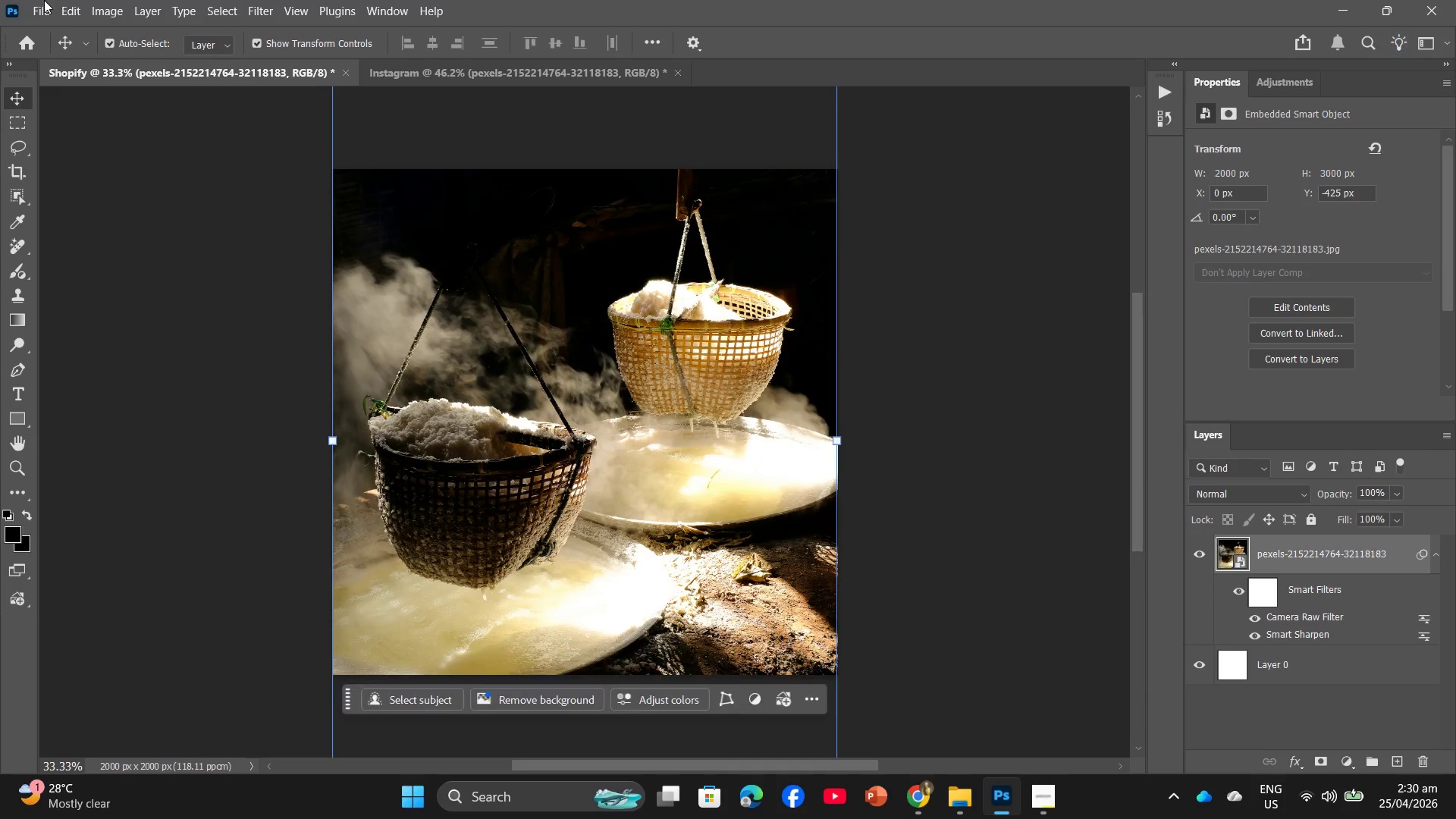 
left_click([44, 0])
 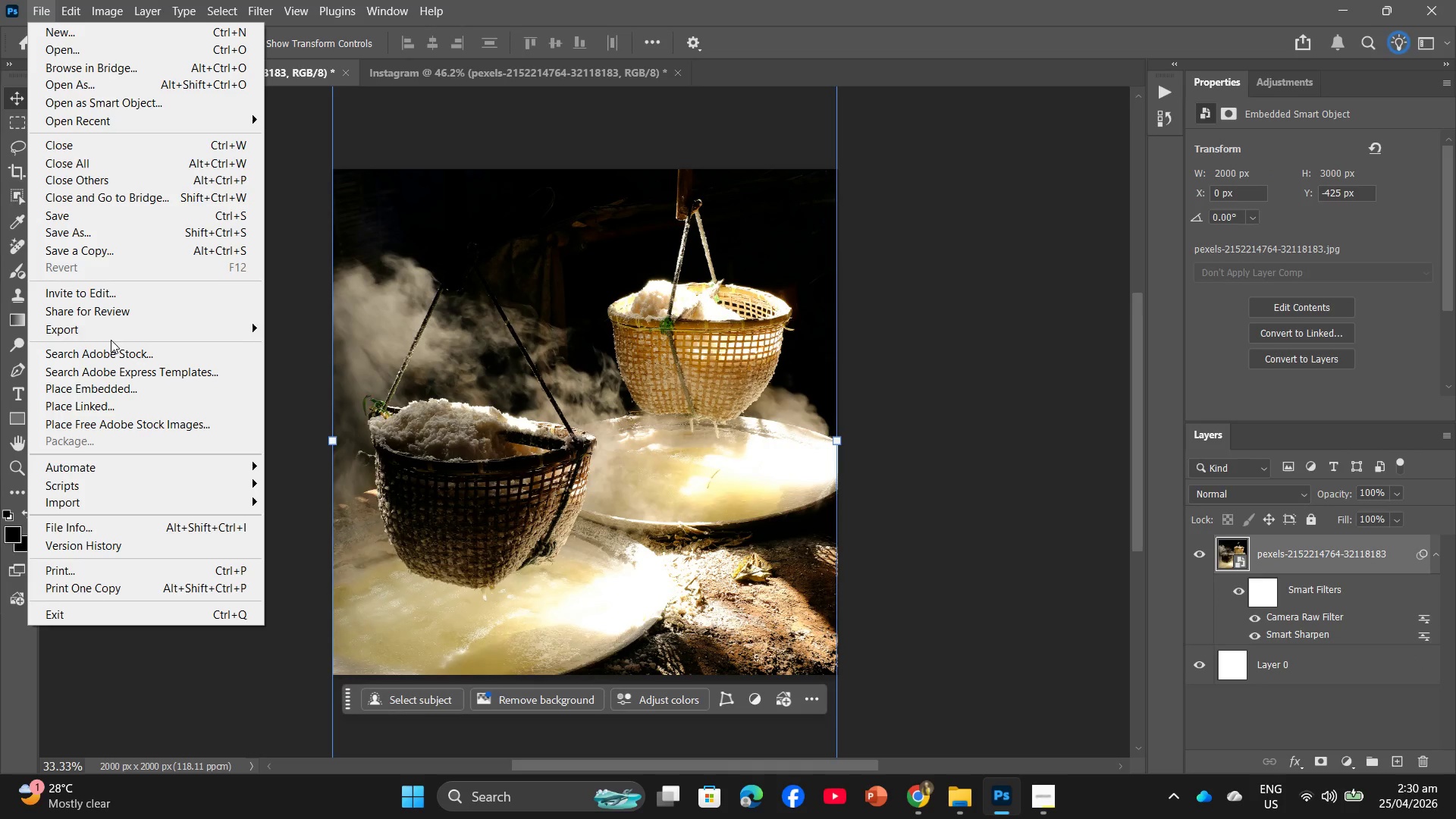 
left_click([111, 331])
 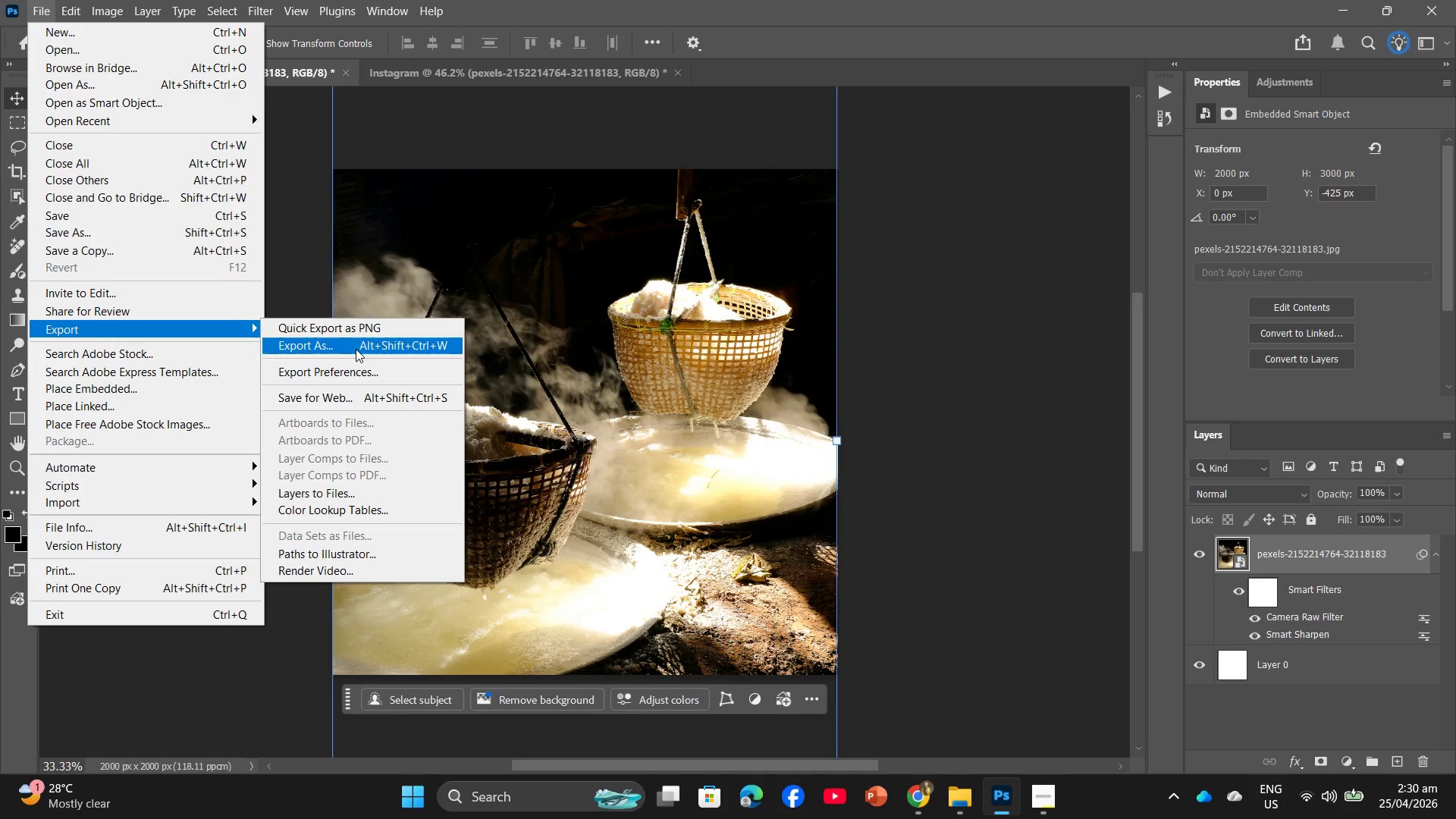 
left_click([356, 349])
 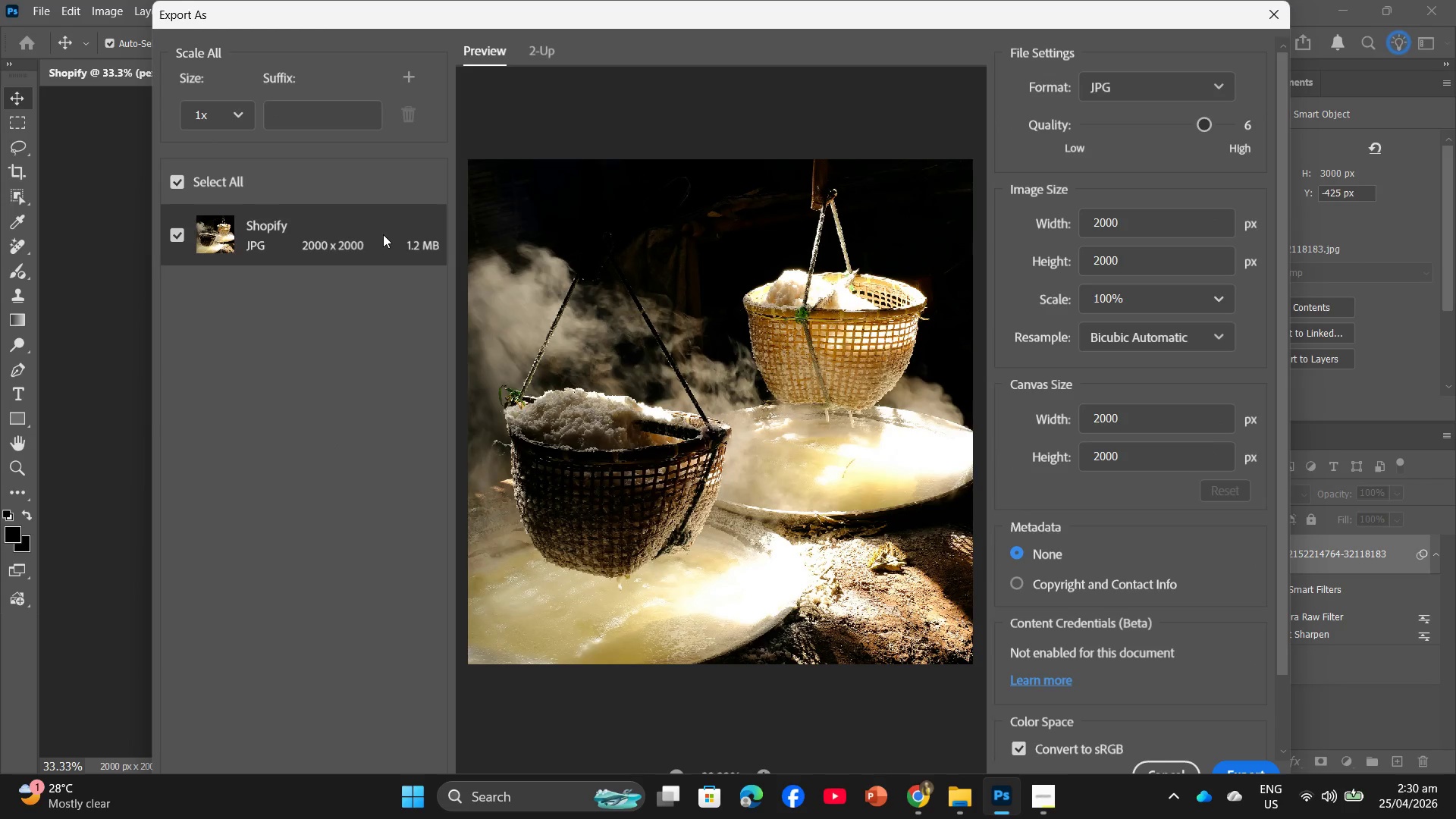 
left_click([1252, 764])
 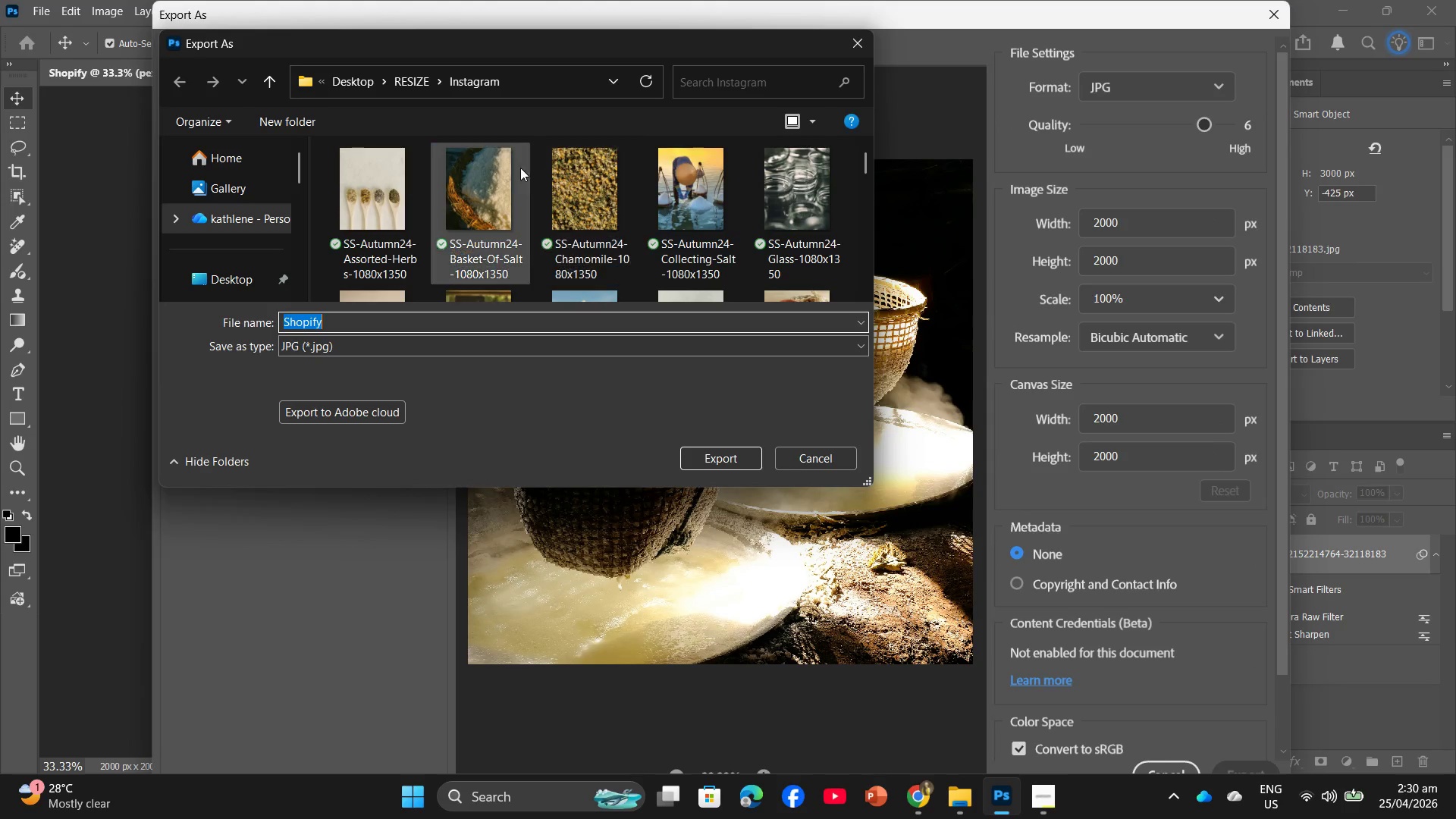 
scroll: coordinate [715, 221], scroll_direction: down, amount: 2.0
 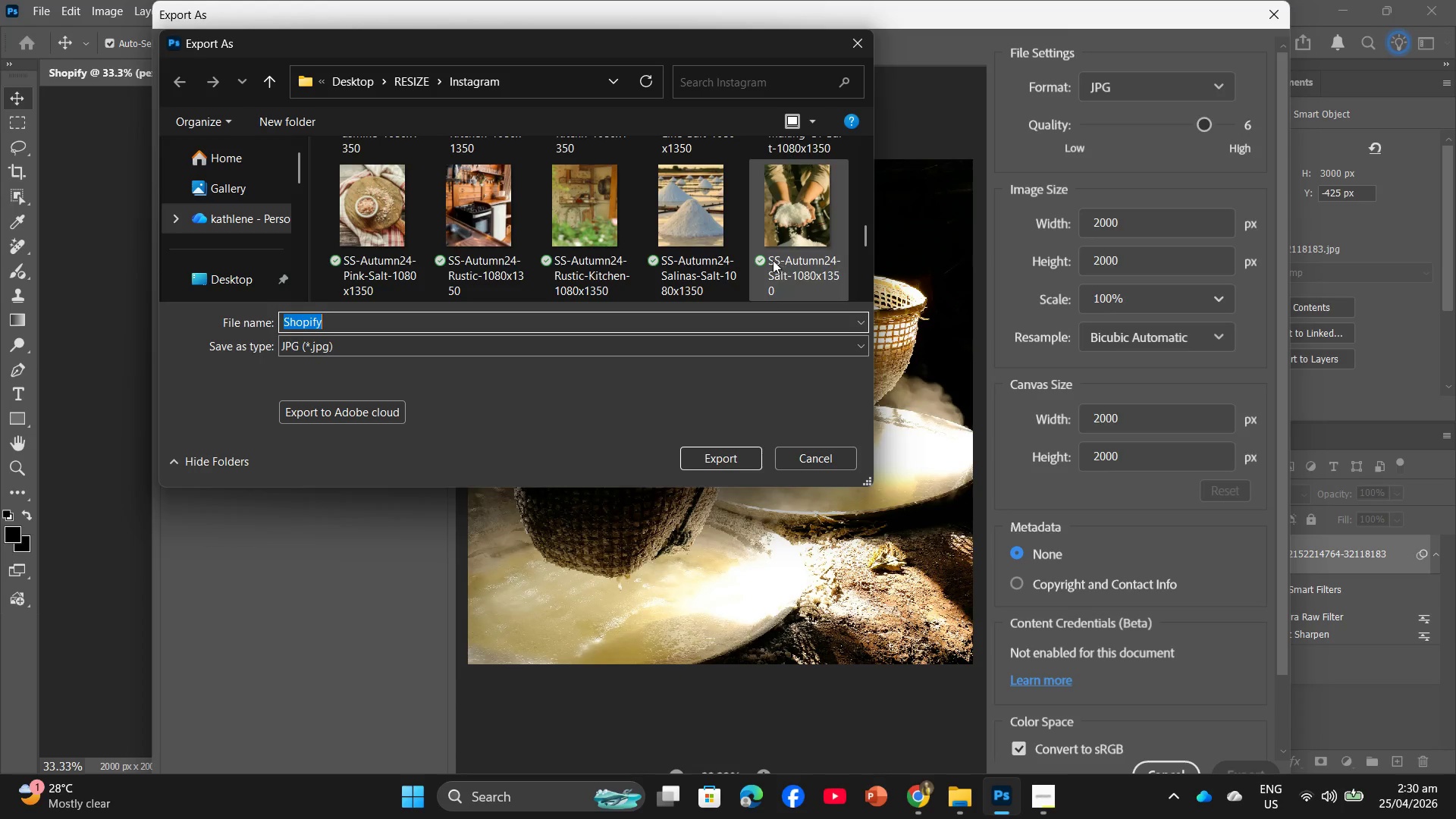 
mouse_move([740, 199])
 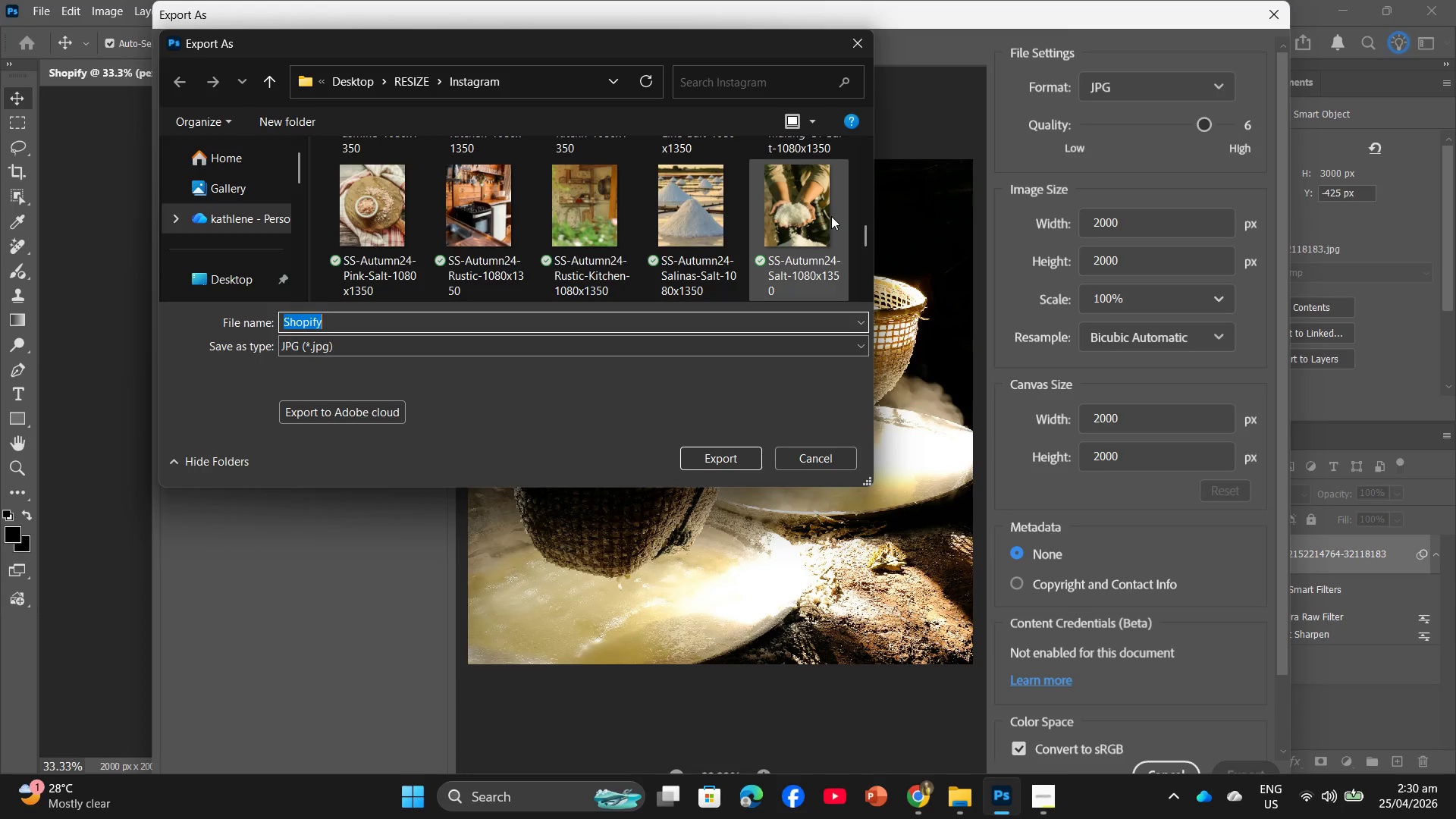 
scroll: coordinate [827, 216], scroll_direction: down, amount: 2.0
 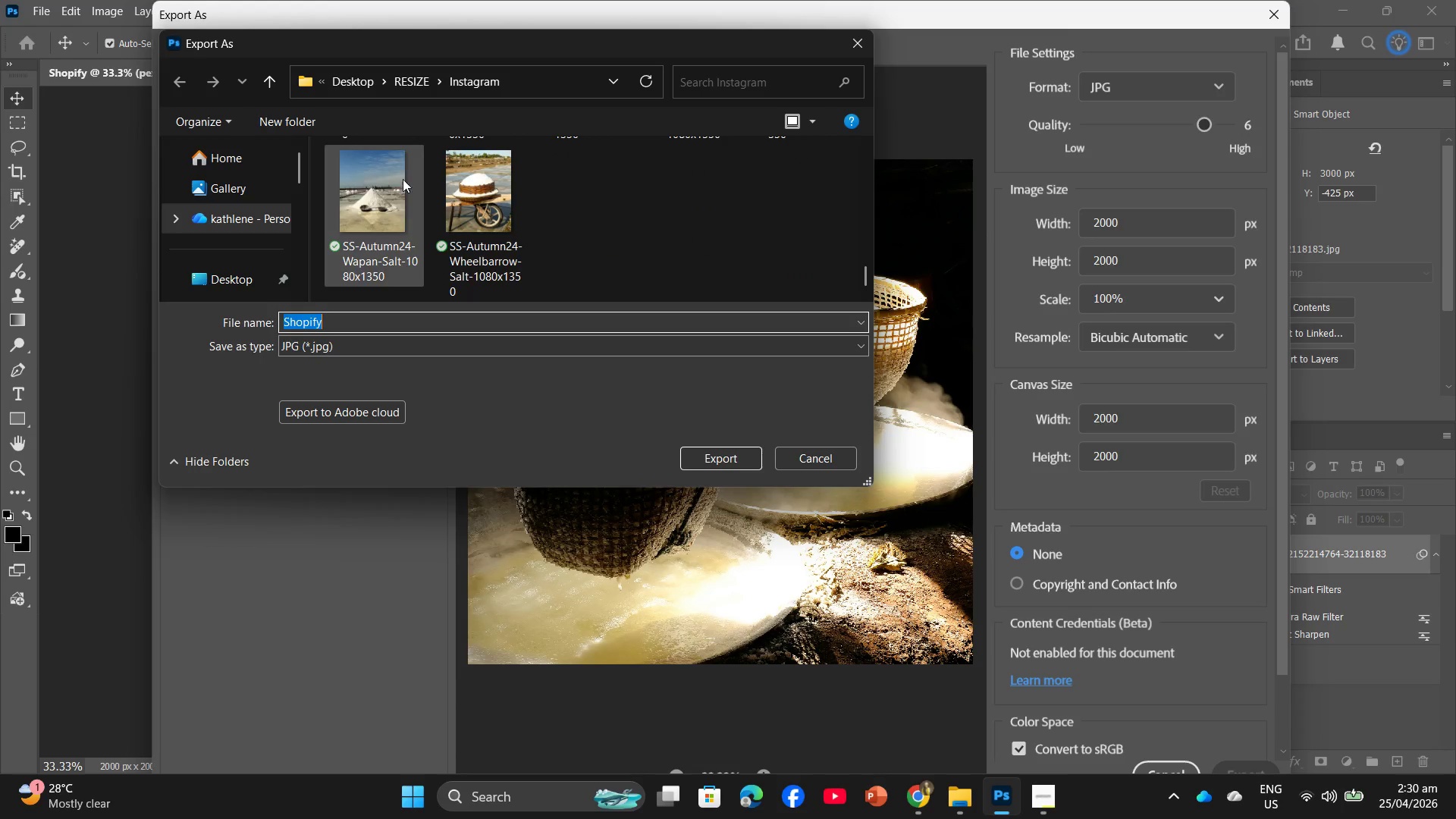 
scroll: coordinate [445, 186], scroll_direction: up, amount: 7.0
 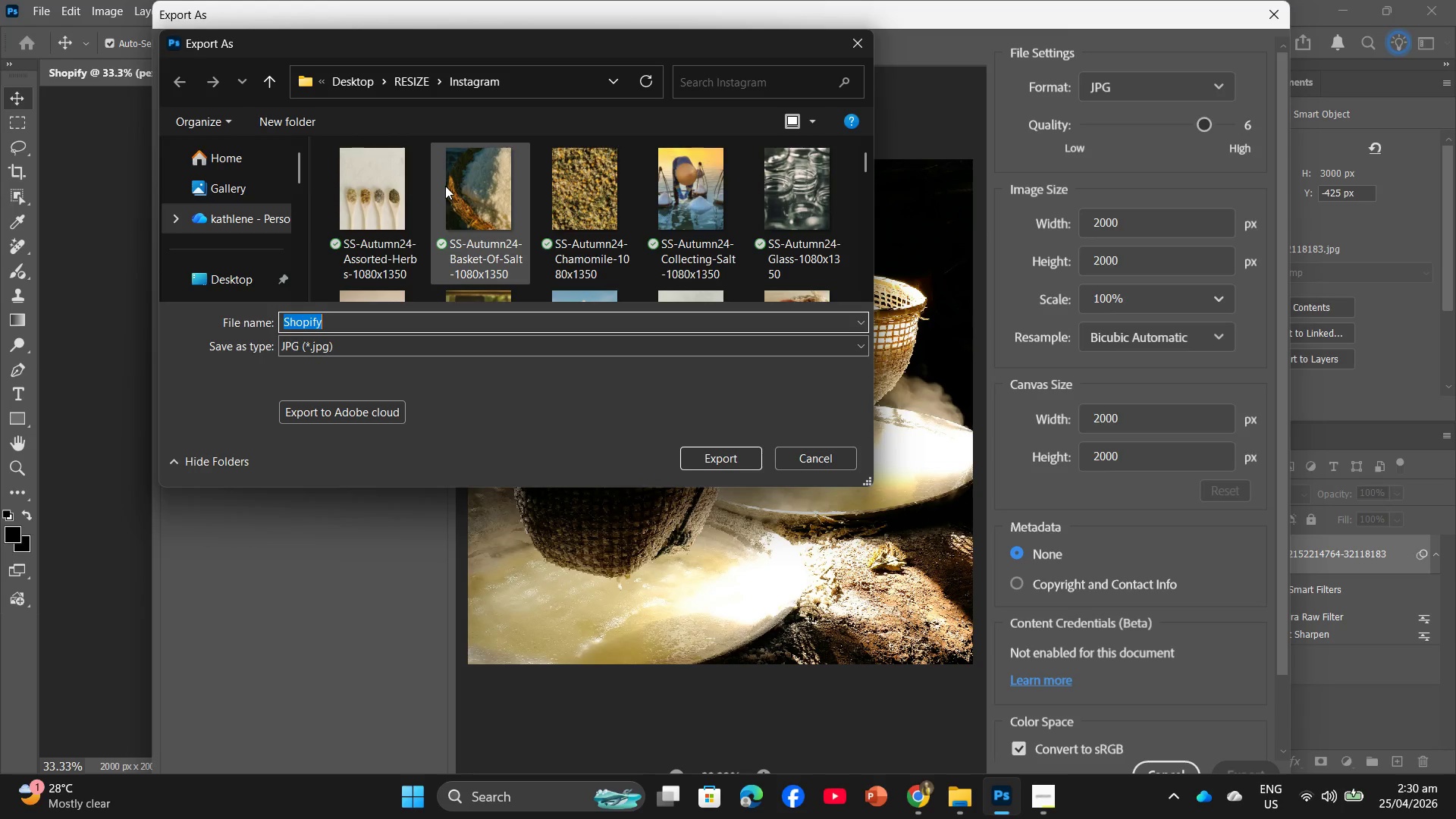 
scroll: coordinate [451, 186], scroll_direction: down, amount: 2.0
 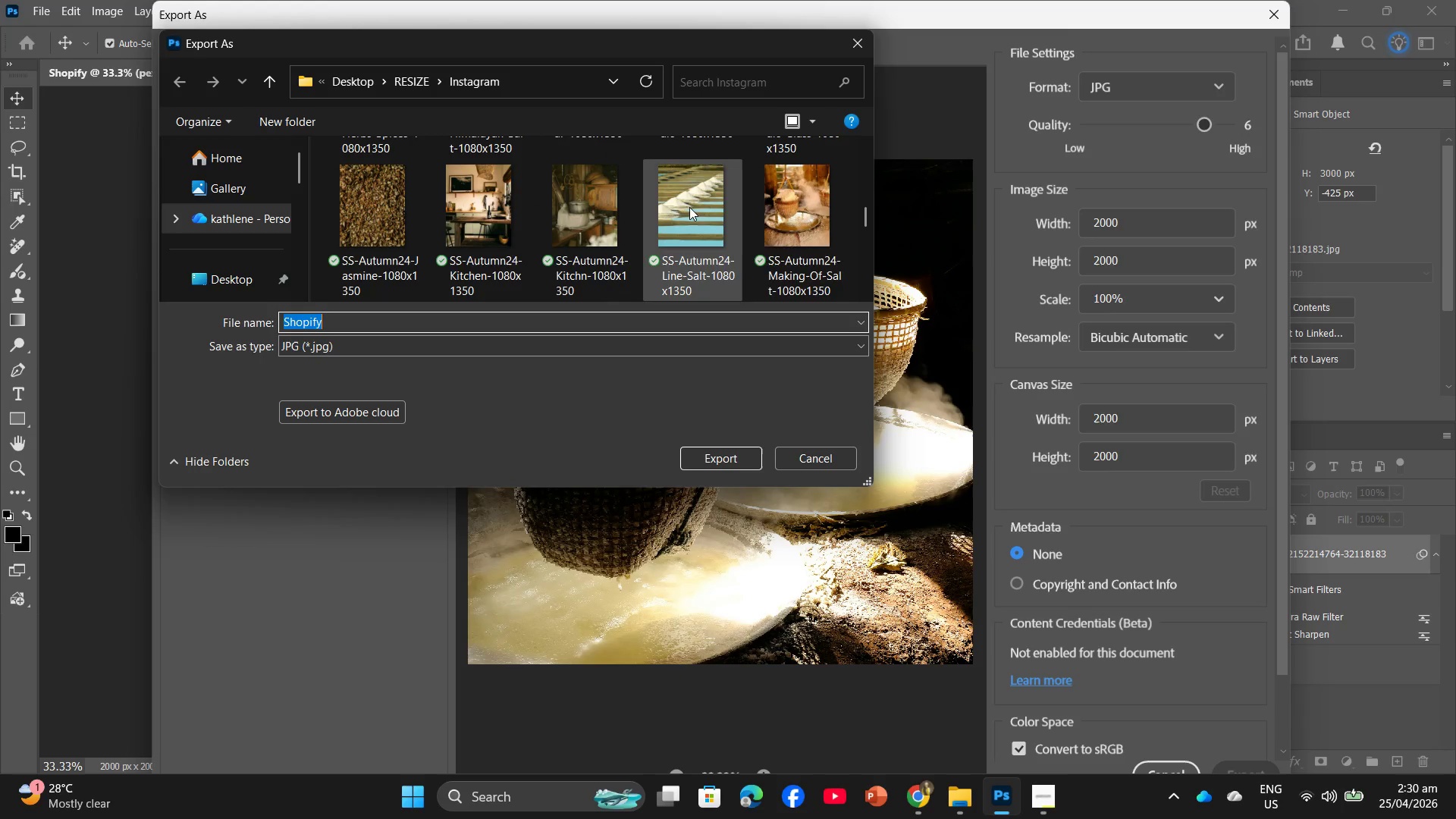 
left_click([780, 202])
 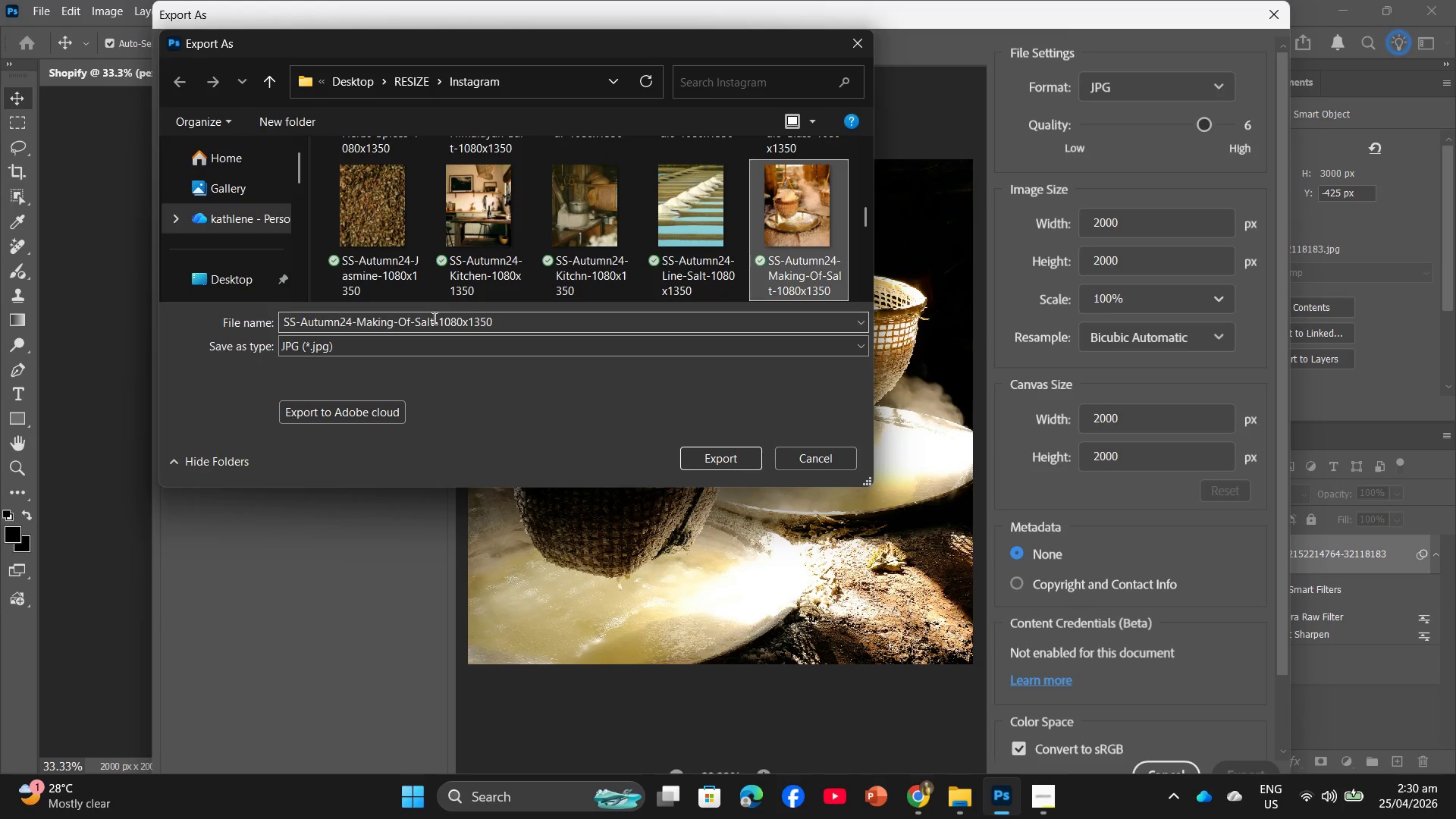 
double_click([433, 318])
 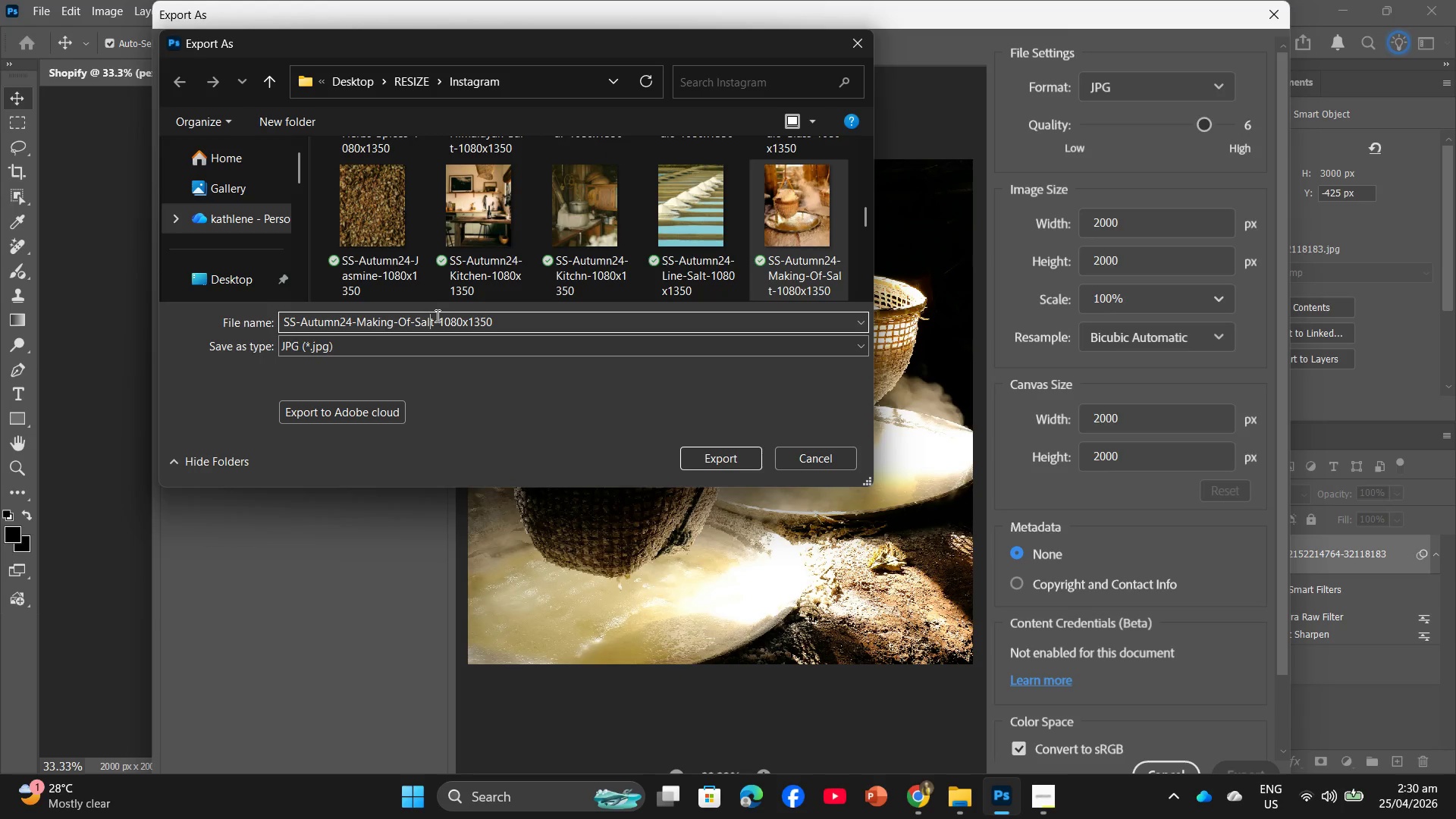 
left_click([434, 315])
 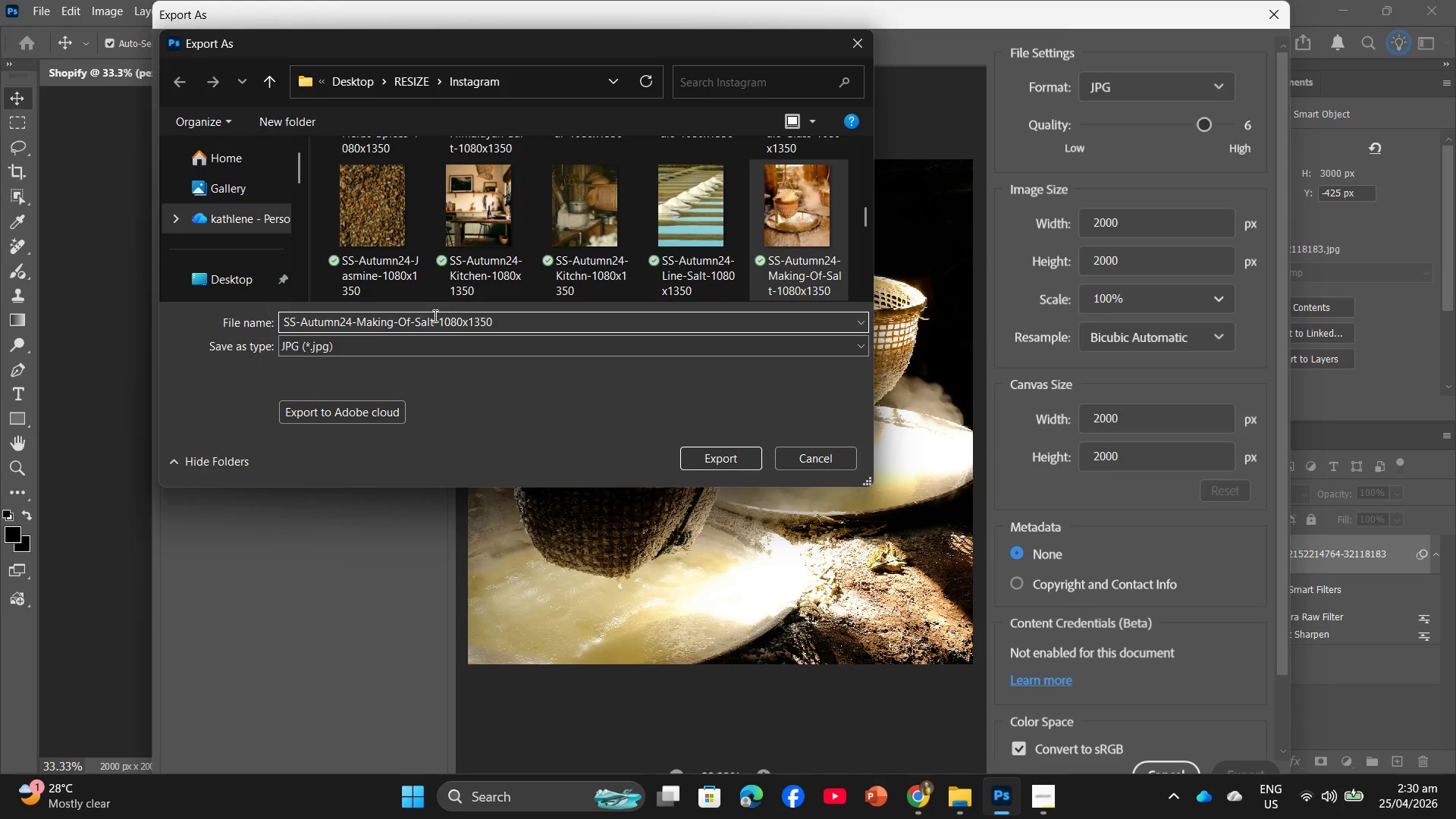 
key(S)
 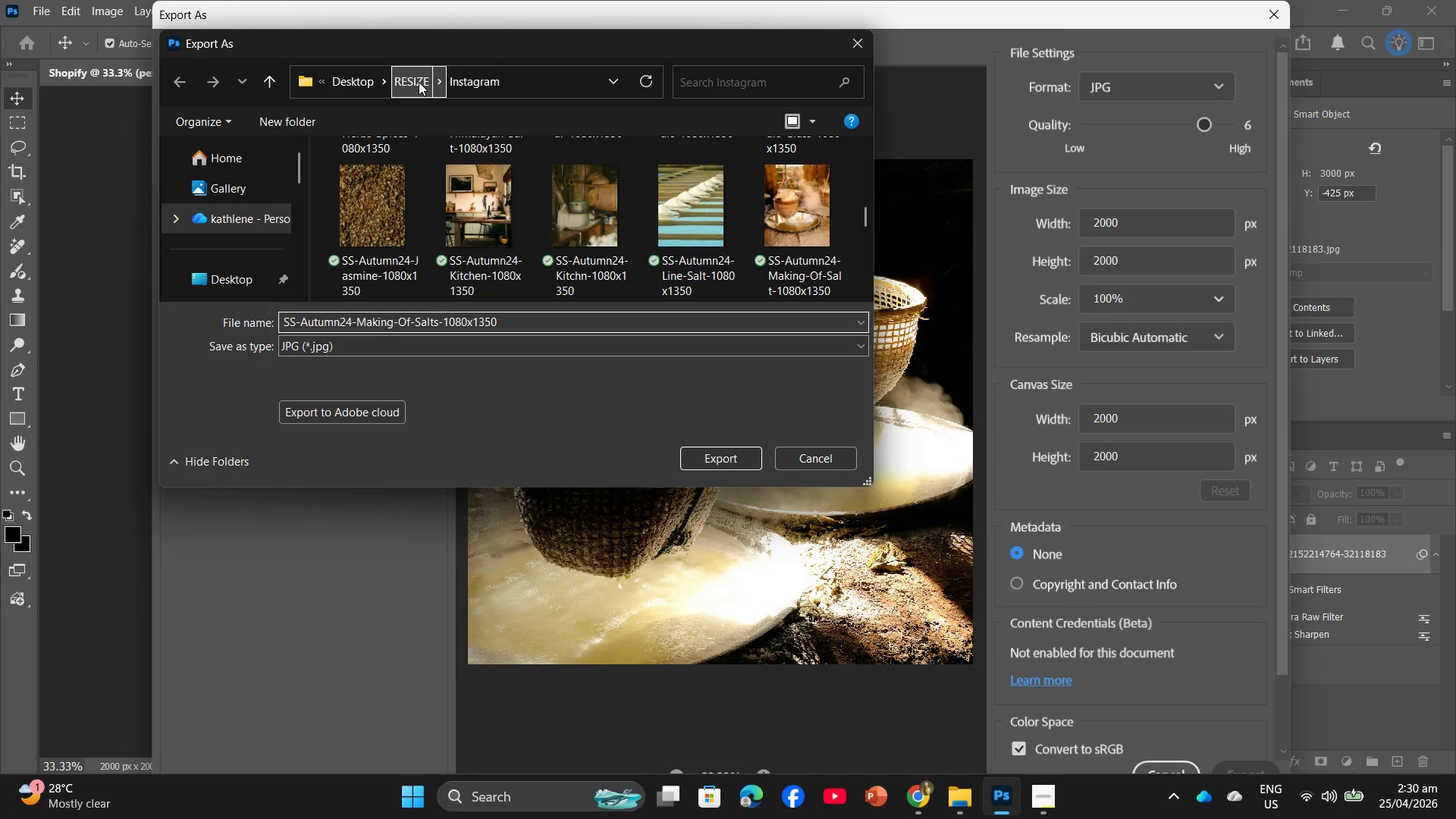 
wait(5.8)
 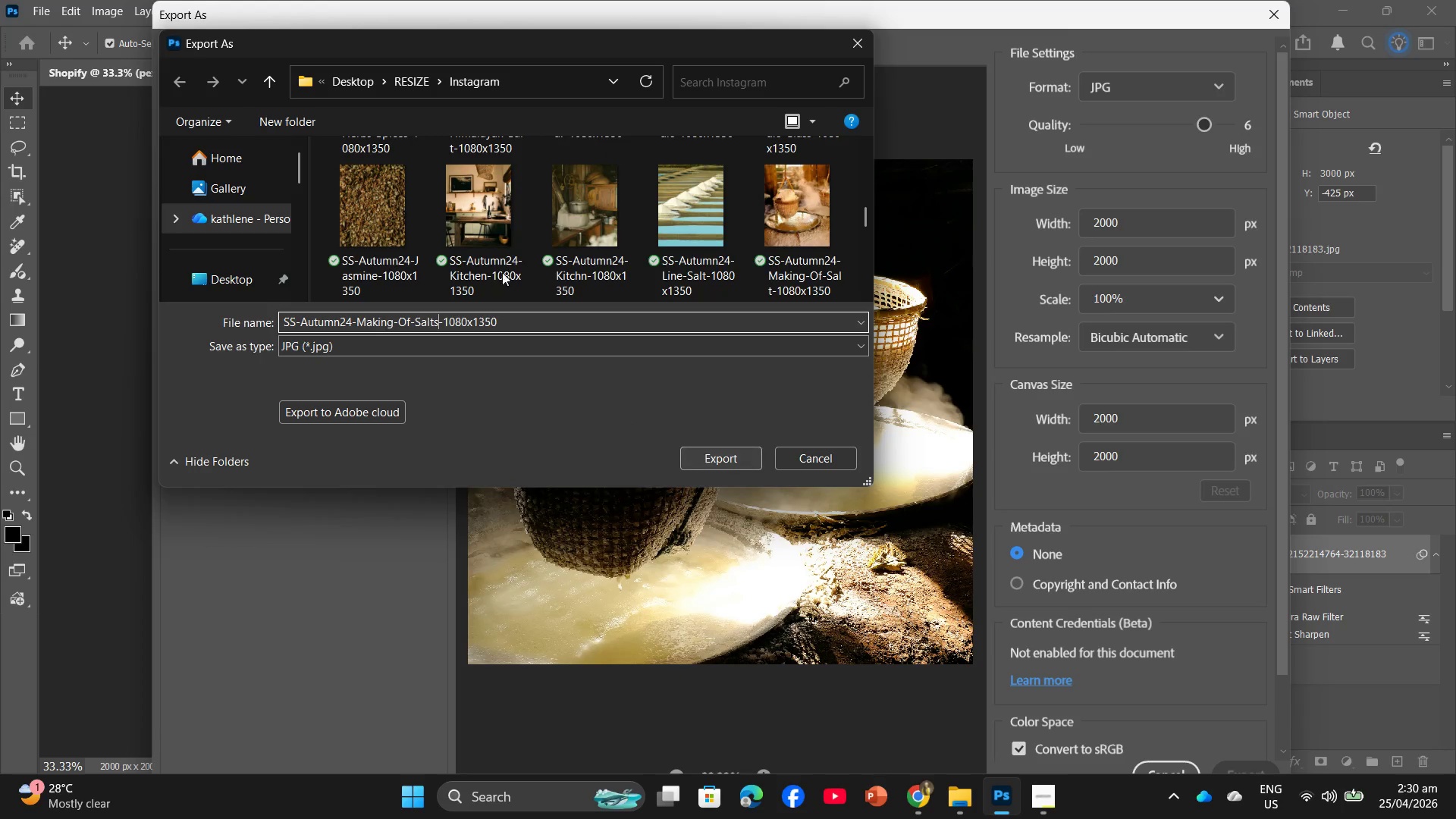 
left_click([419, 82])
 